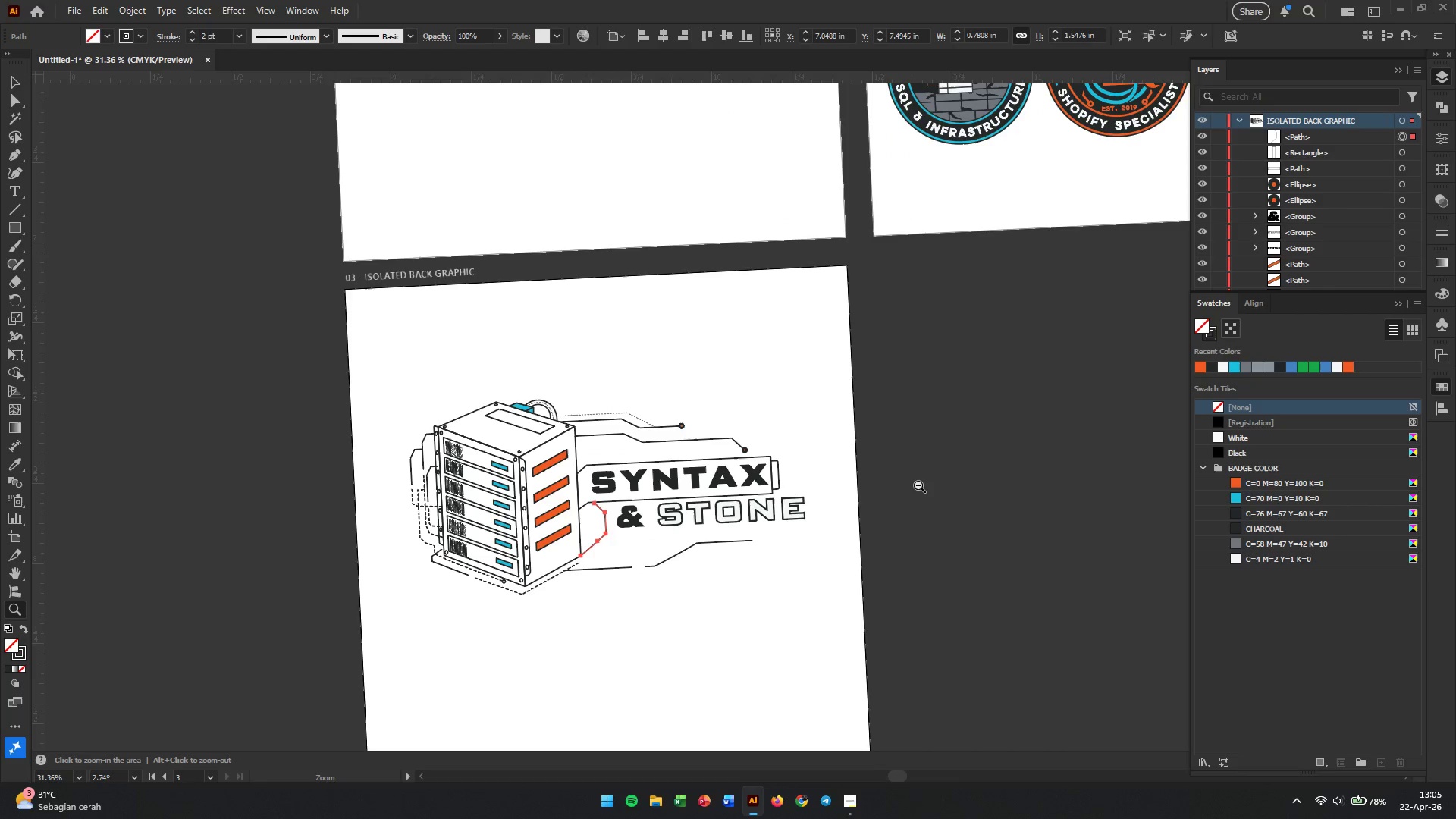 
hold_key(key=ShiftLeft, duration=0.81)
left_click_drag(start_coordinate=[932, 475], to_coordinate=[932, 488])
 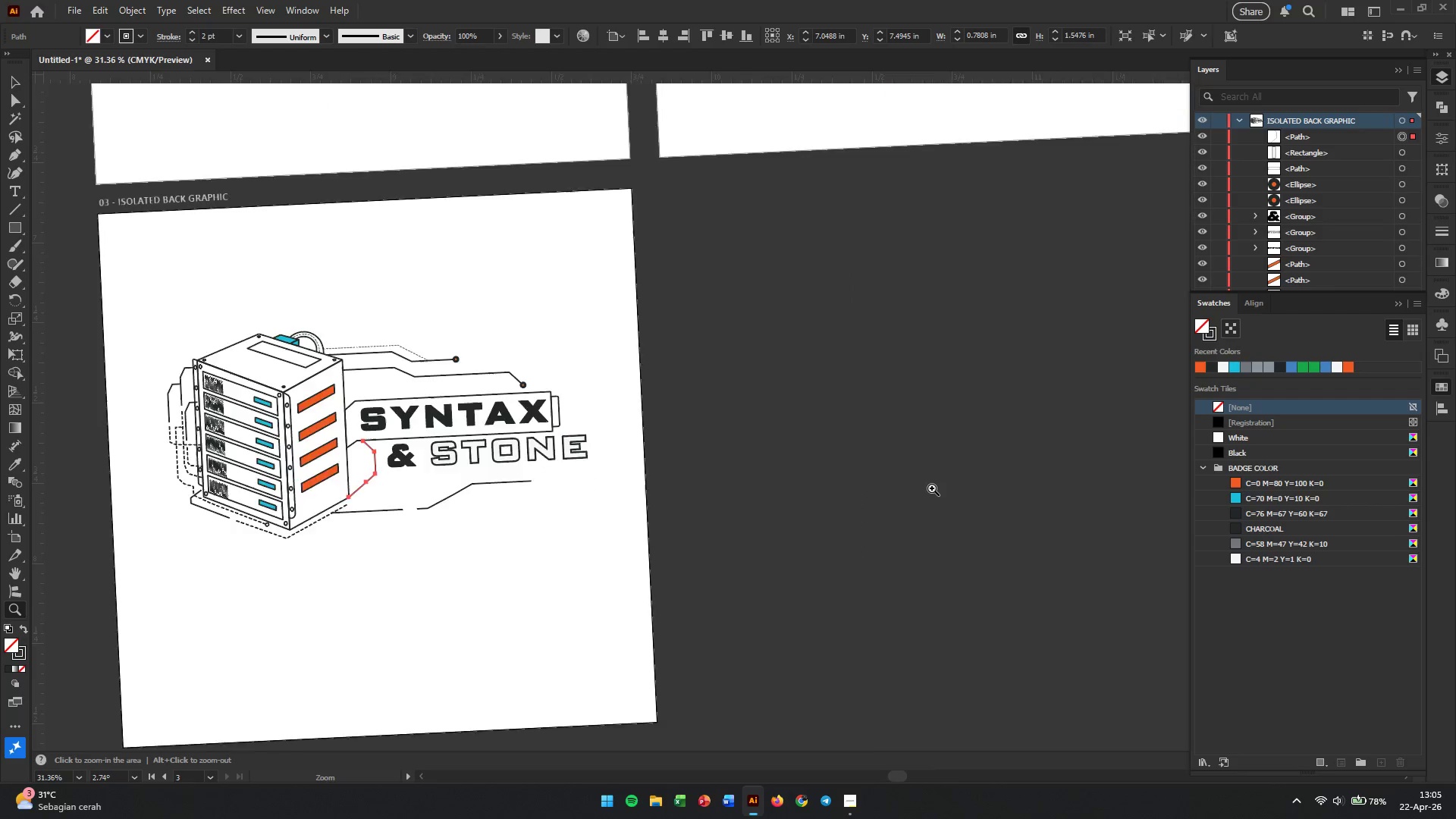 
key(Alt+Shift+AltLeft)
 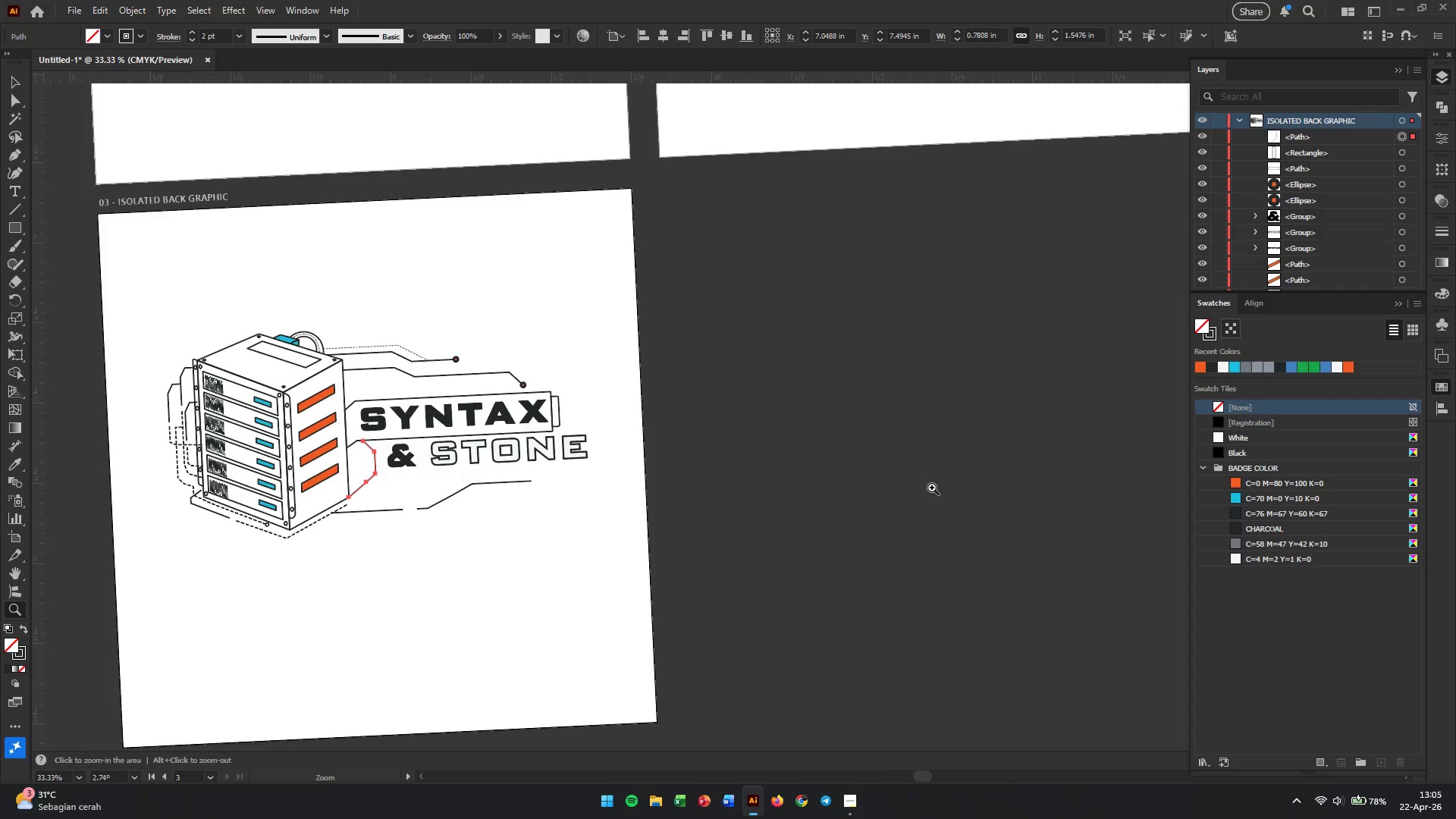 
hold_key(key=X, duration=0.62)
 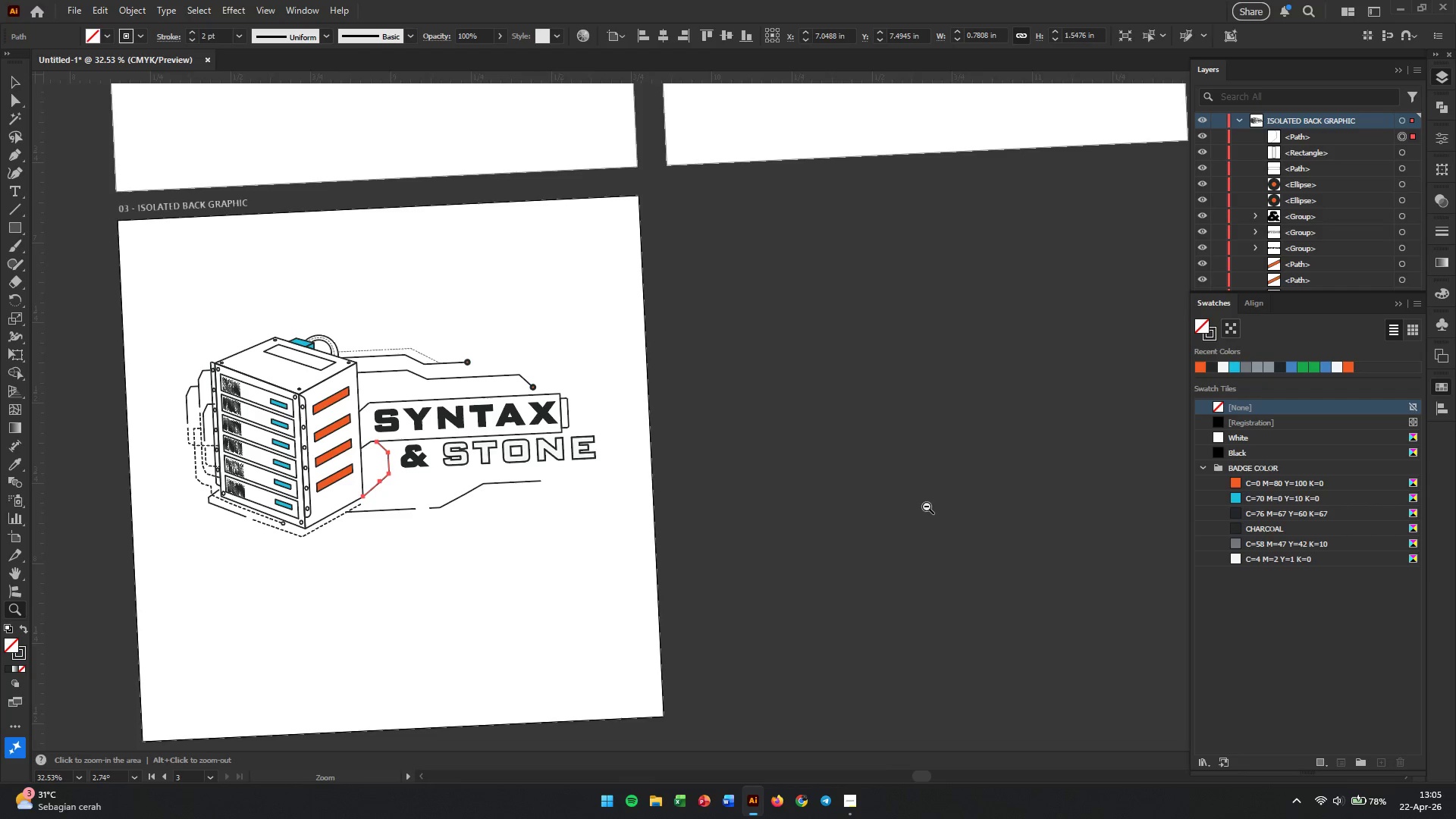 
left_click_drag(start_coordinate=[932, 488], to_coordinate=[927, 504])
 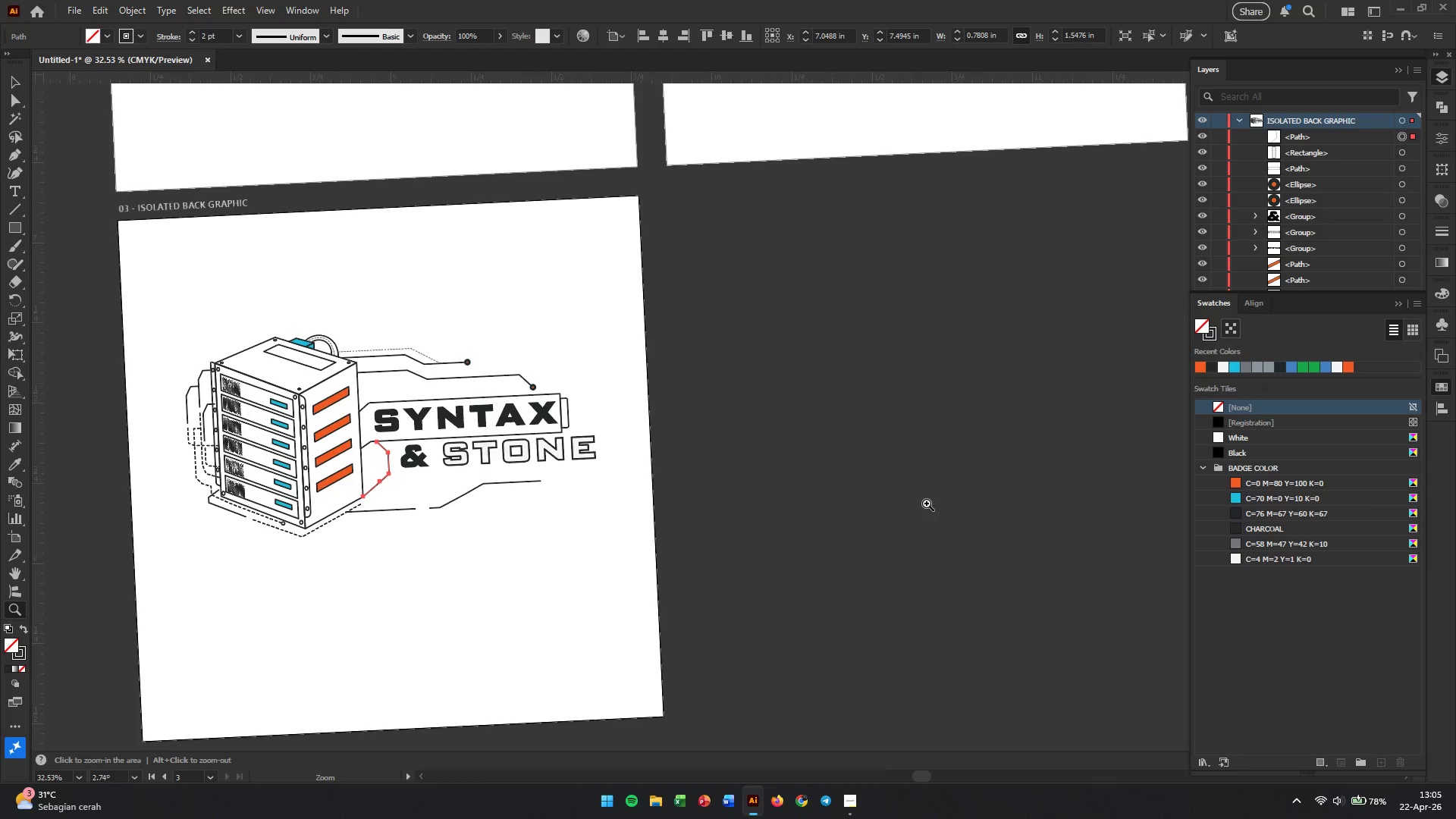 
hold_key(key=AltLeft, duration=0.62)
left_click_drag(start_coordinate=[927, 504], to_coordinate=[919, 540])
 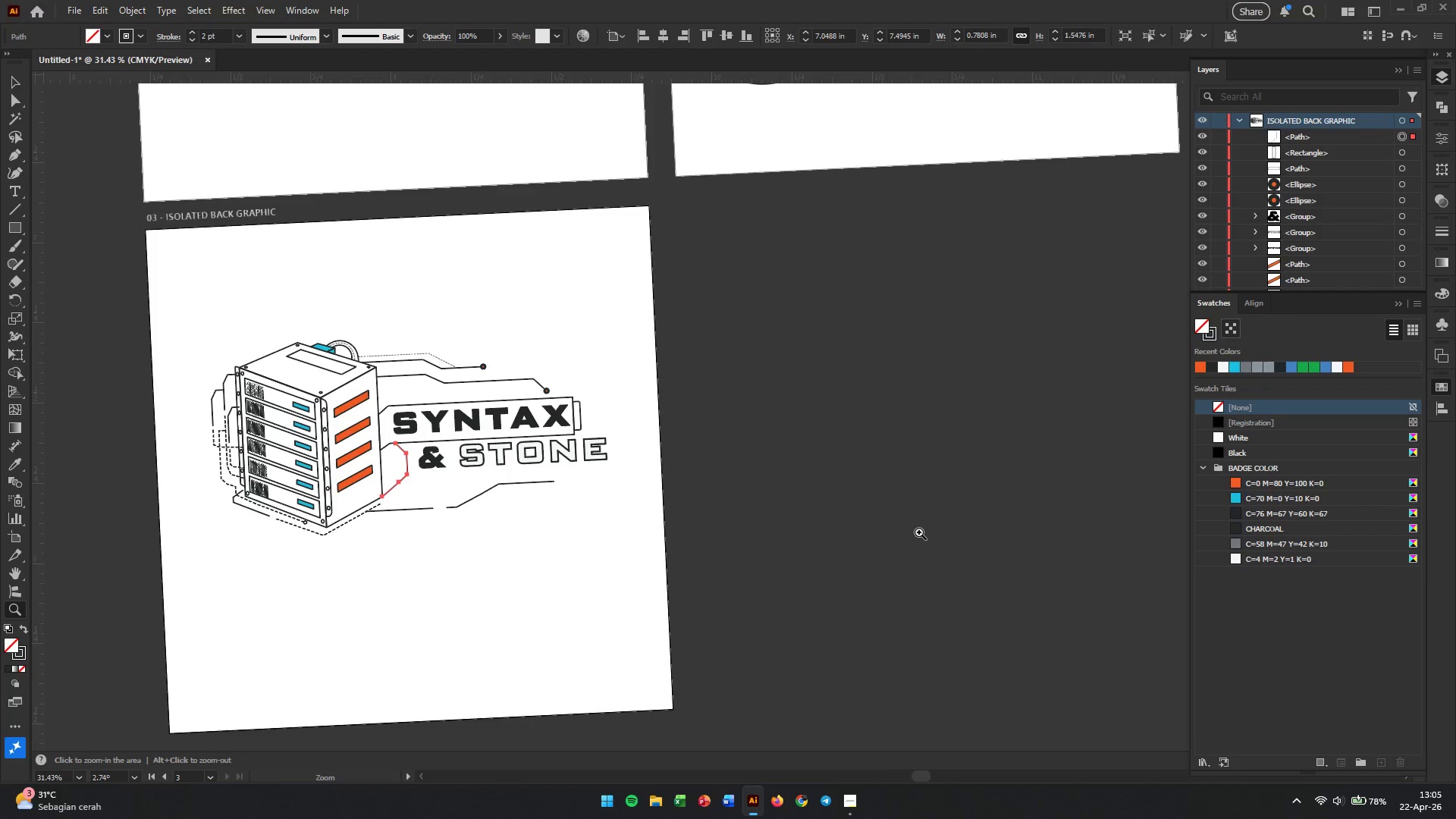 
hold_key(key=AltLeft, duration=0.98)
scroll: coordinate [920, 526], scroll_direction: down, amount: 1.0
 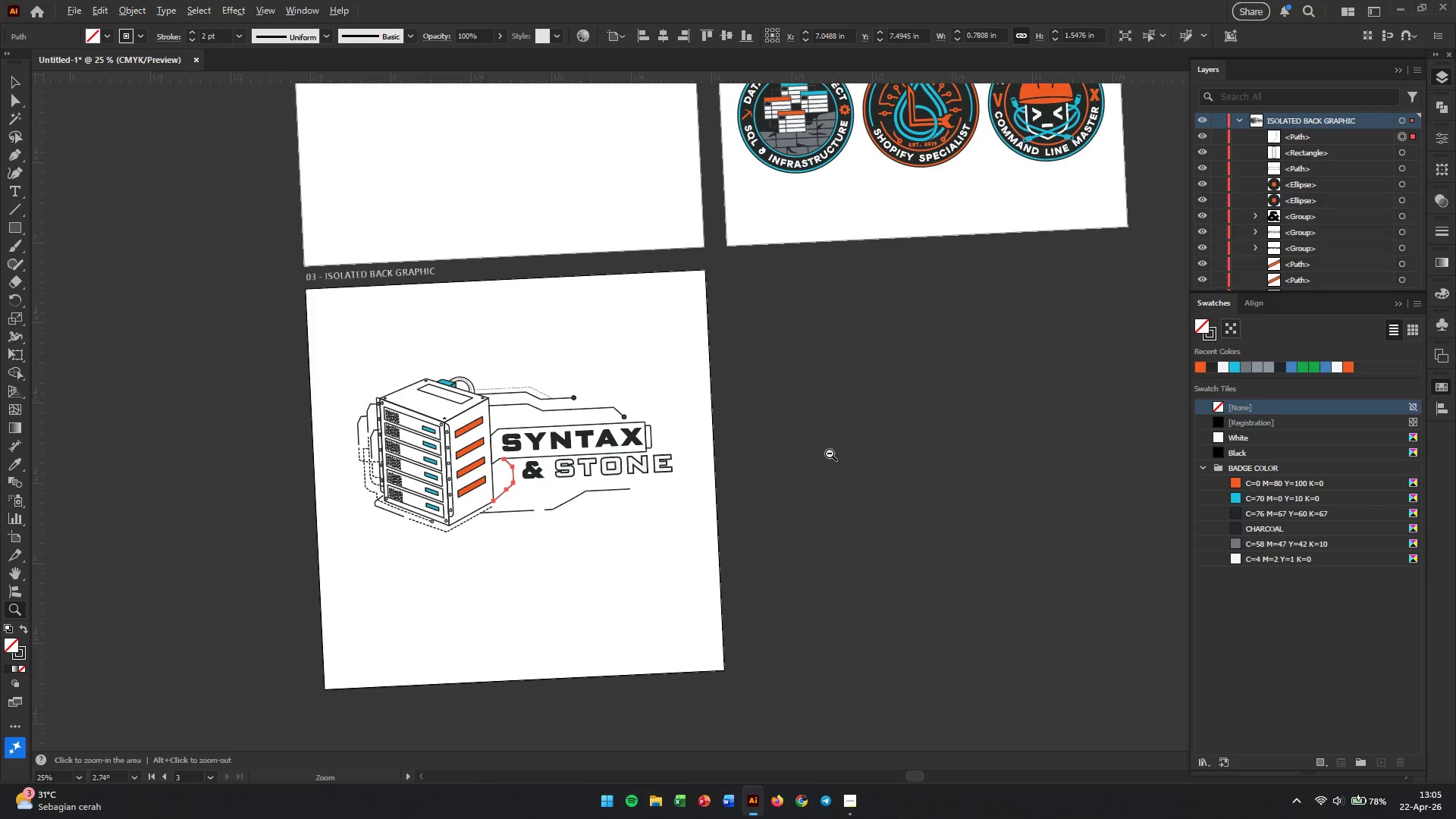 
scroll: coordinate [828, 452], scroll_direction: up, amount: 1.0
 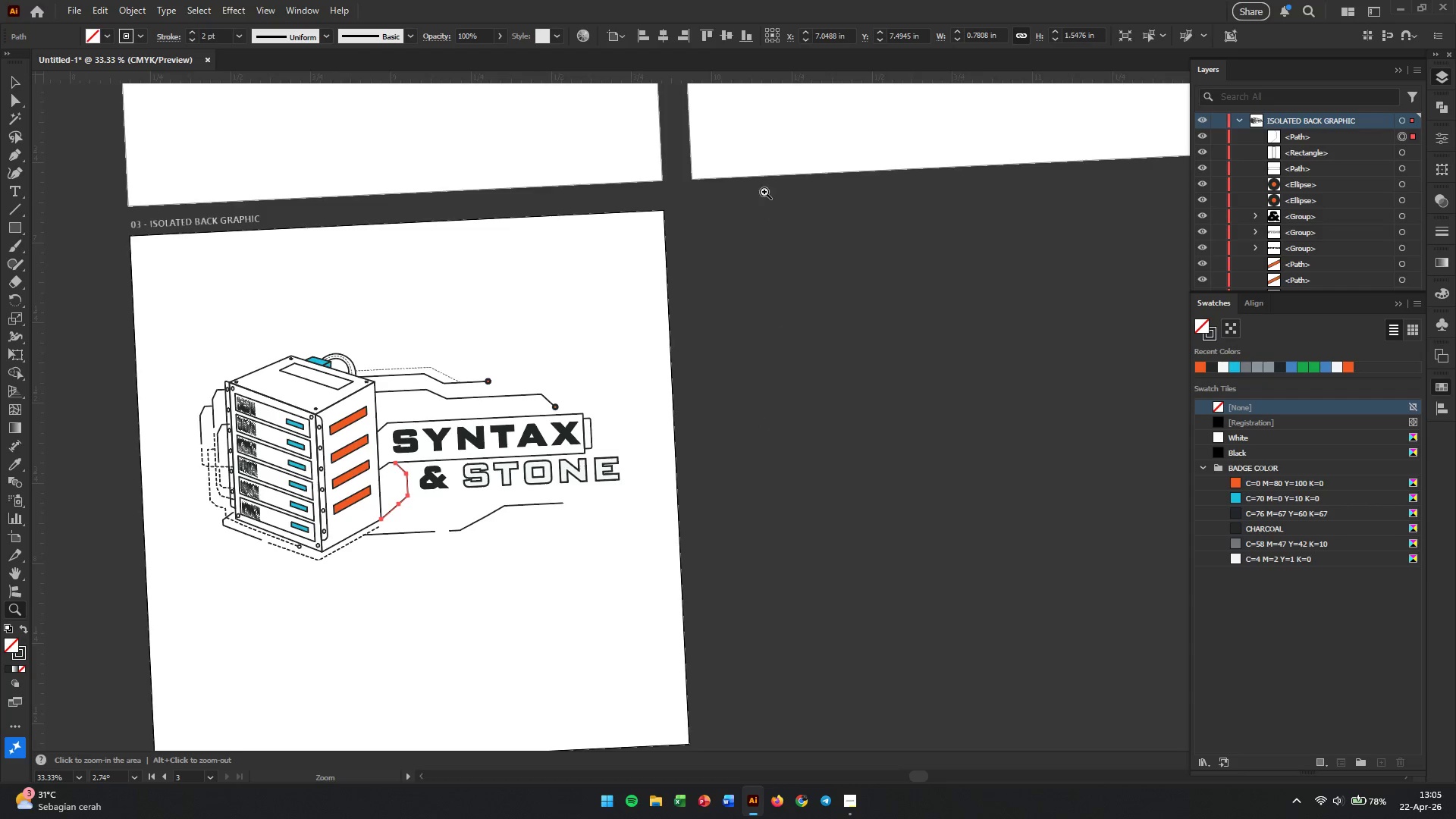 
left_click([770, 30])
 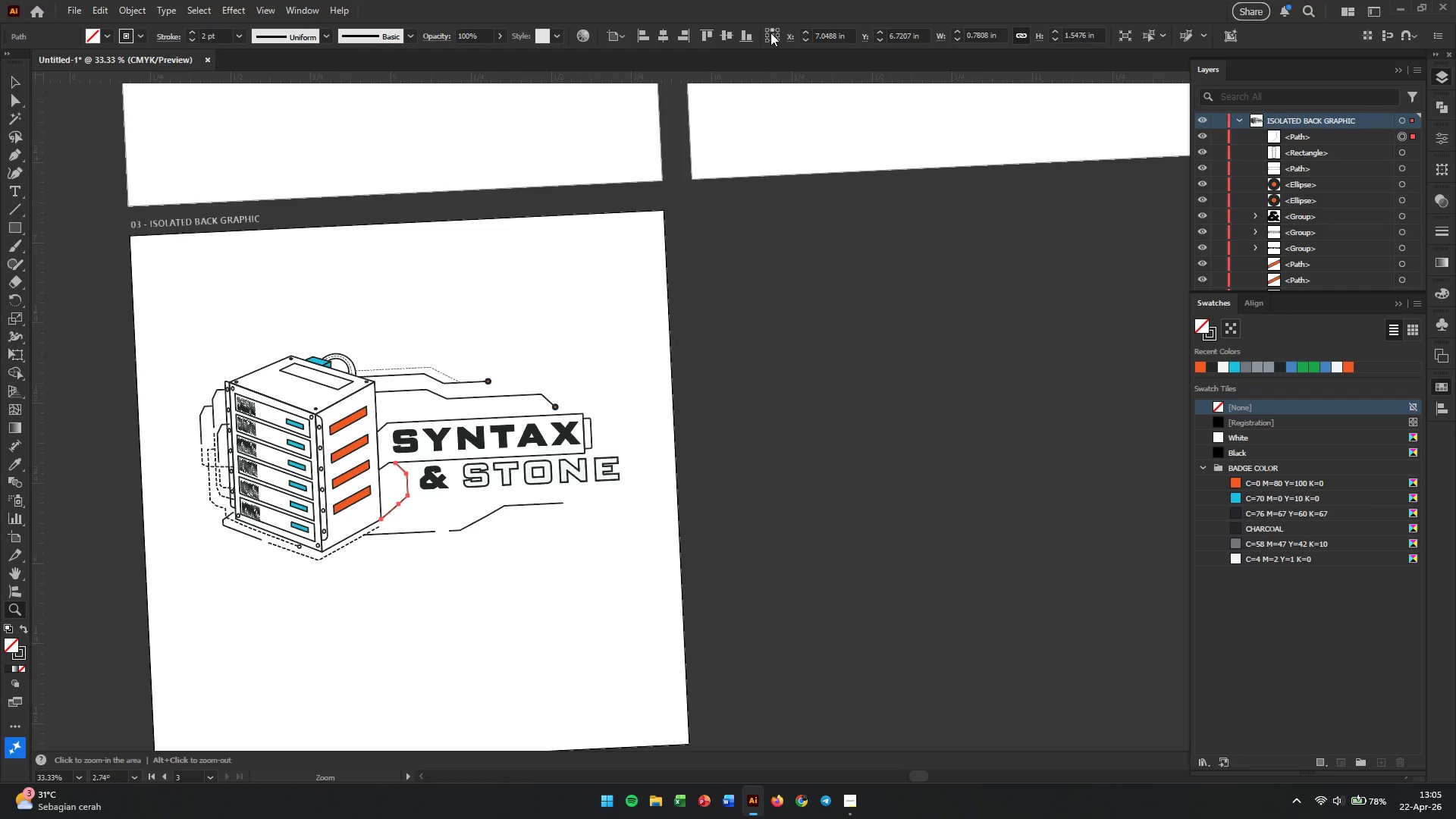 
left_click([770, 33])
 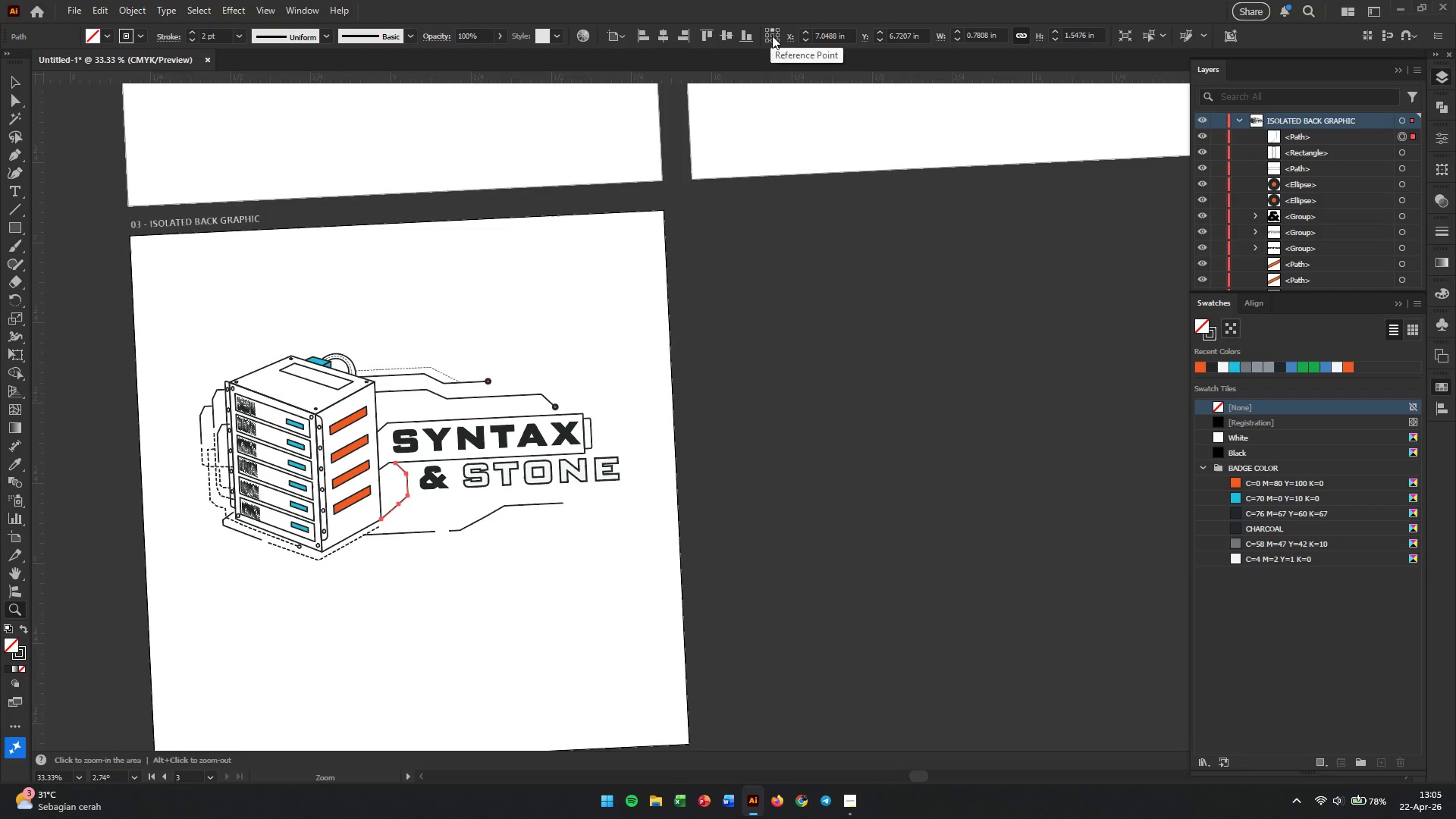 
left_click([772, 36])
 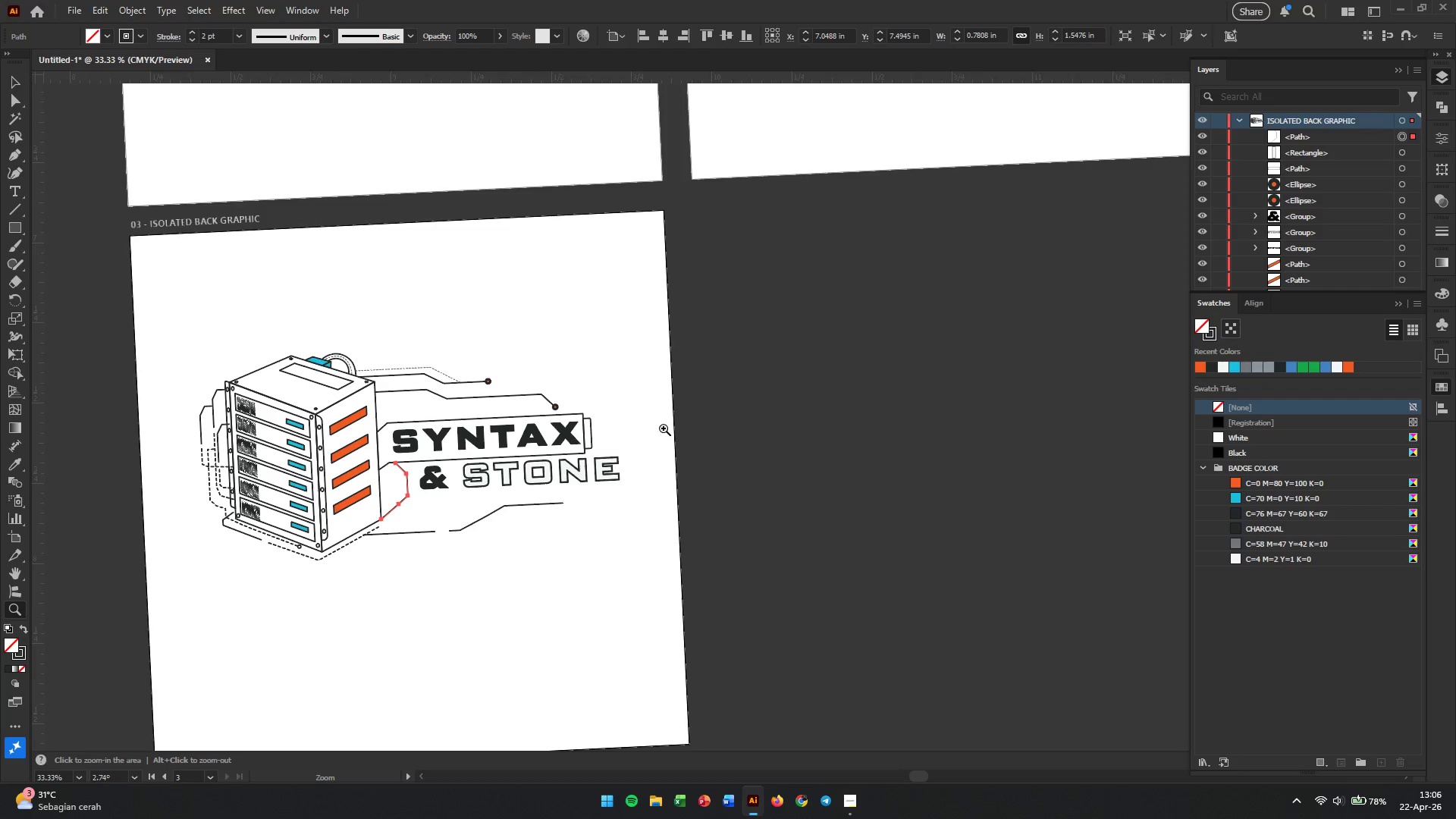 
wait(29.8)
 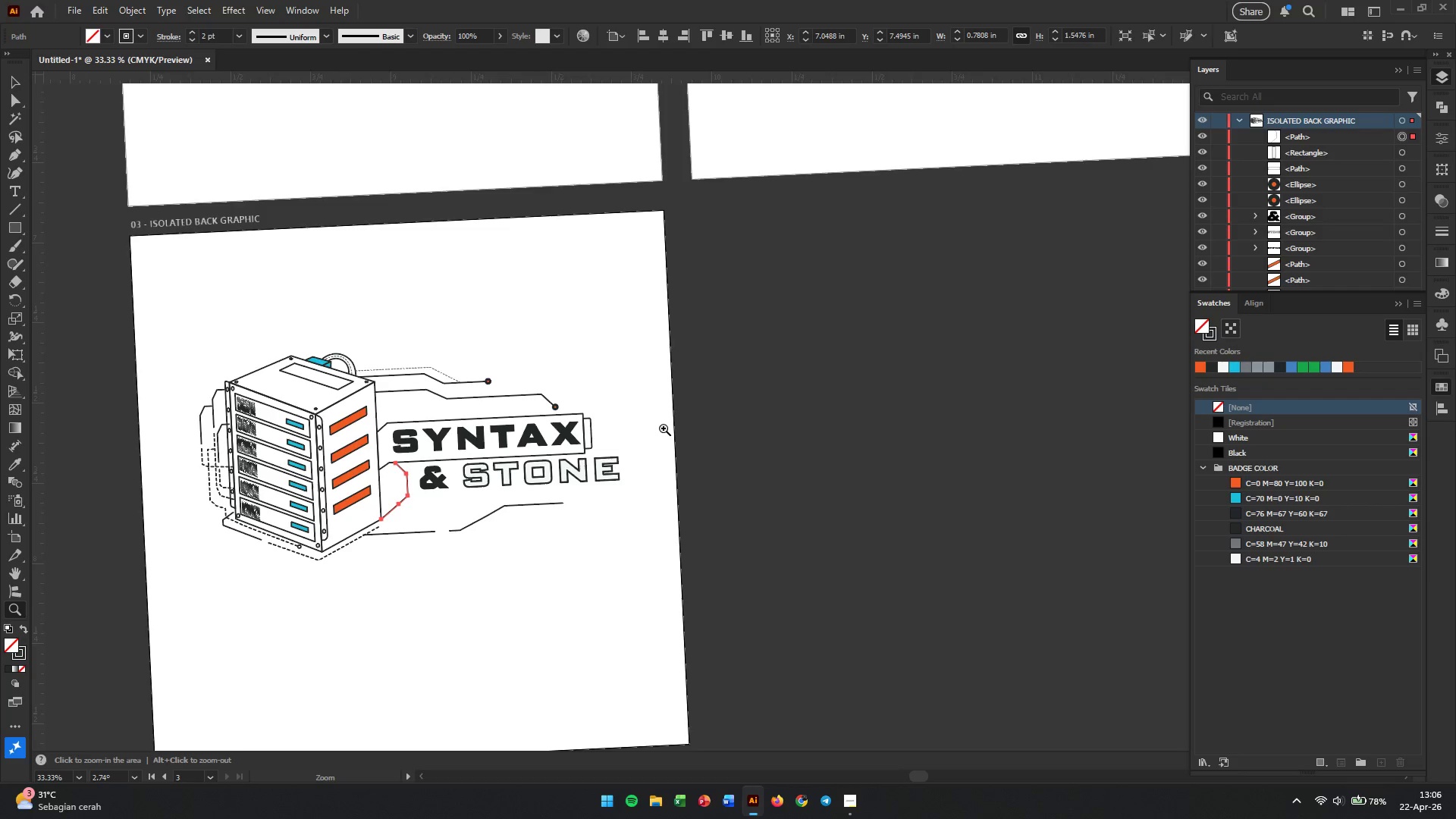 
hold_key(key=AltLeft, duration=0.34)
scroll: coordinate [485, 462], scroll_direction: up, amount: 2.0
 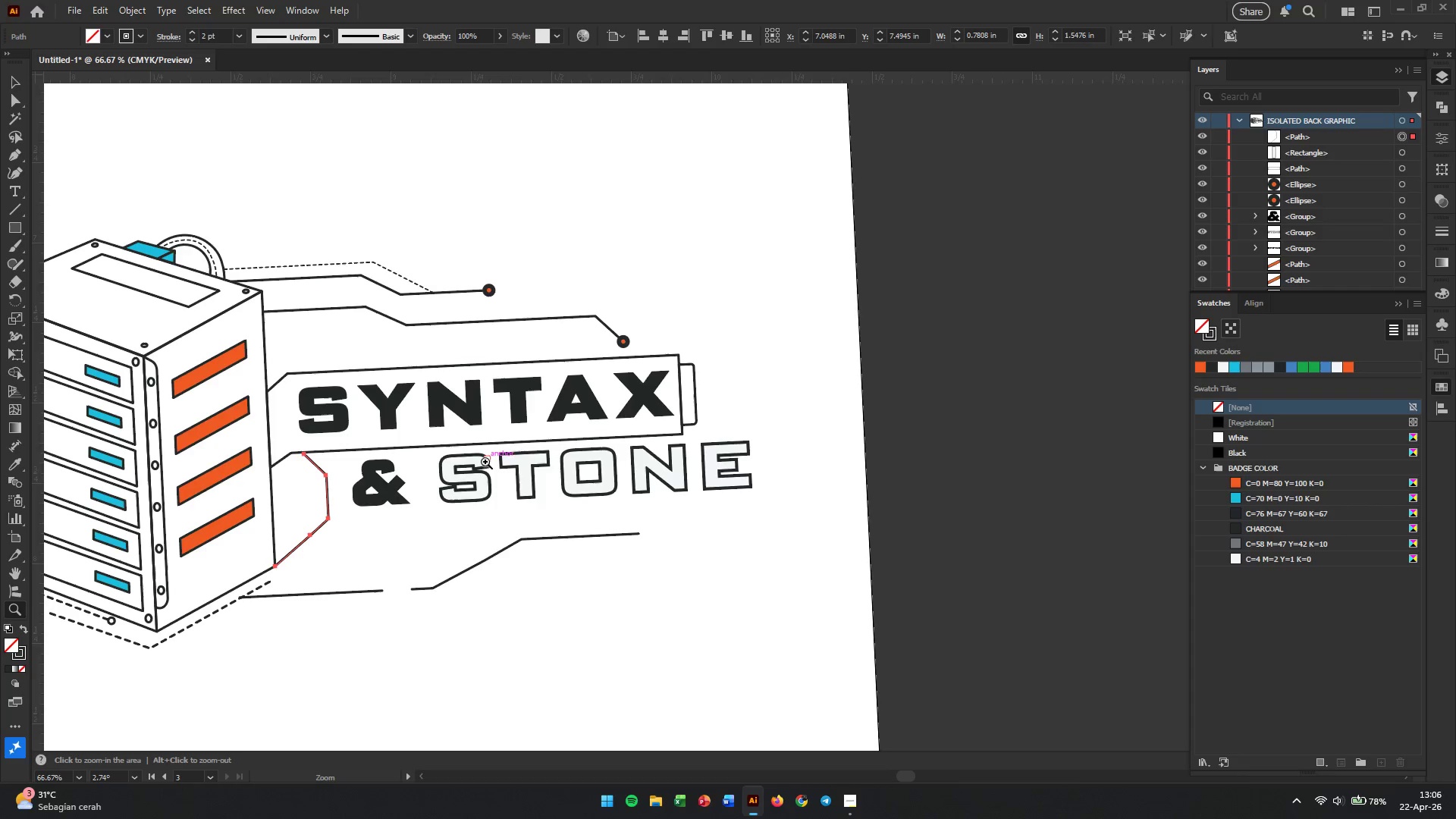 
wait(6.37)
 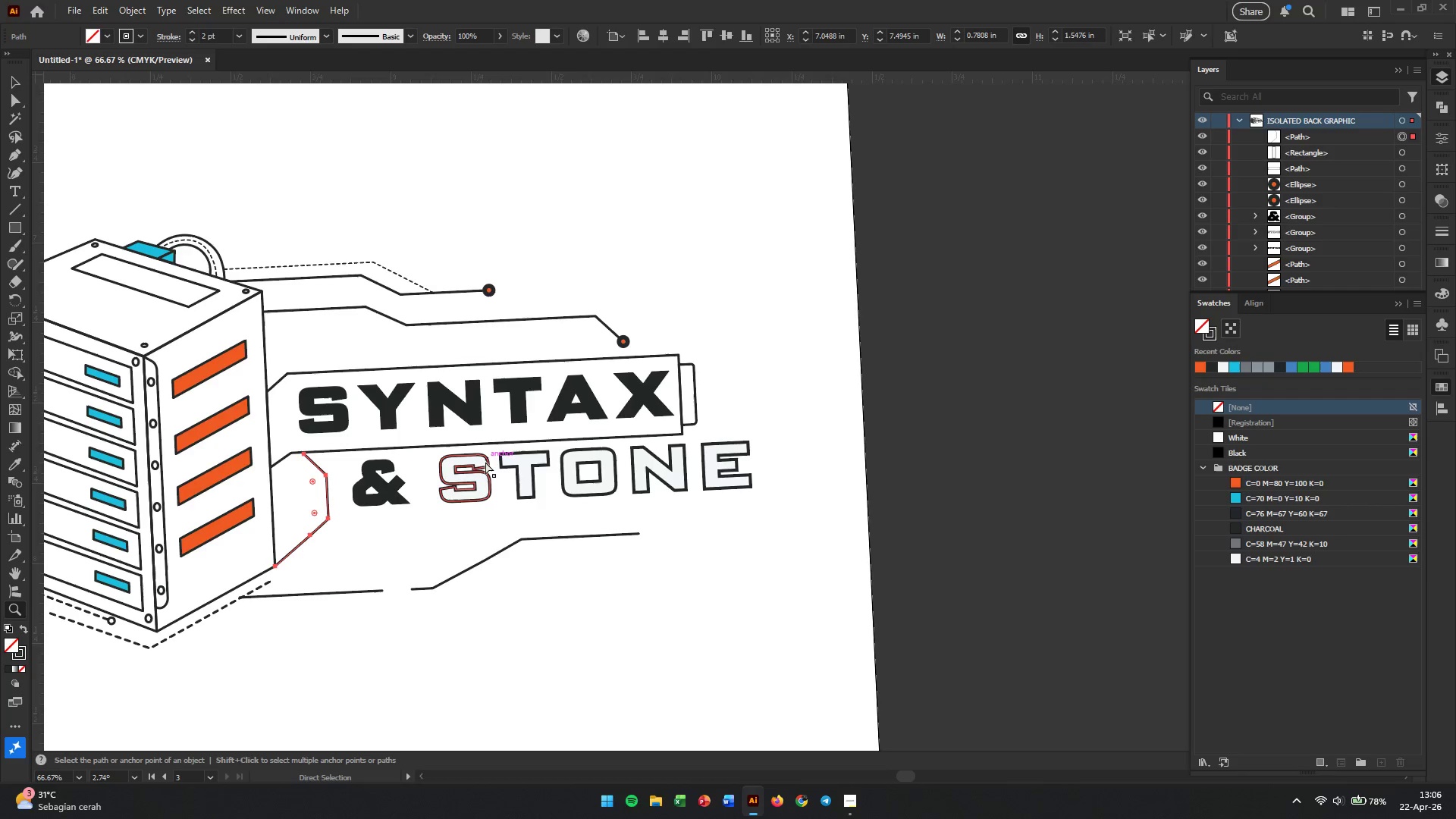 
key(Control+Space)
 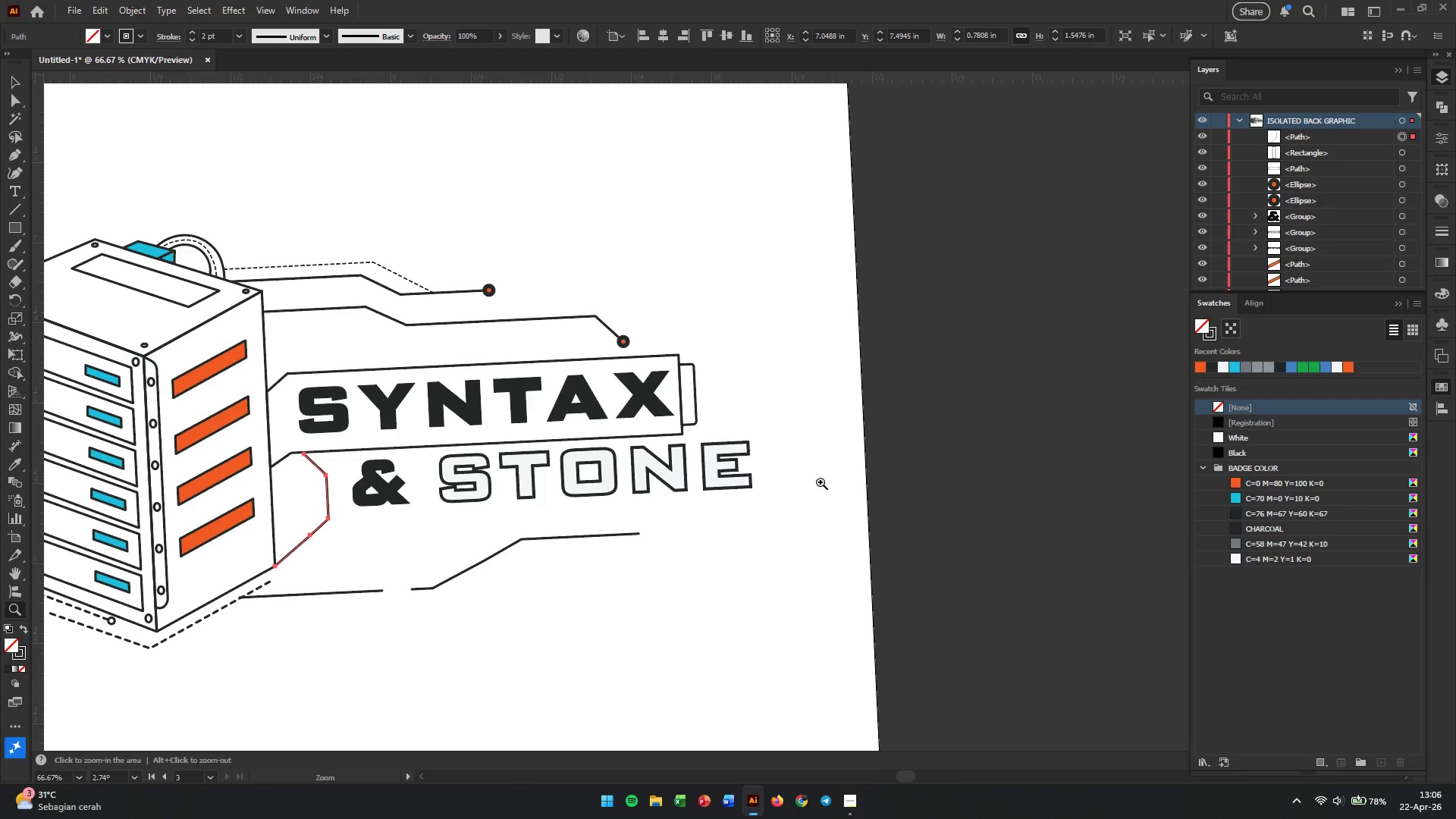 
left_click([817, 487])
 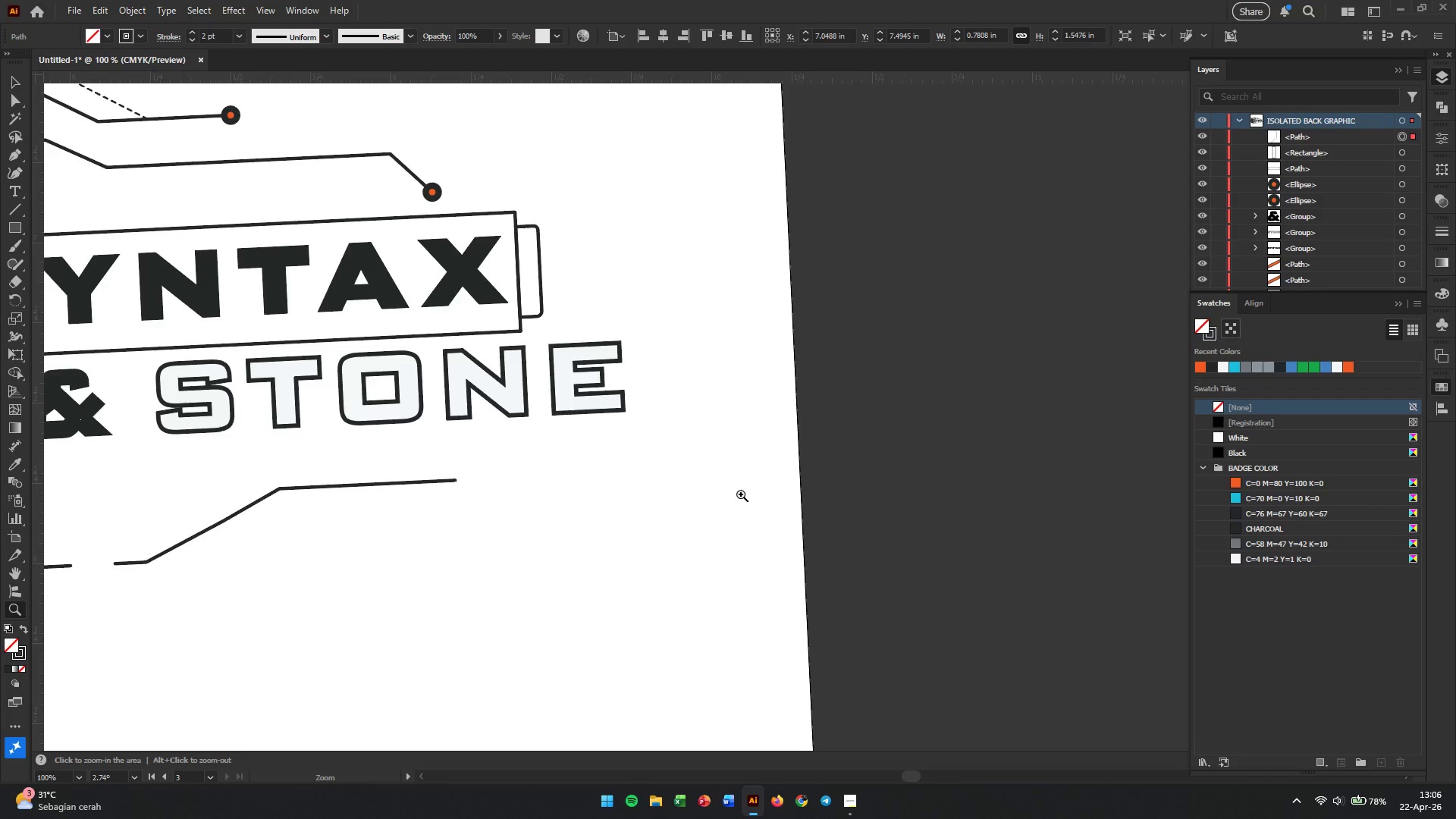 
hold_key(key=AltLeft, duration=0.45)
scroll: coordinate [735, 490], scroll_direction: down, amount: 2.0
 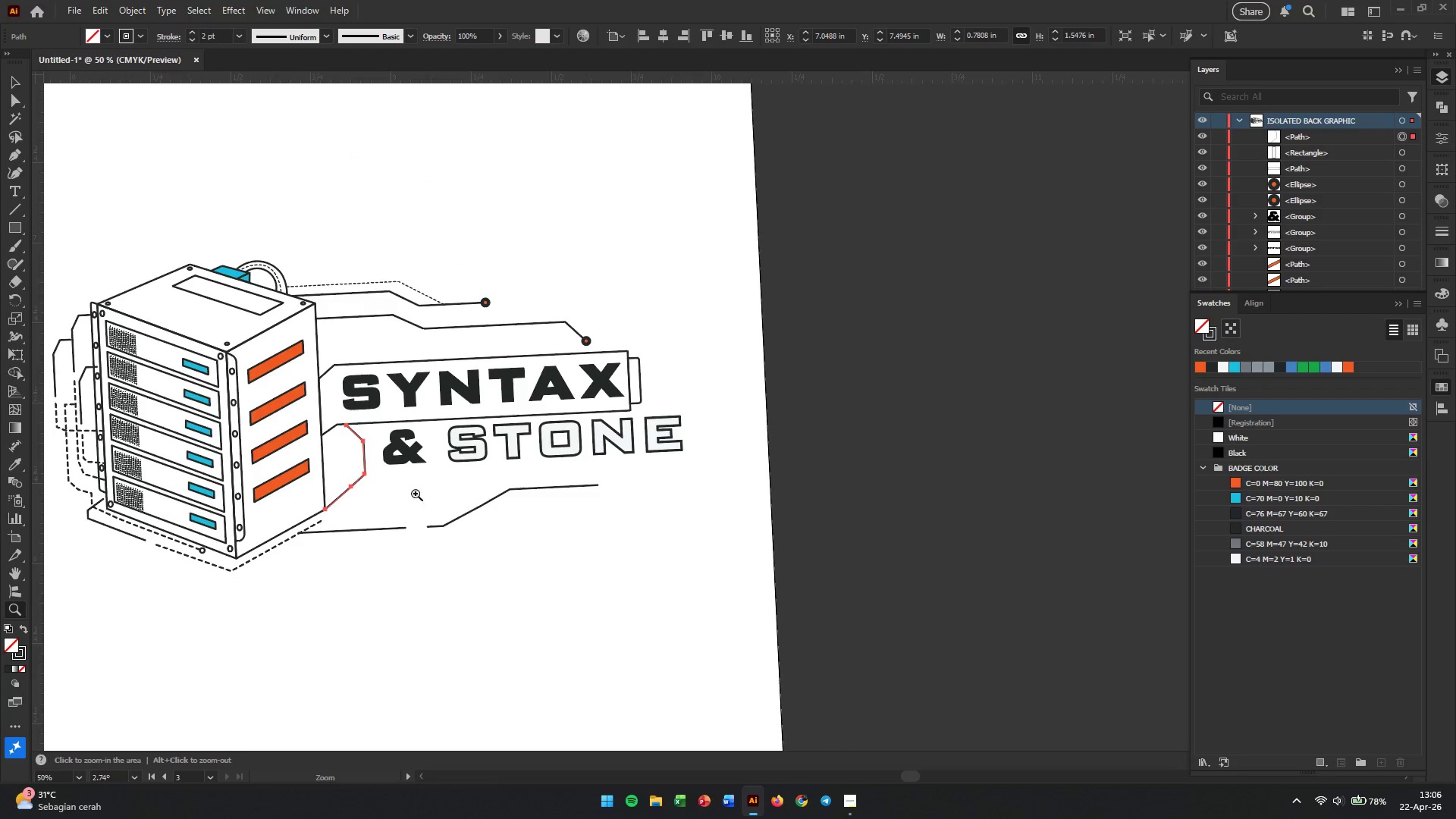 
hold_key(key=AltLeft, duration=0.36)
scroll: coordinate [356, 495], scroll_direction: up, amount: 2.0
 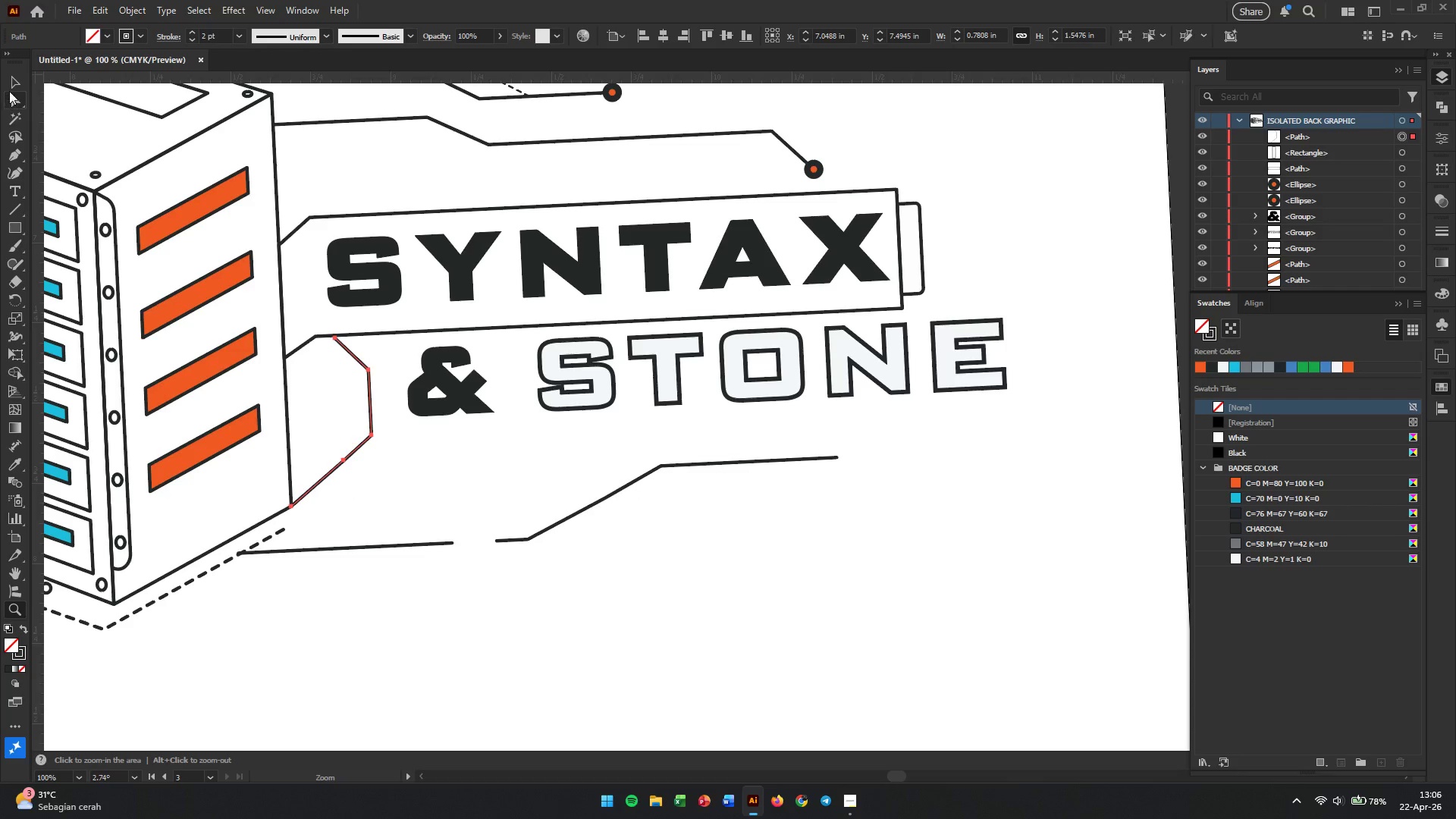 
left_click([12, 81])
 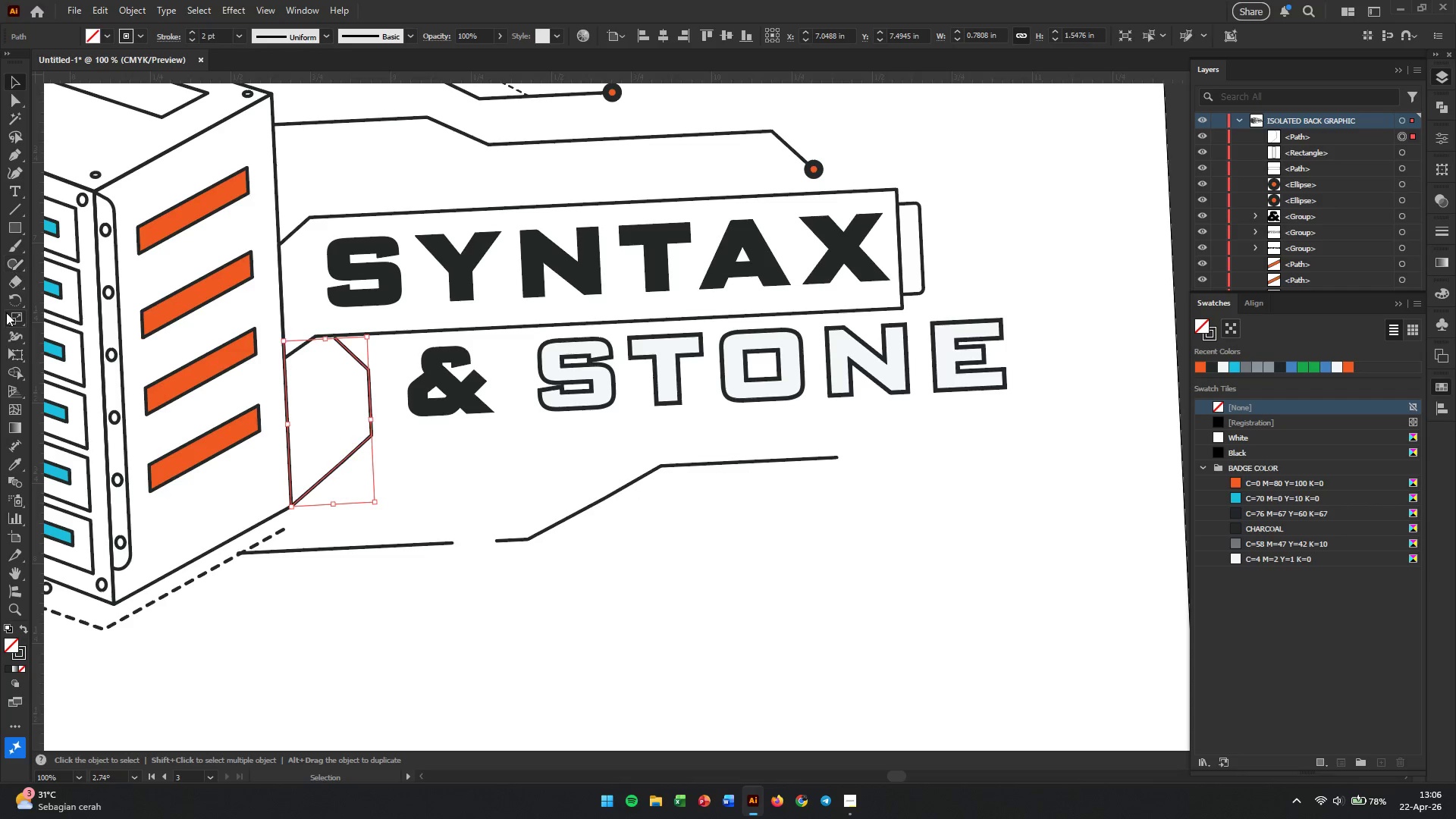 
left_click([14, 350])
 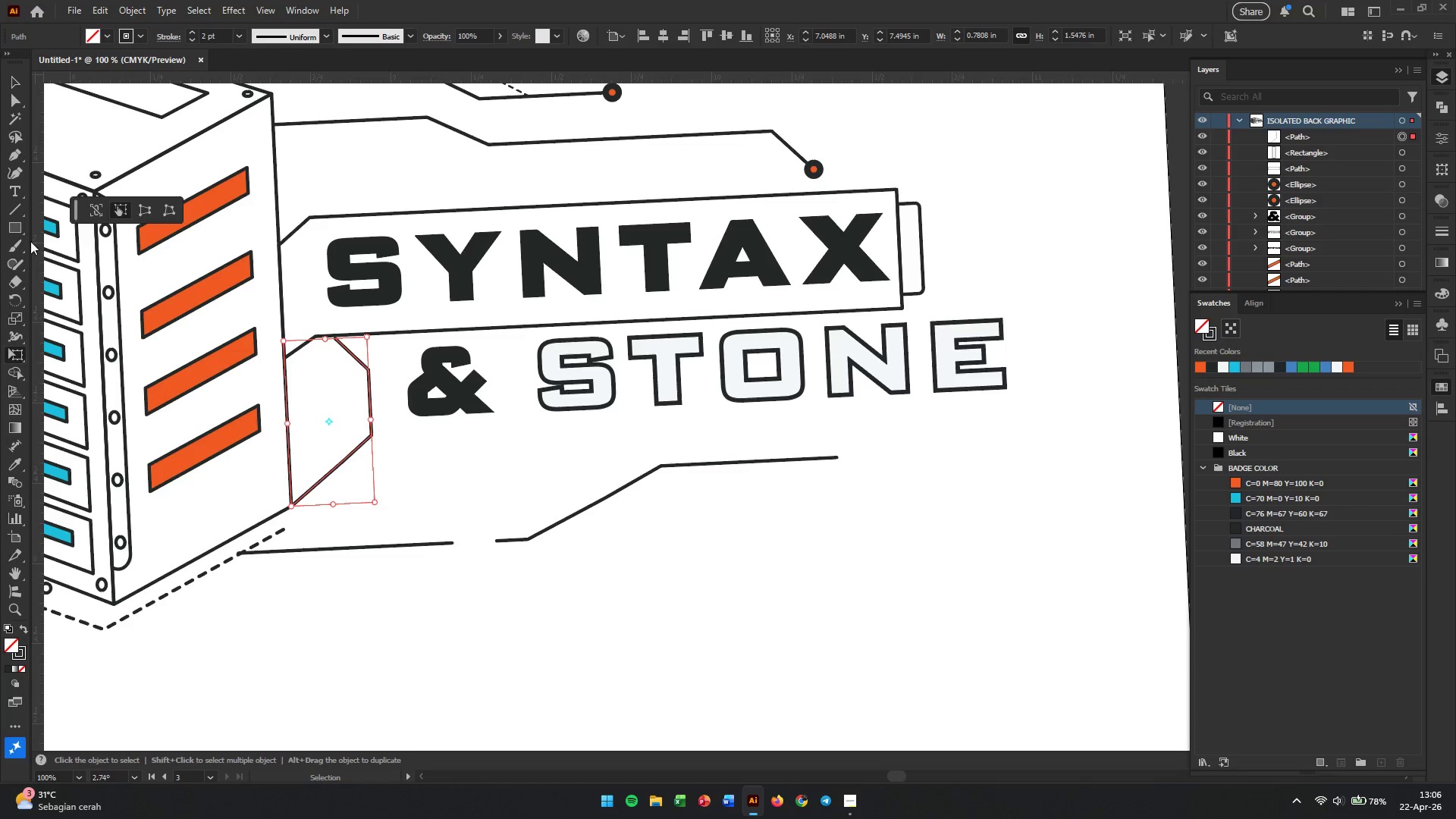 
left_click([11, 84])
 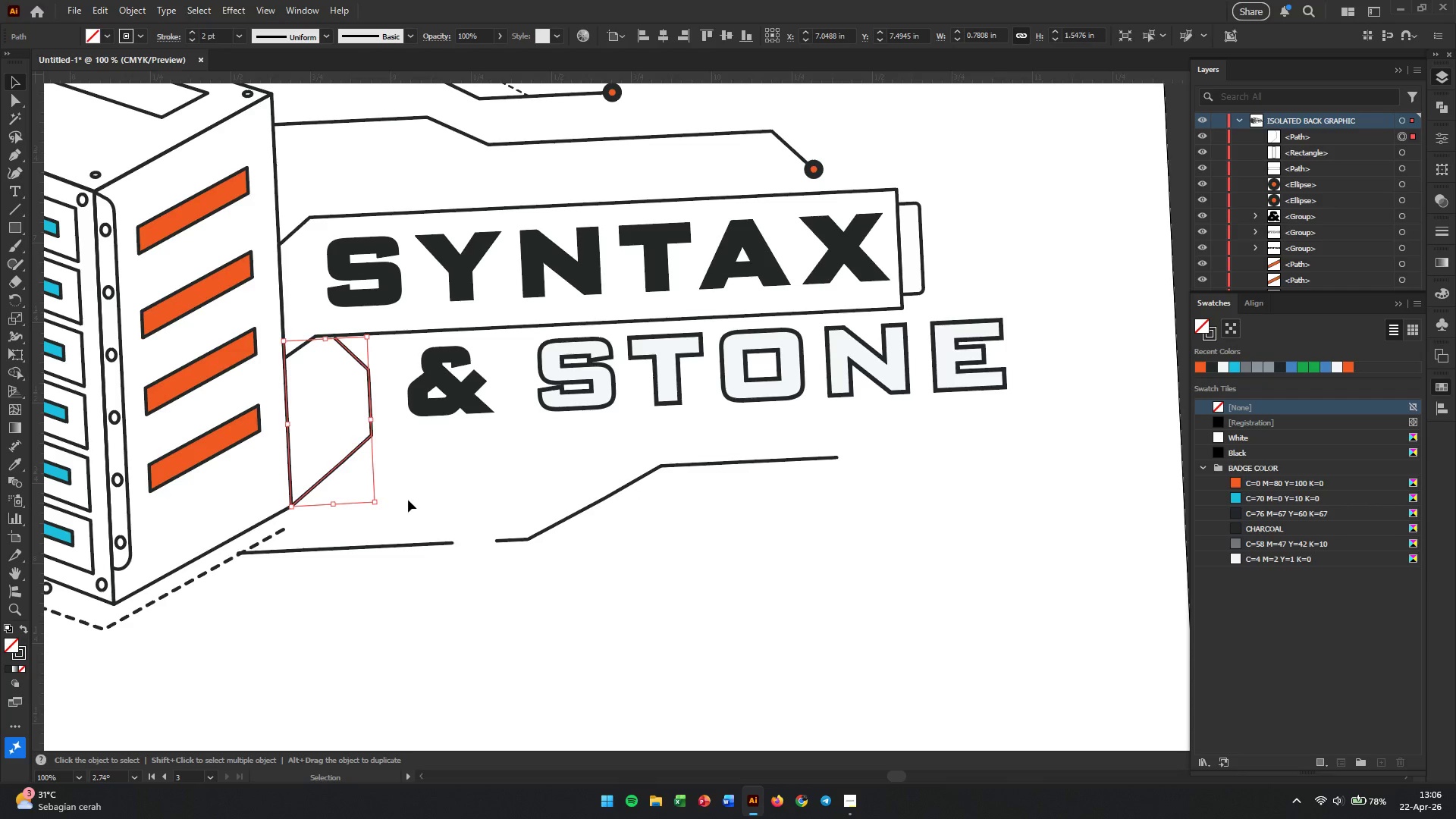 
left_click([438, 473])
 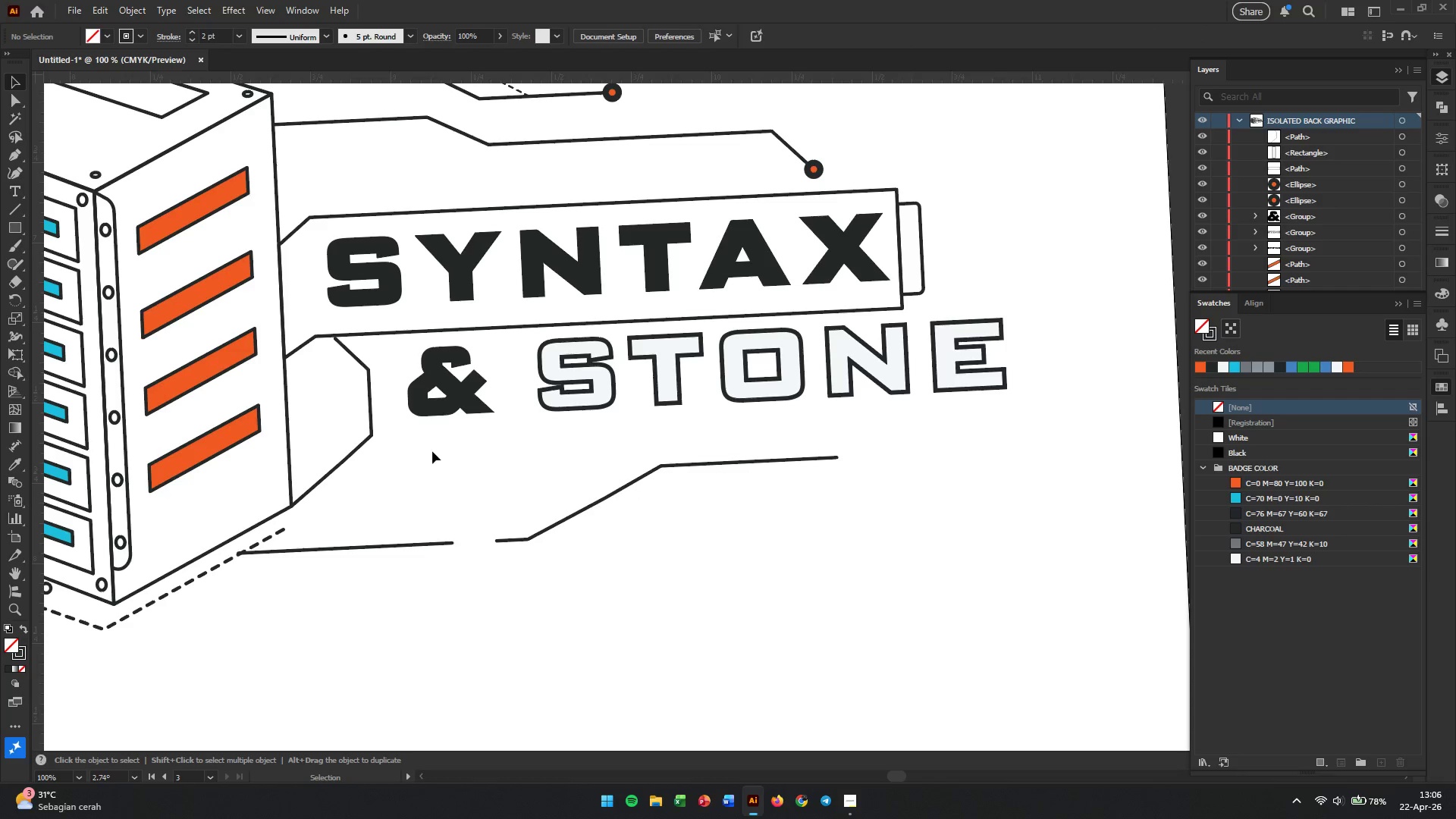 
wait(6.92)
 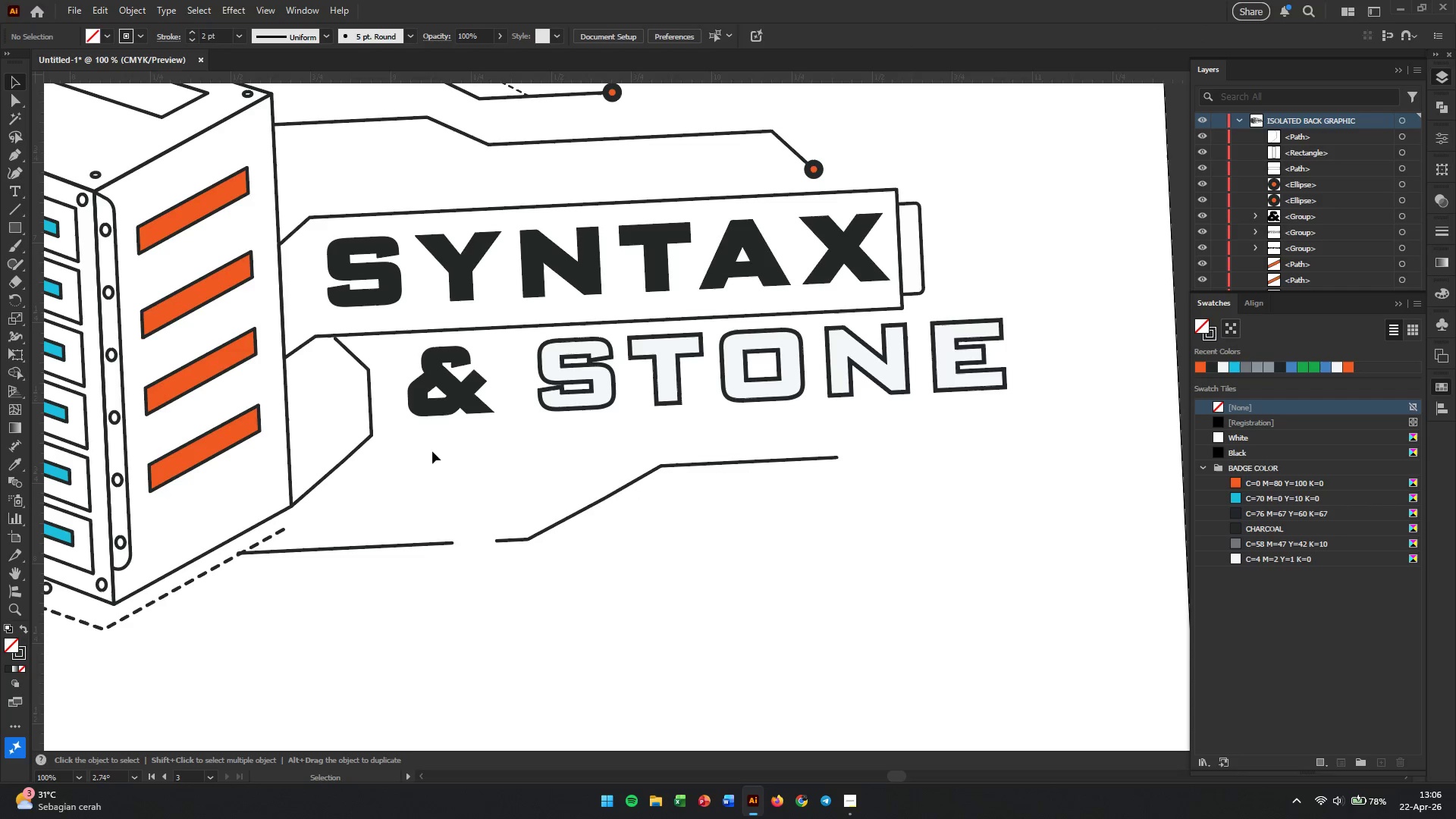 
left_click([138, 777])
 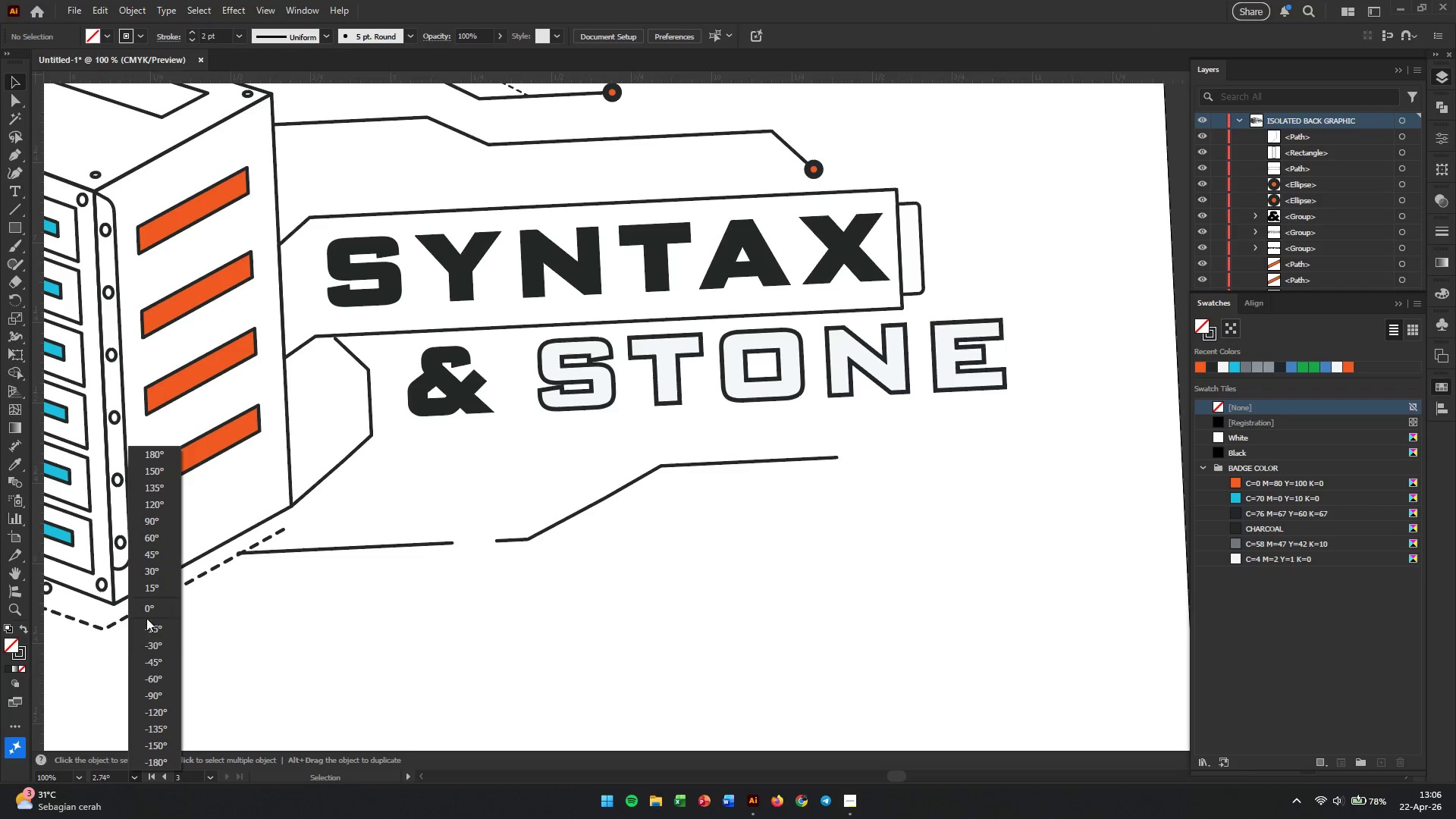 
left_click([149, 607])
 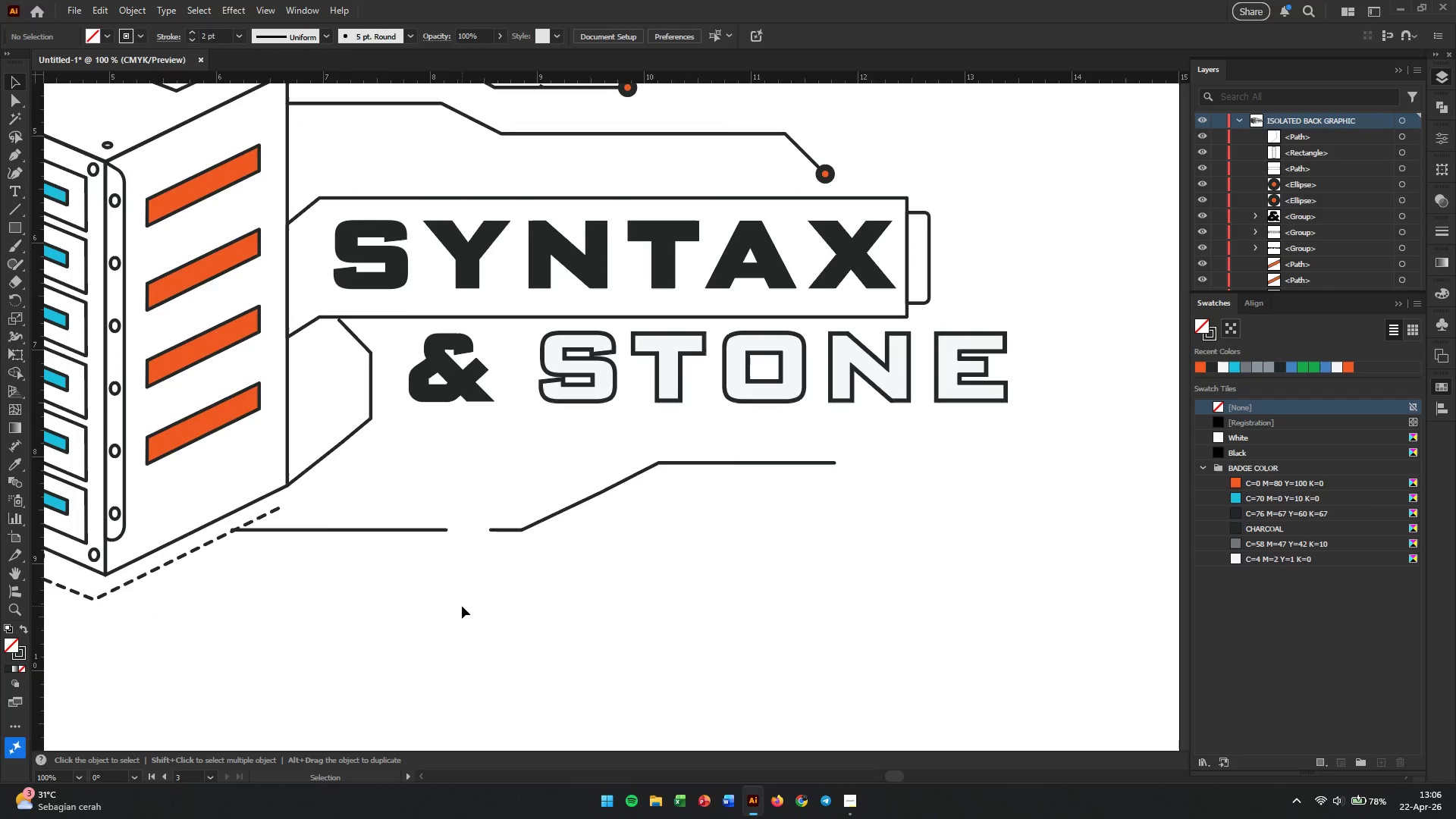 
left_click([462, 606])
 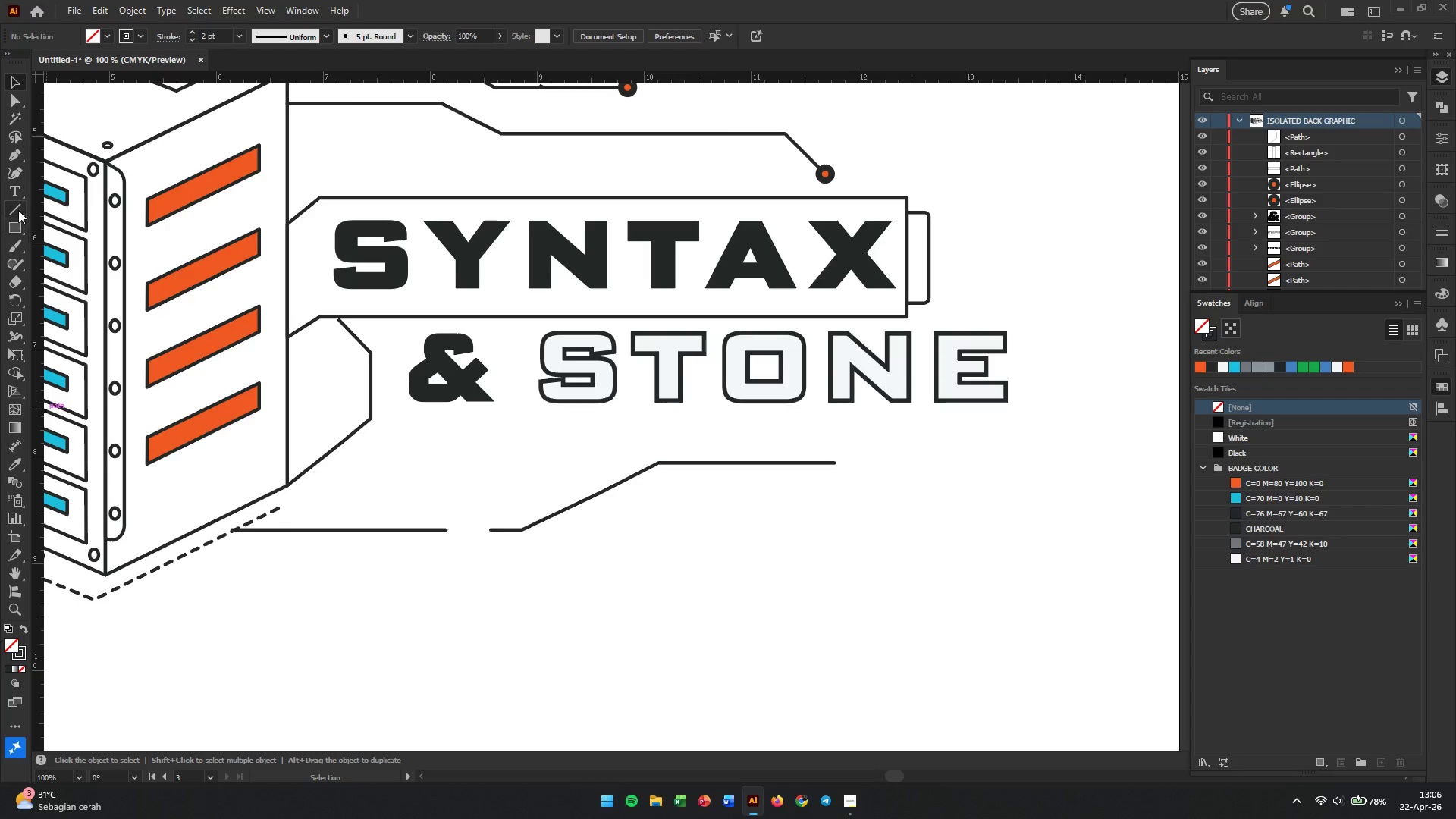 
left_click([15, 173])
 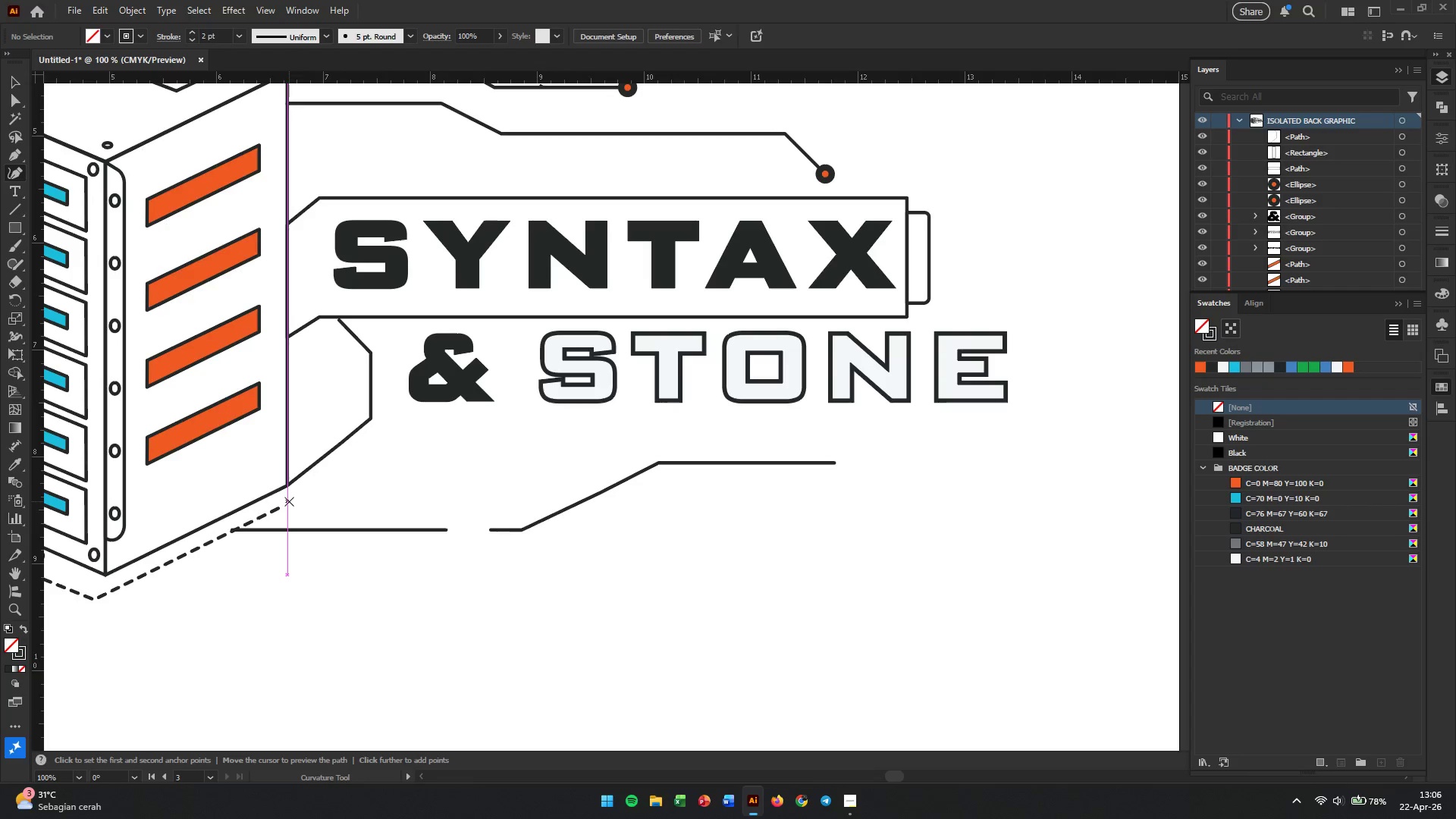 
wait(5.11)
 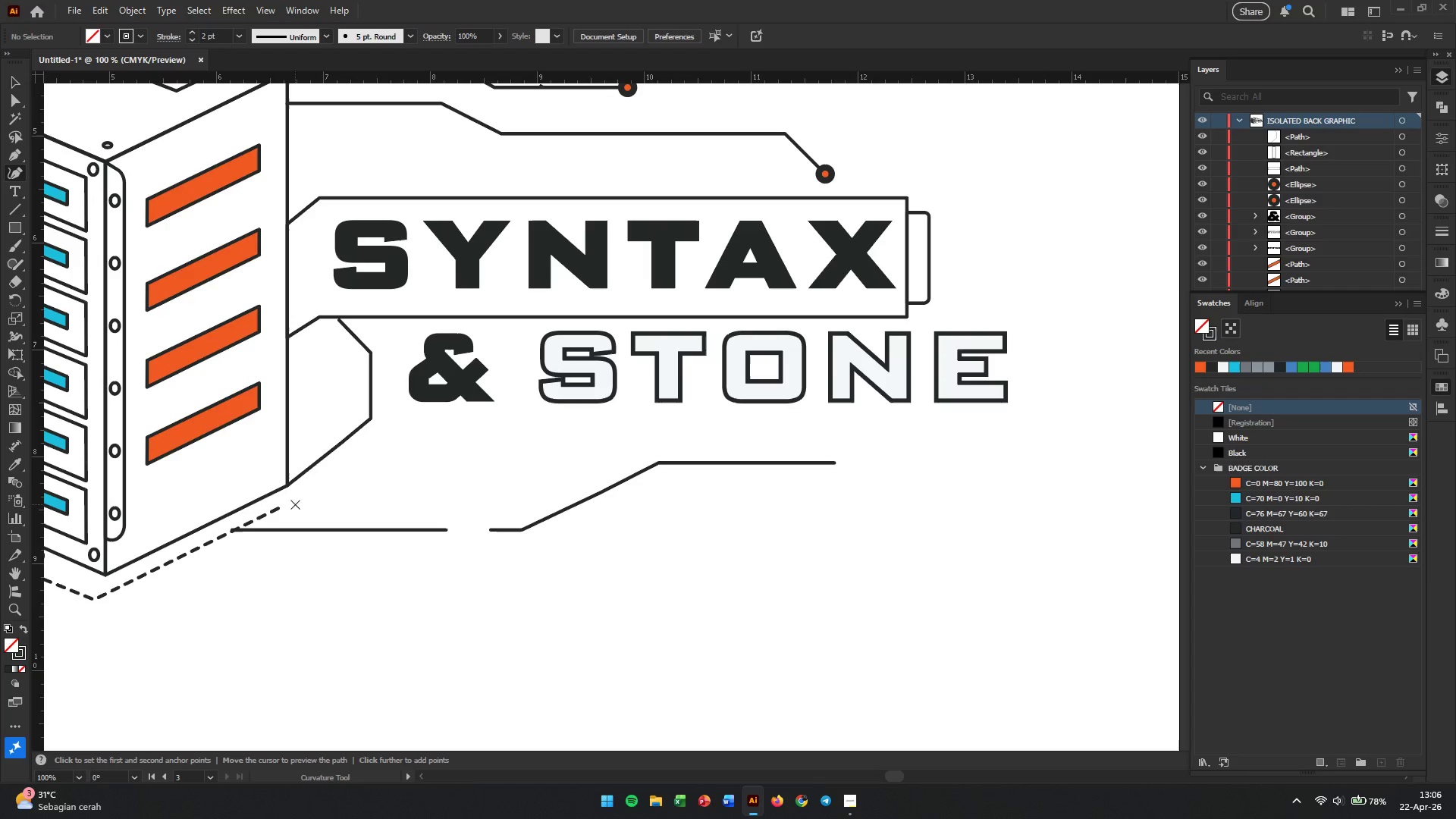 
left_click([289, 502])
 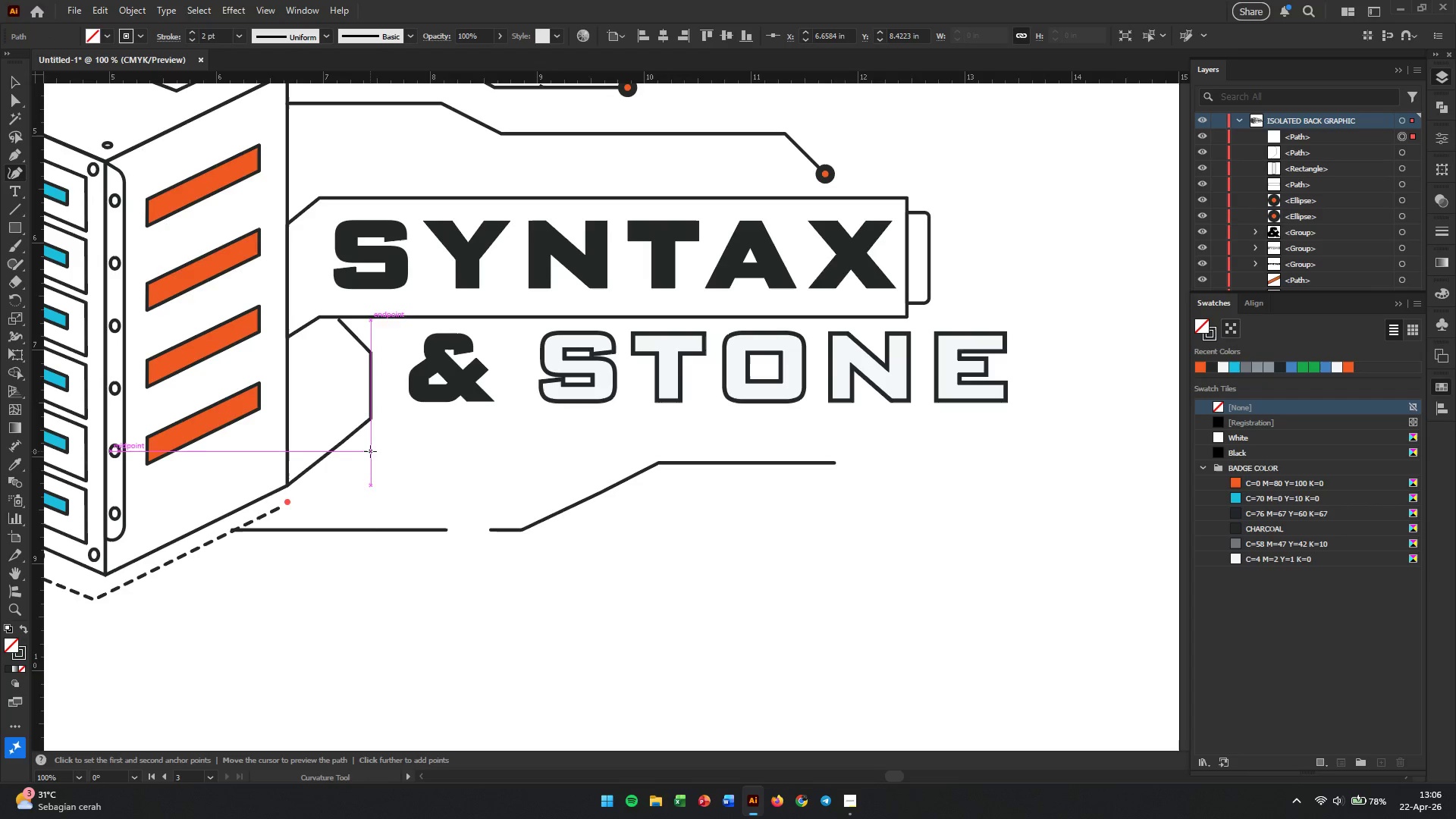 
wait(5.58)
 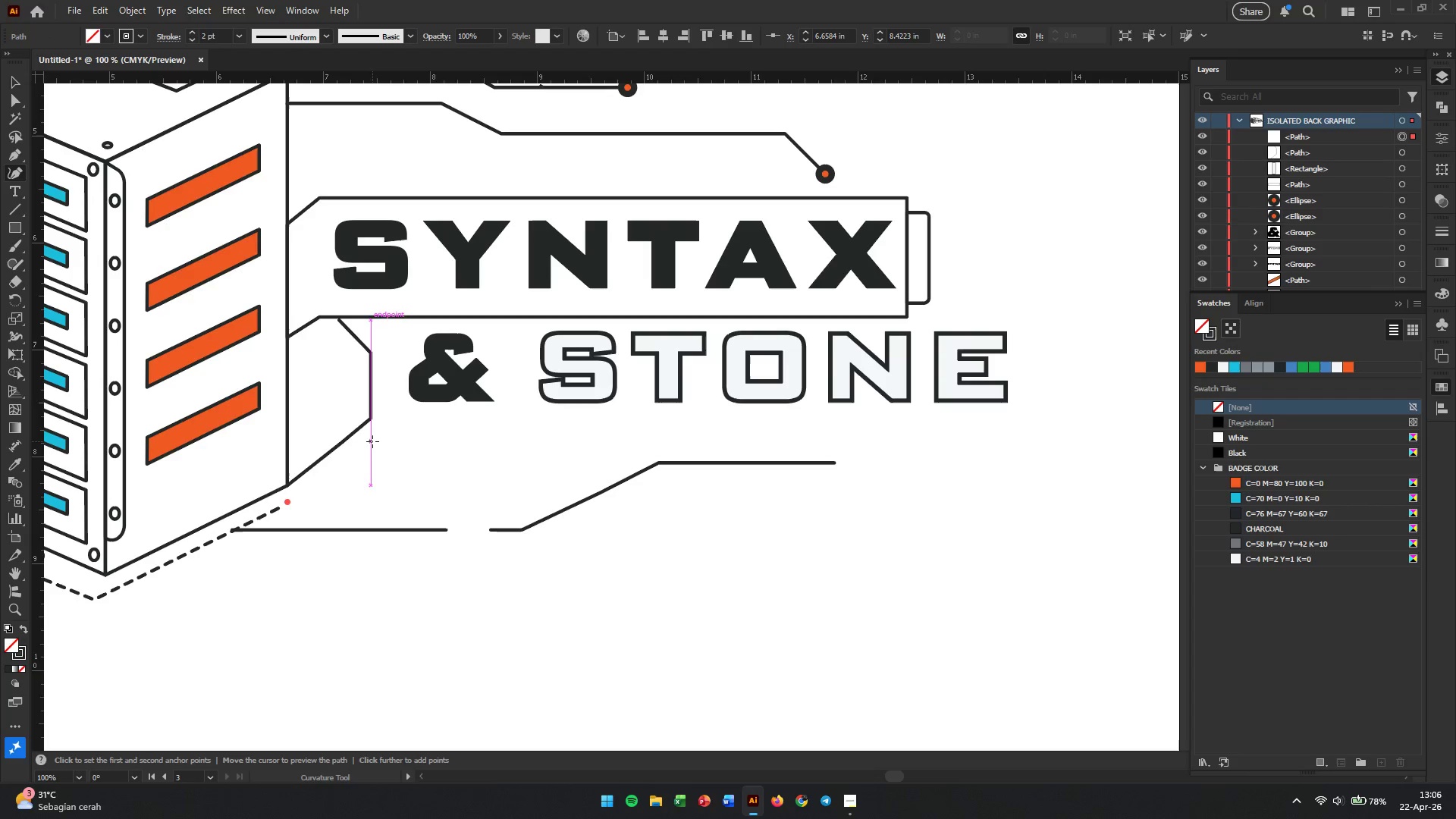 
left_click([369, 455])
 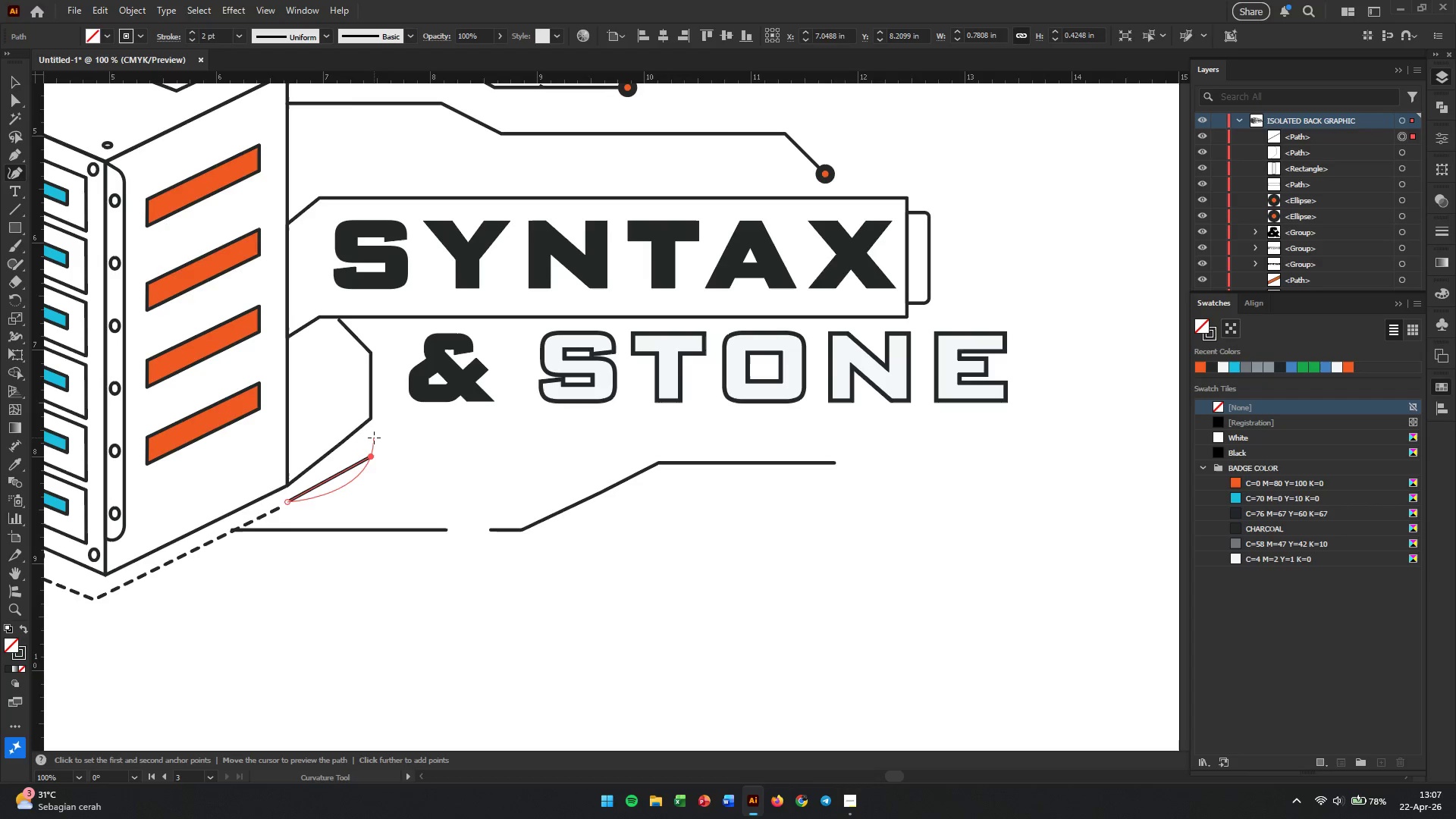 
hold_key(key=AltLeft, duration=0.42)
scroll: coordinate [374, 438], scroll_direction: up, amount: 2.0
 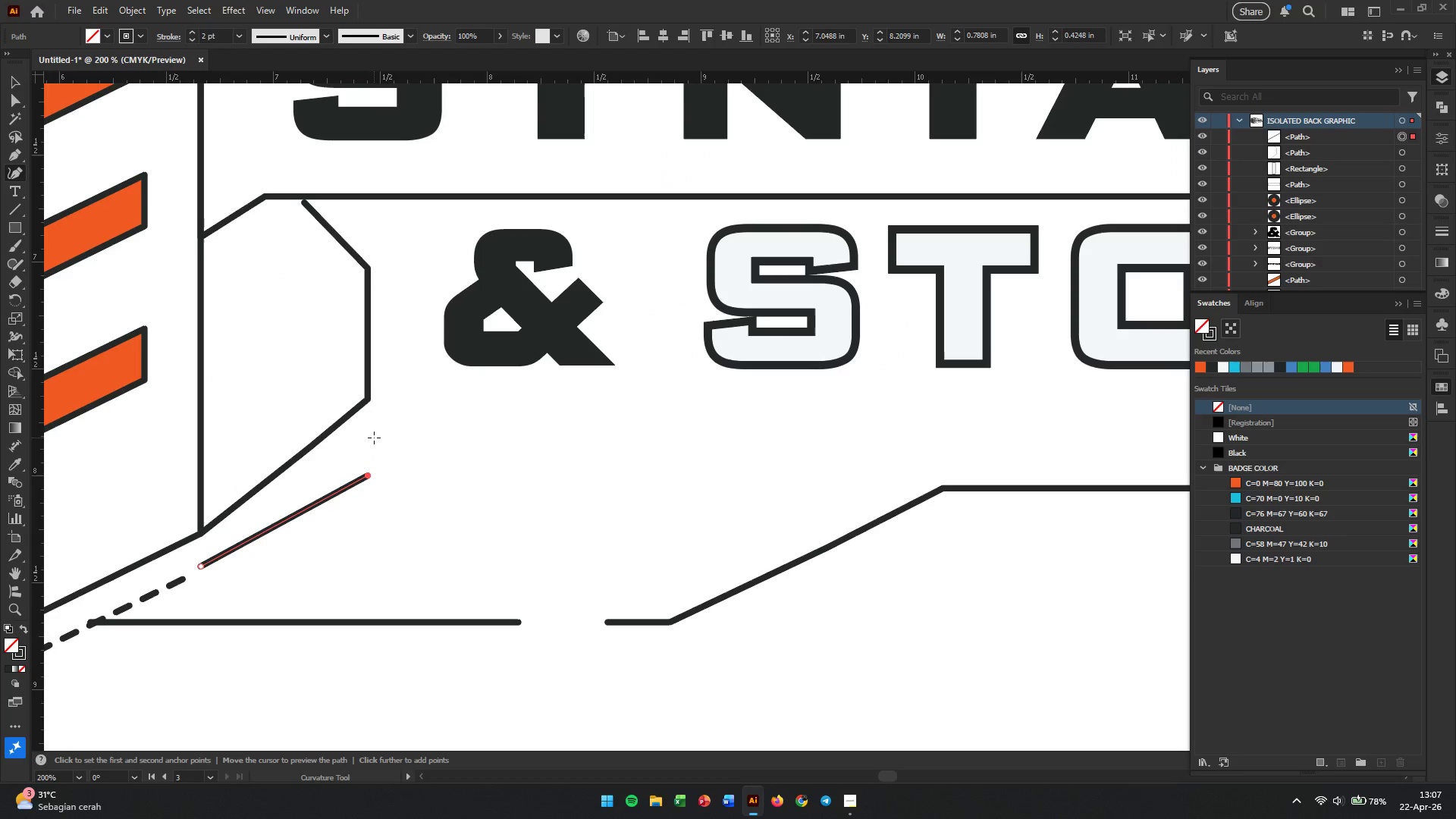 
key(Control+Z)
 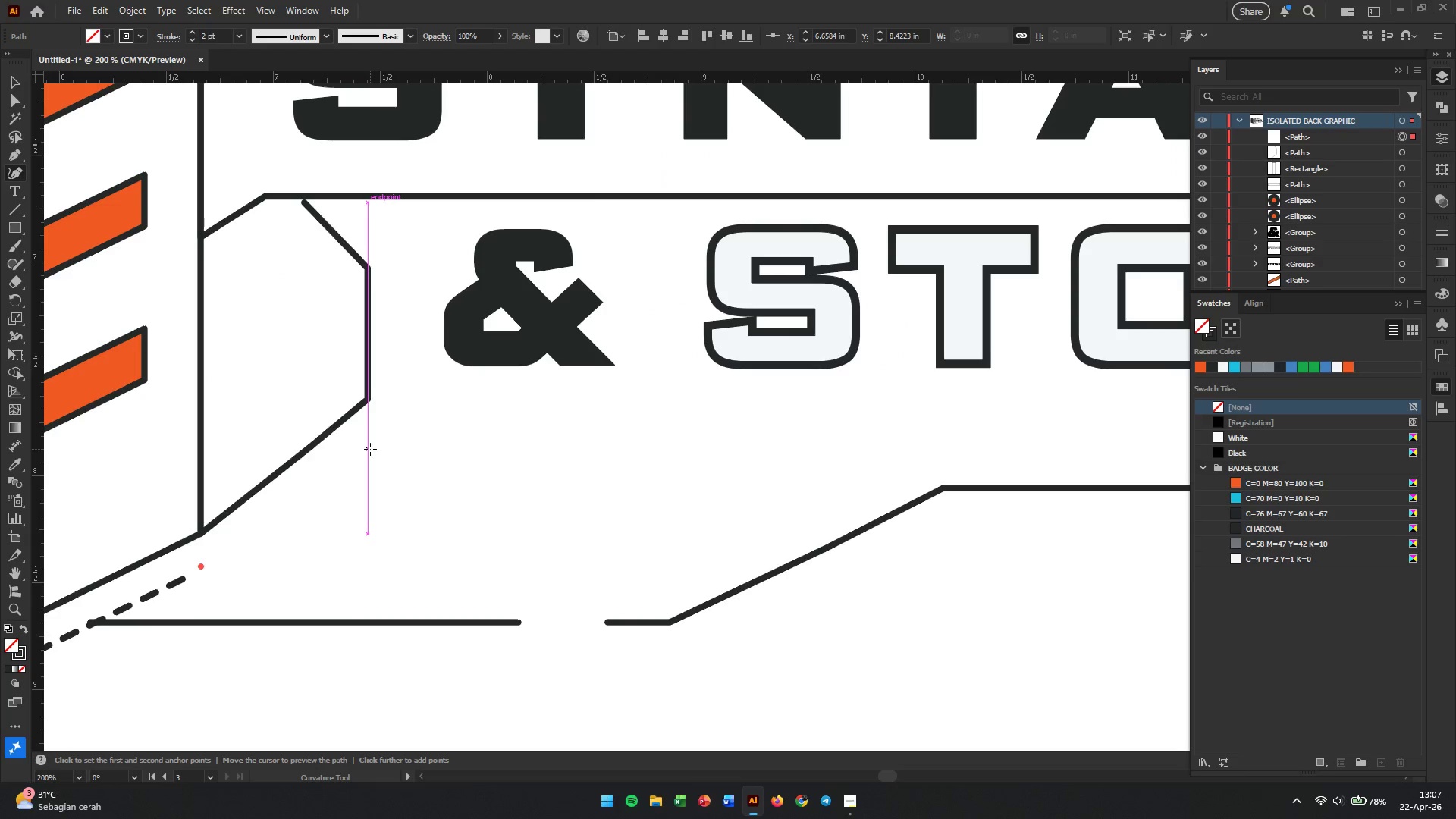 
left_click([370, 449])
 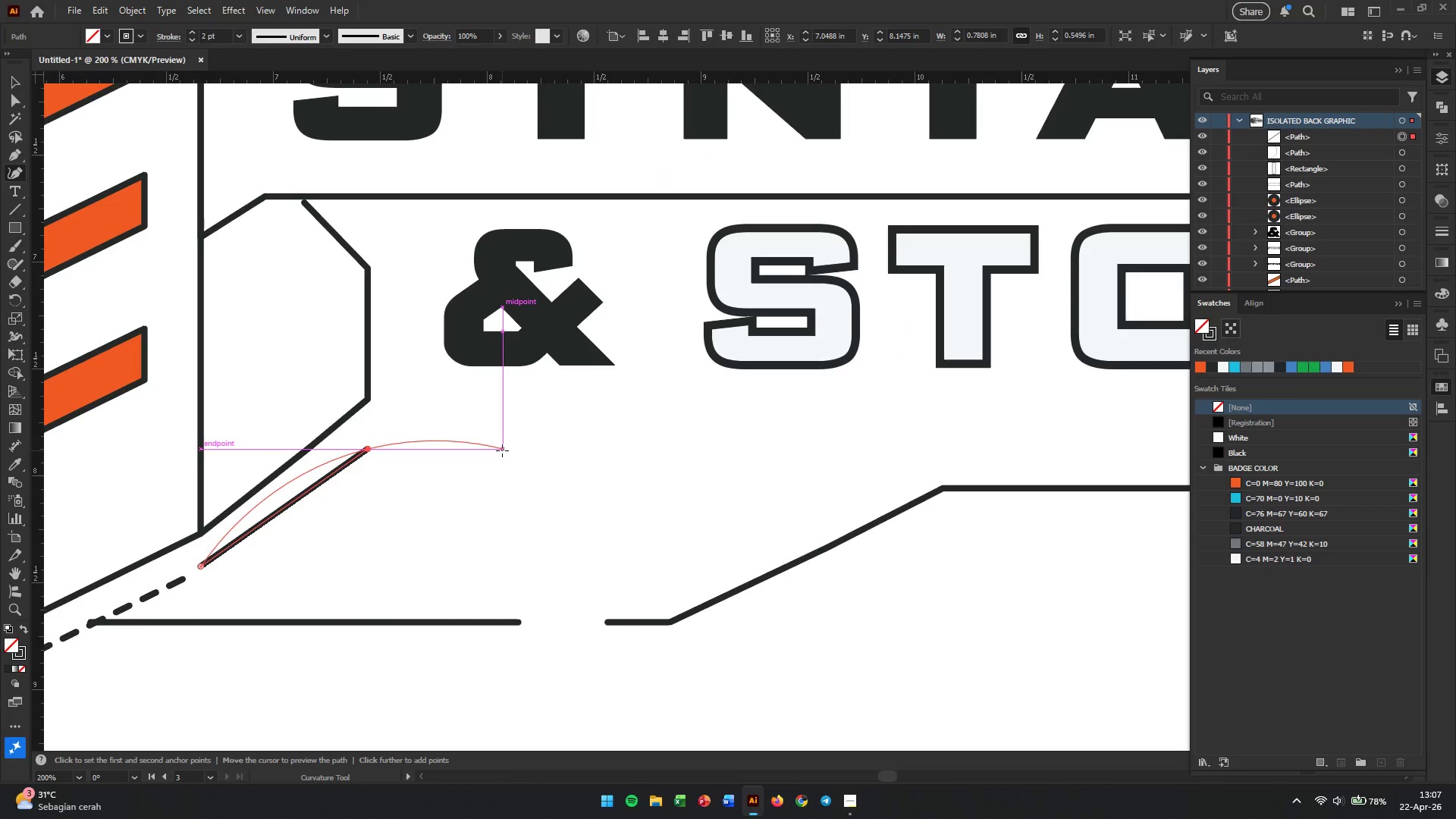 
key(Control+Z)
 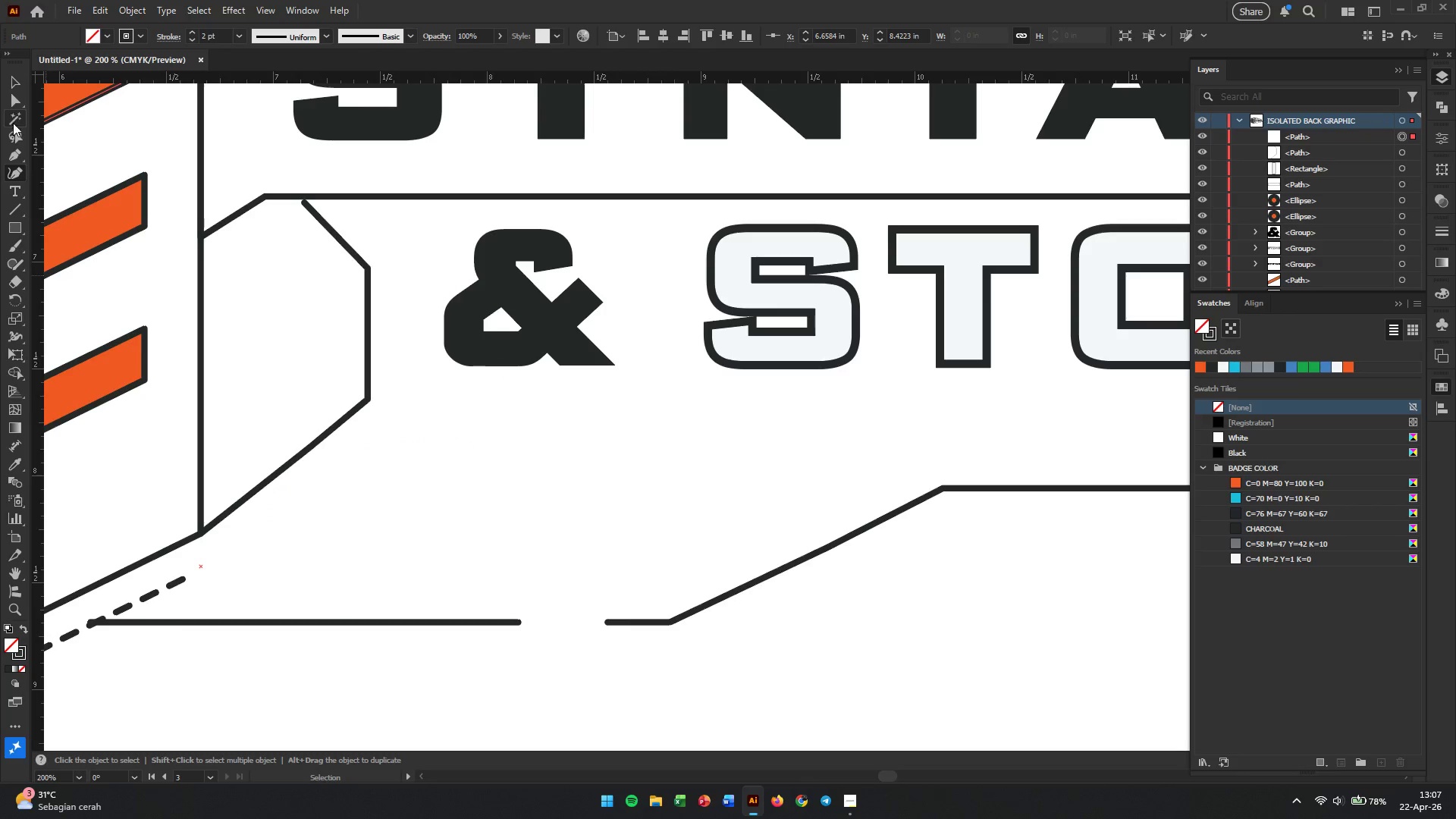 
left_click([11, 148])
 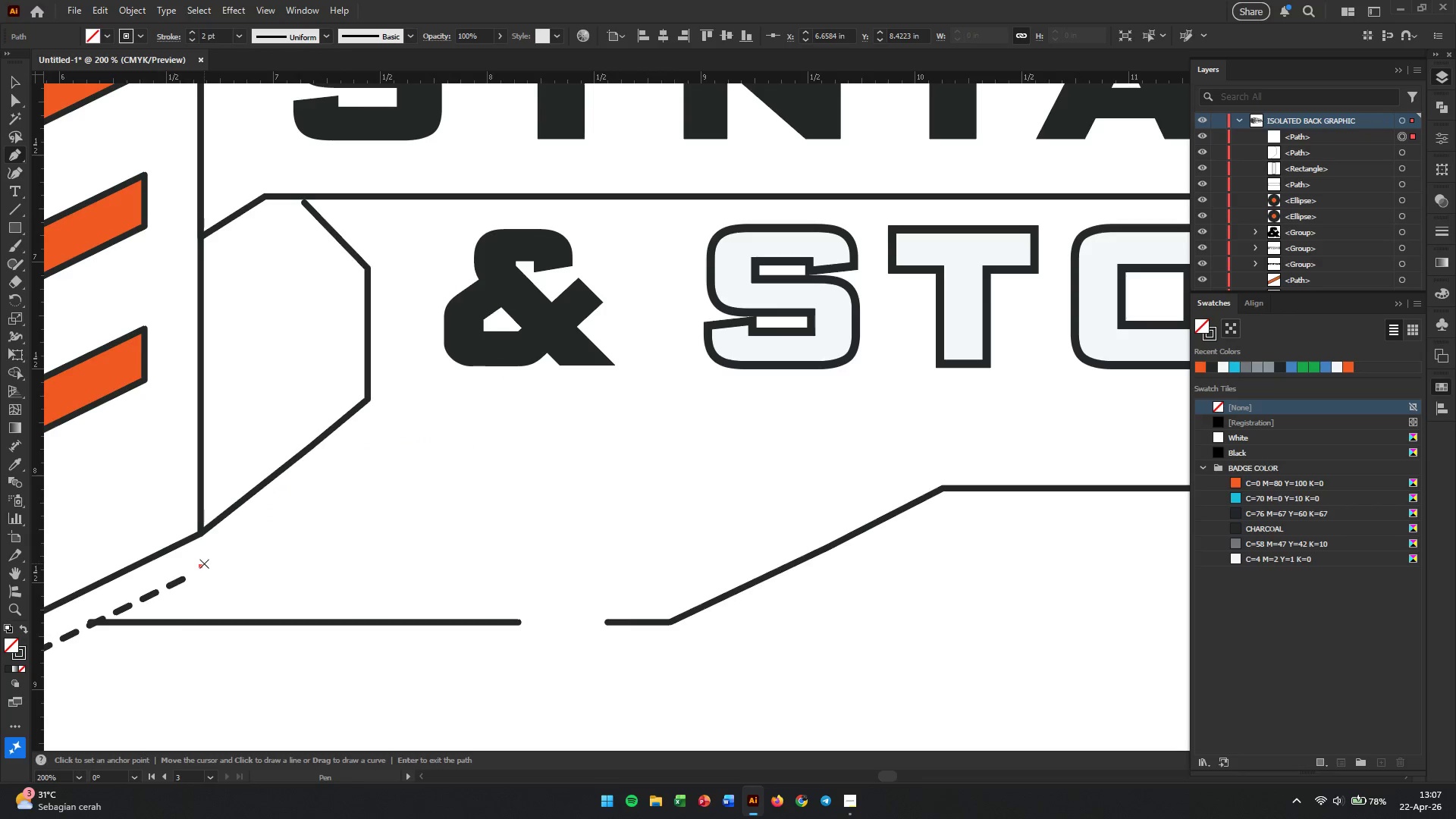 
left_click_drag(start_coordinate=[199, 567], to_coordinate=[207, 570])
 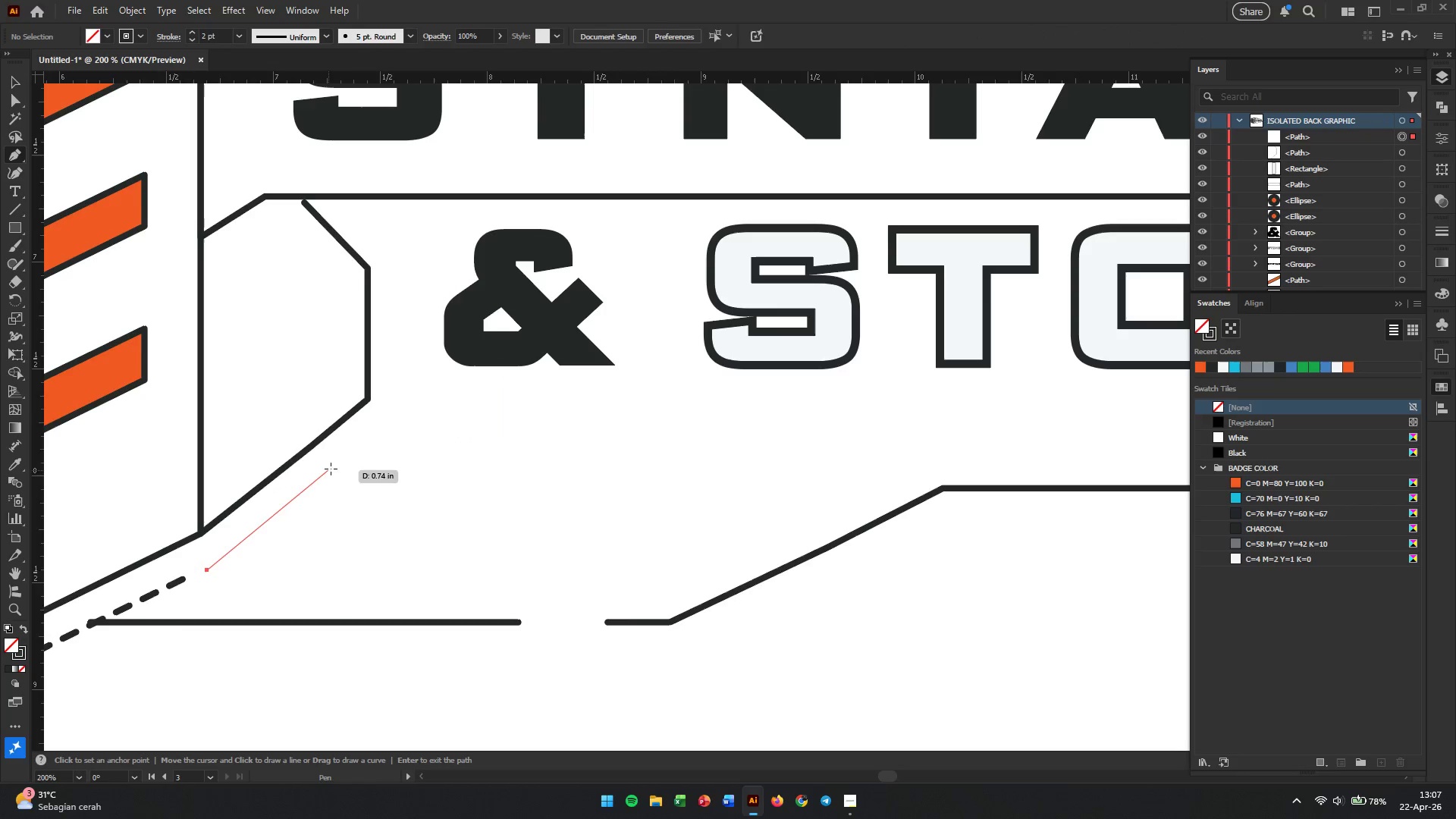 
left_click([207, 570])
 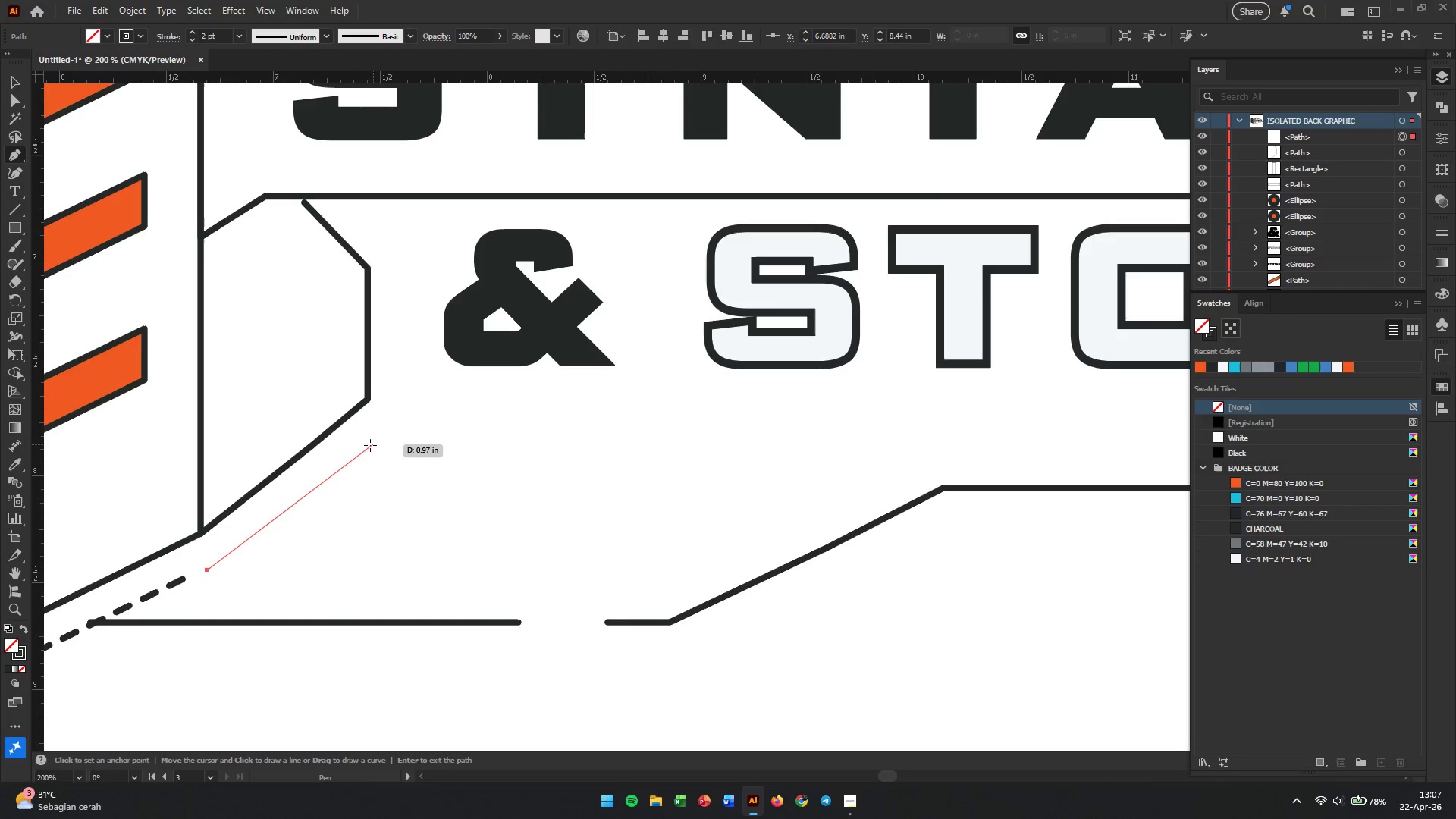 
left_click([366, 448])
 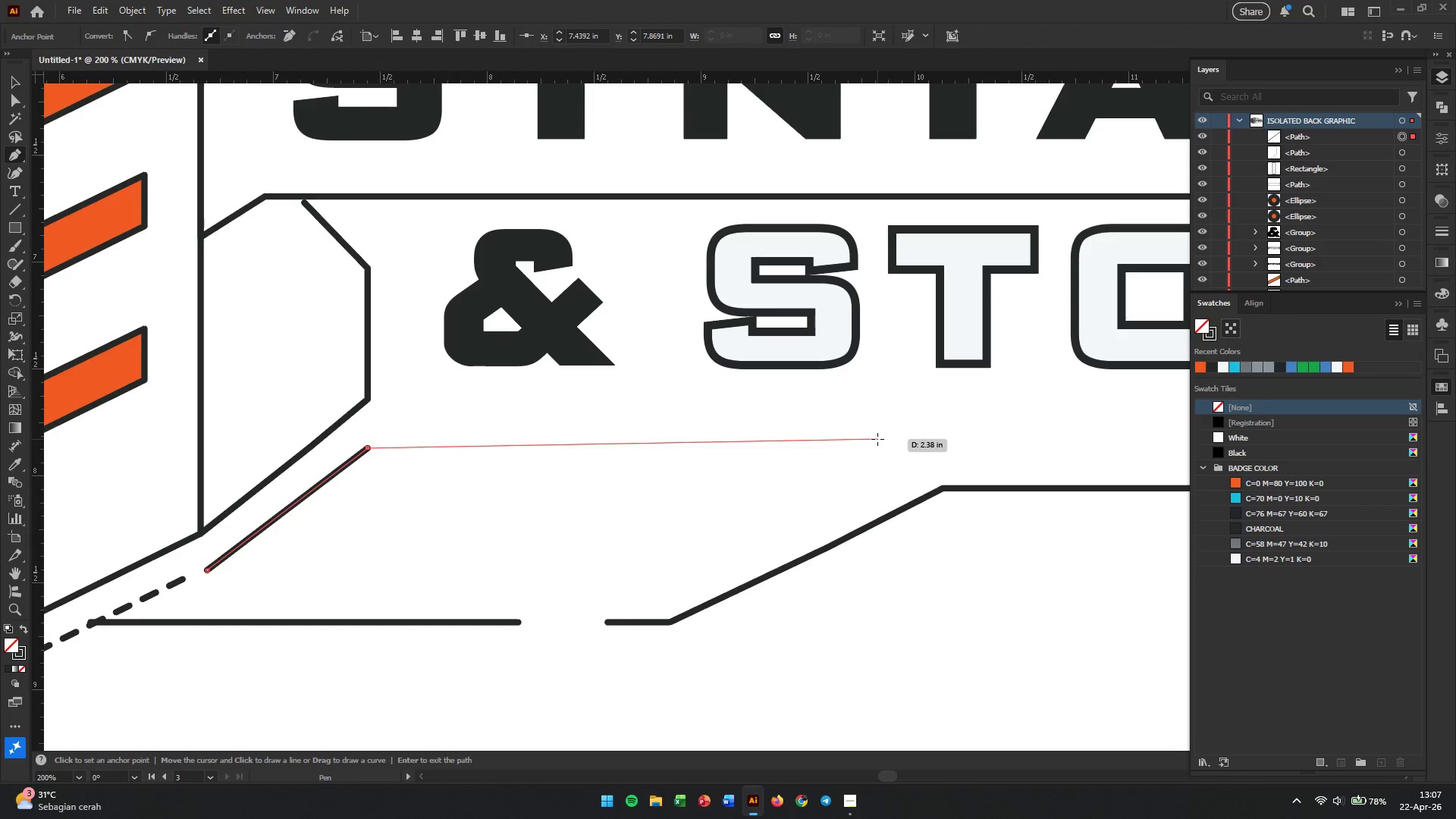 
hold_key(key=Space, duration=0.78)
 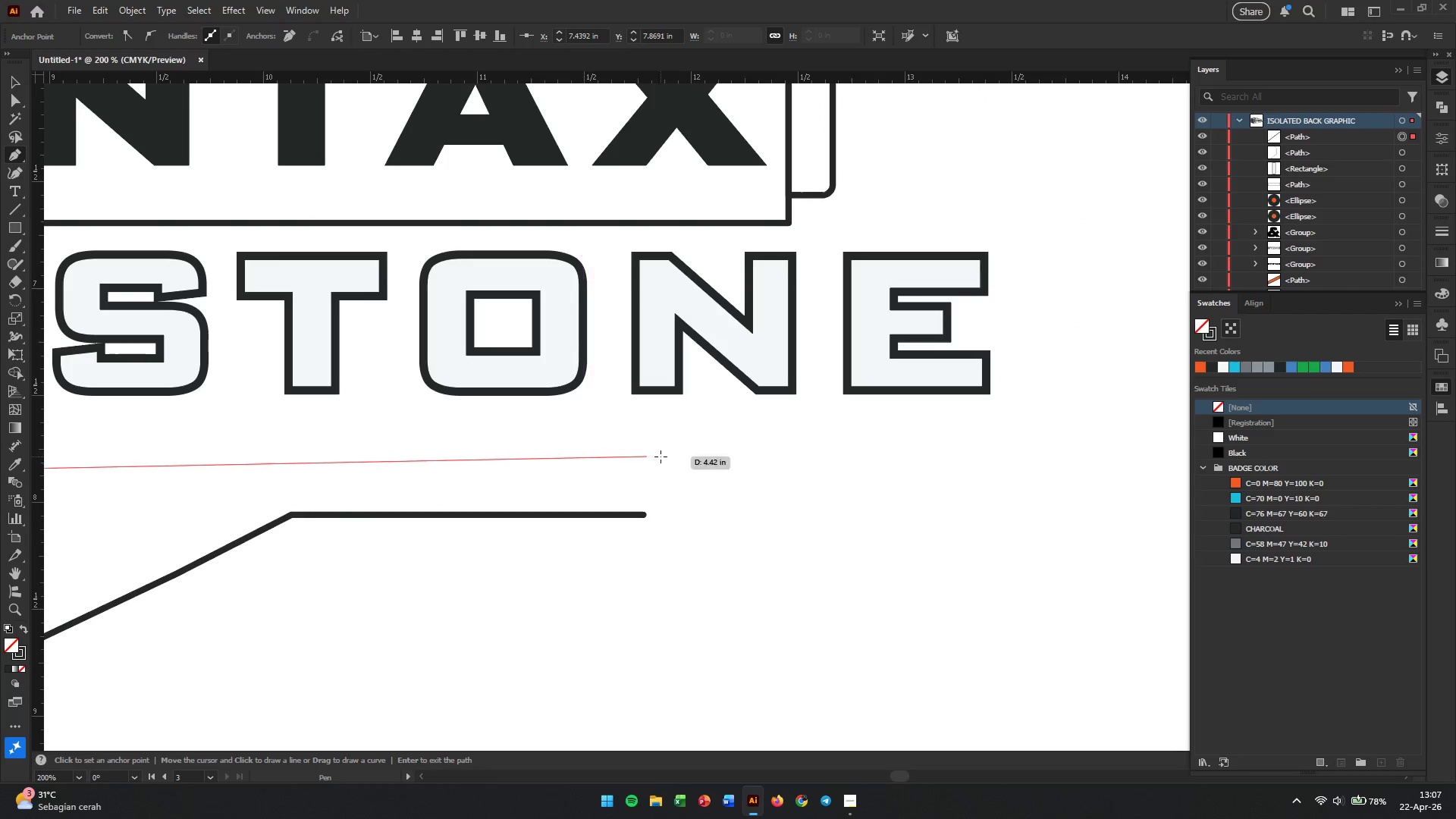 
left_click_drag(start_coordinate=[877, 439], to_coordinate=[225, 466])
 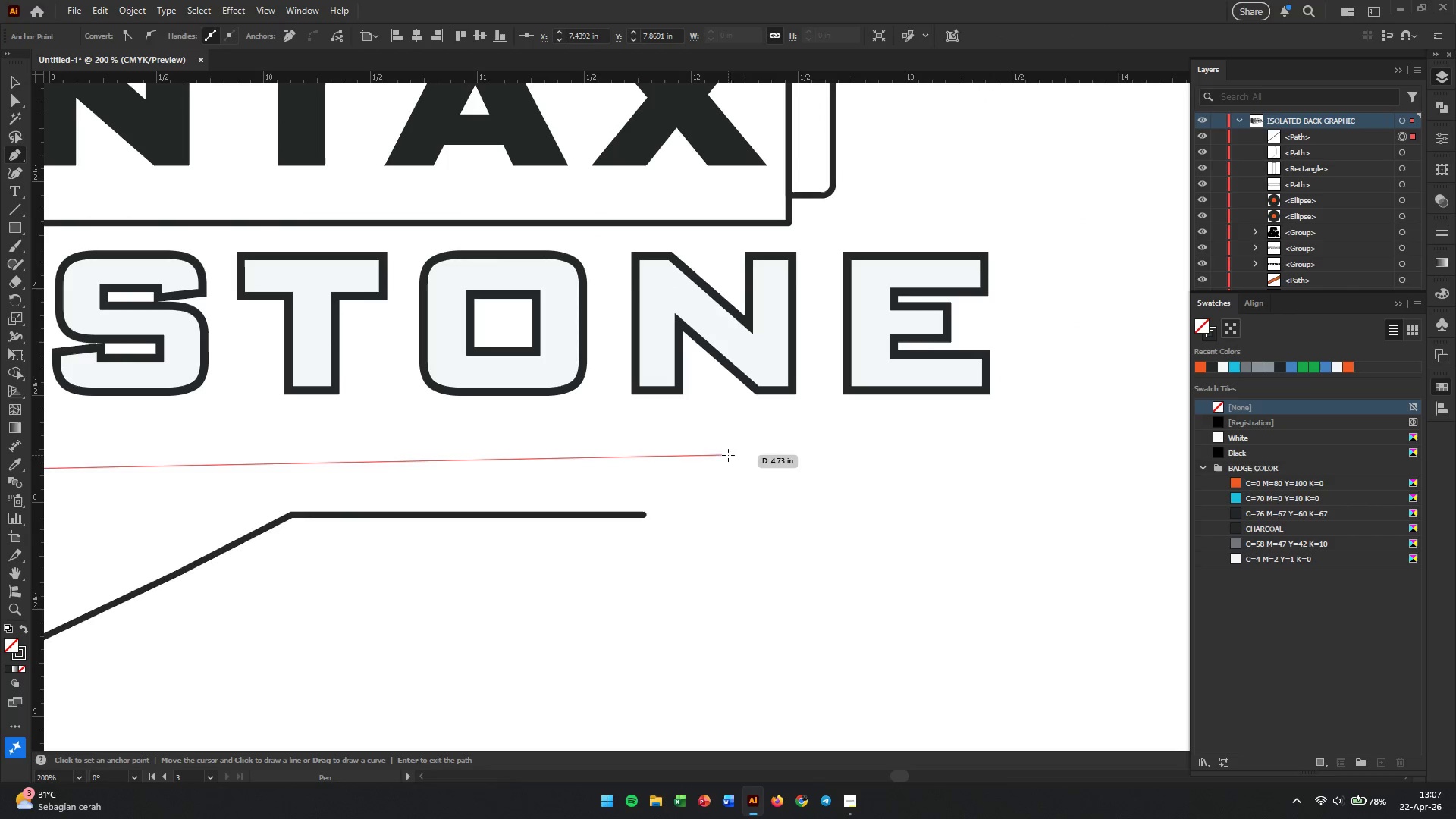 
hold_key(key=ShiftLeft, duration=4.16)
left_click([987, 466])
 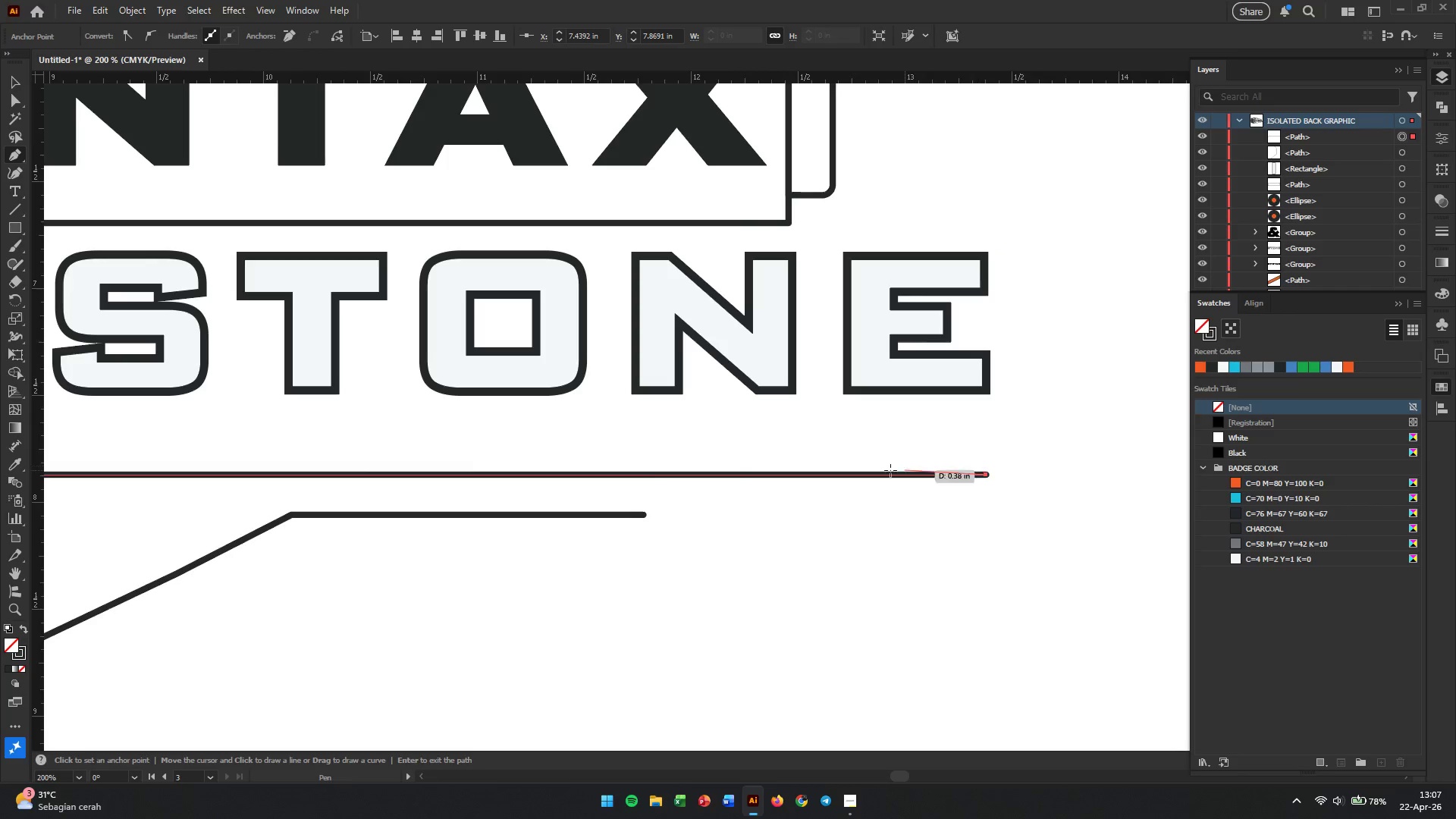 
hold_key(key=AltLeft, duration=1.16)
scroll: coordinate [641, 471], scroll_direction: down, amount: 4.0
 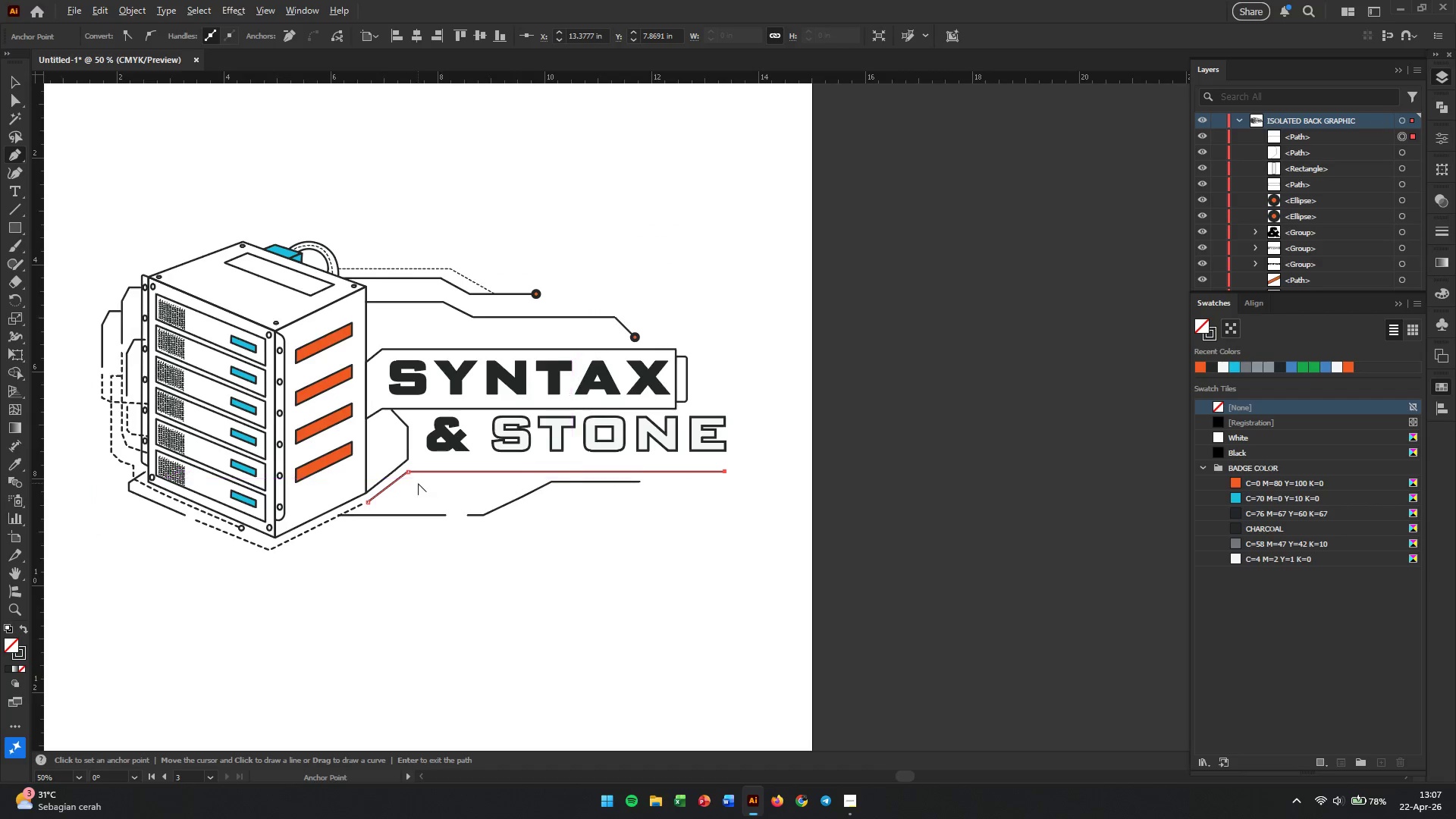 
scroll: coordinate [418, 483], scroll_direction: up, amount: 2.0
 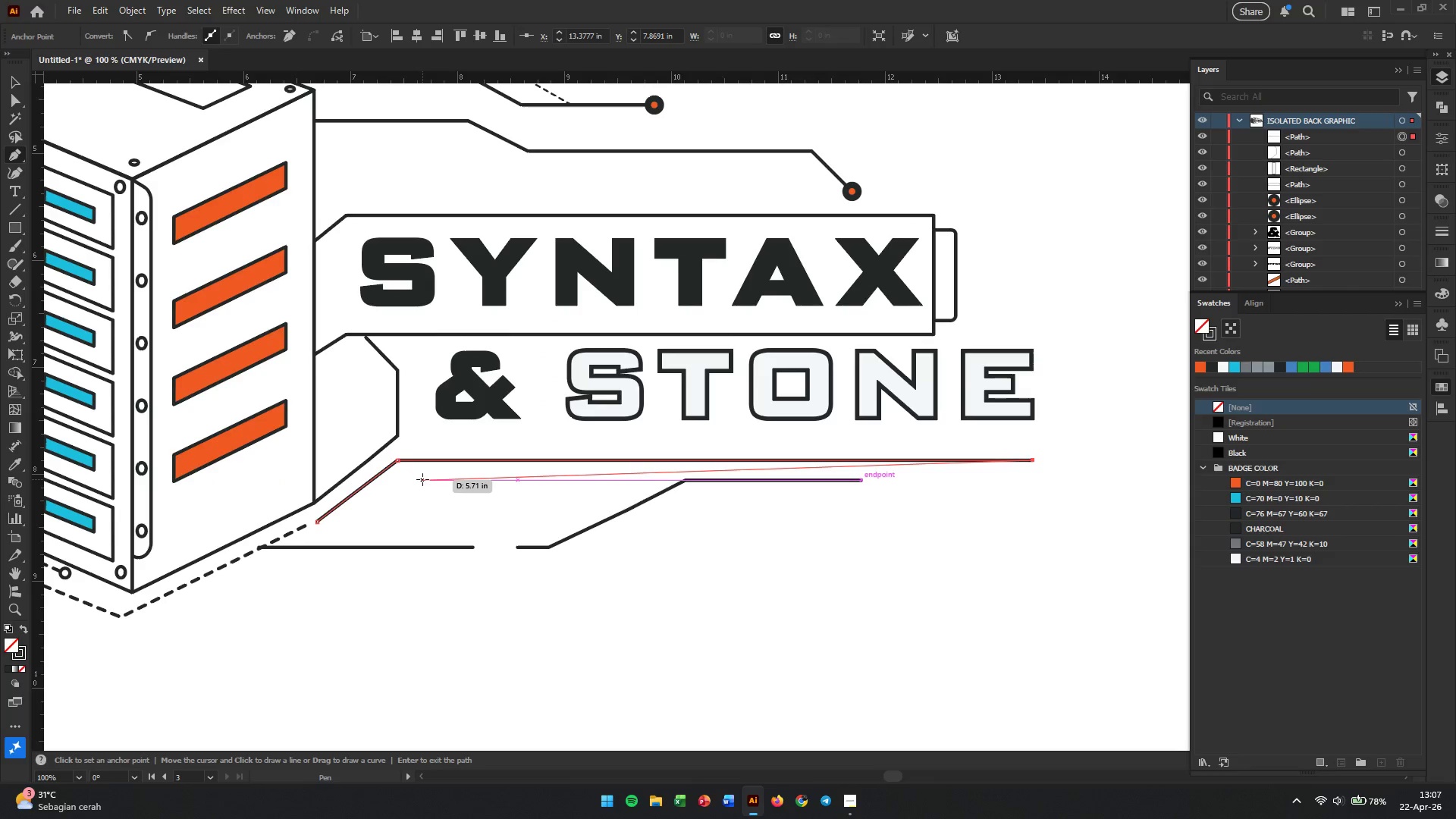 
key(V)
 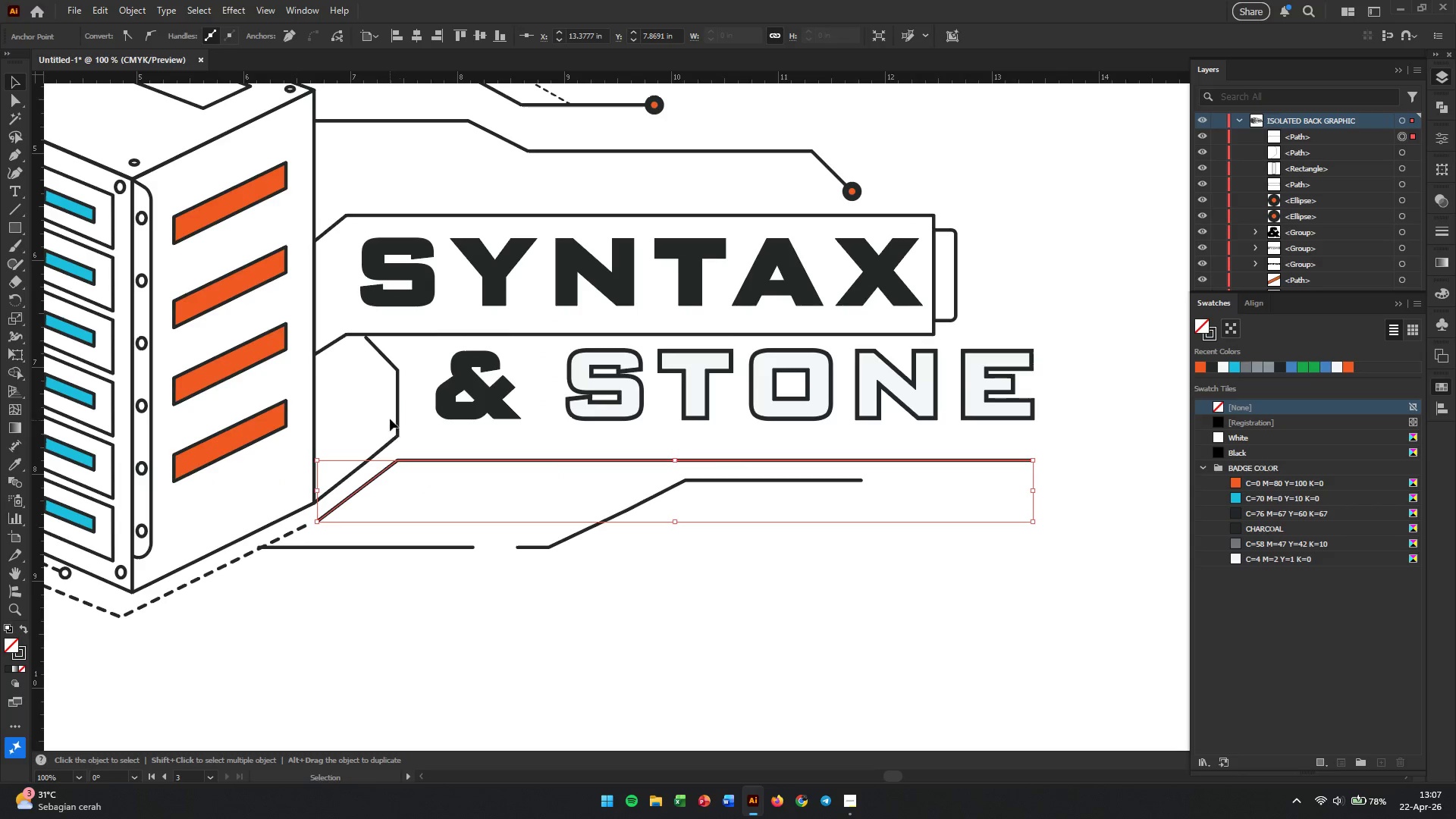 
key(Alt+AltLeft)
 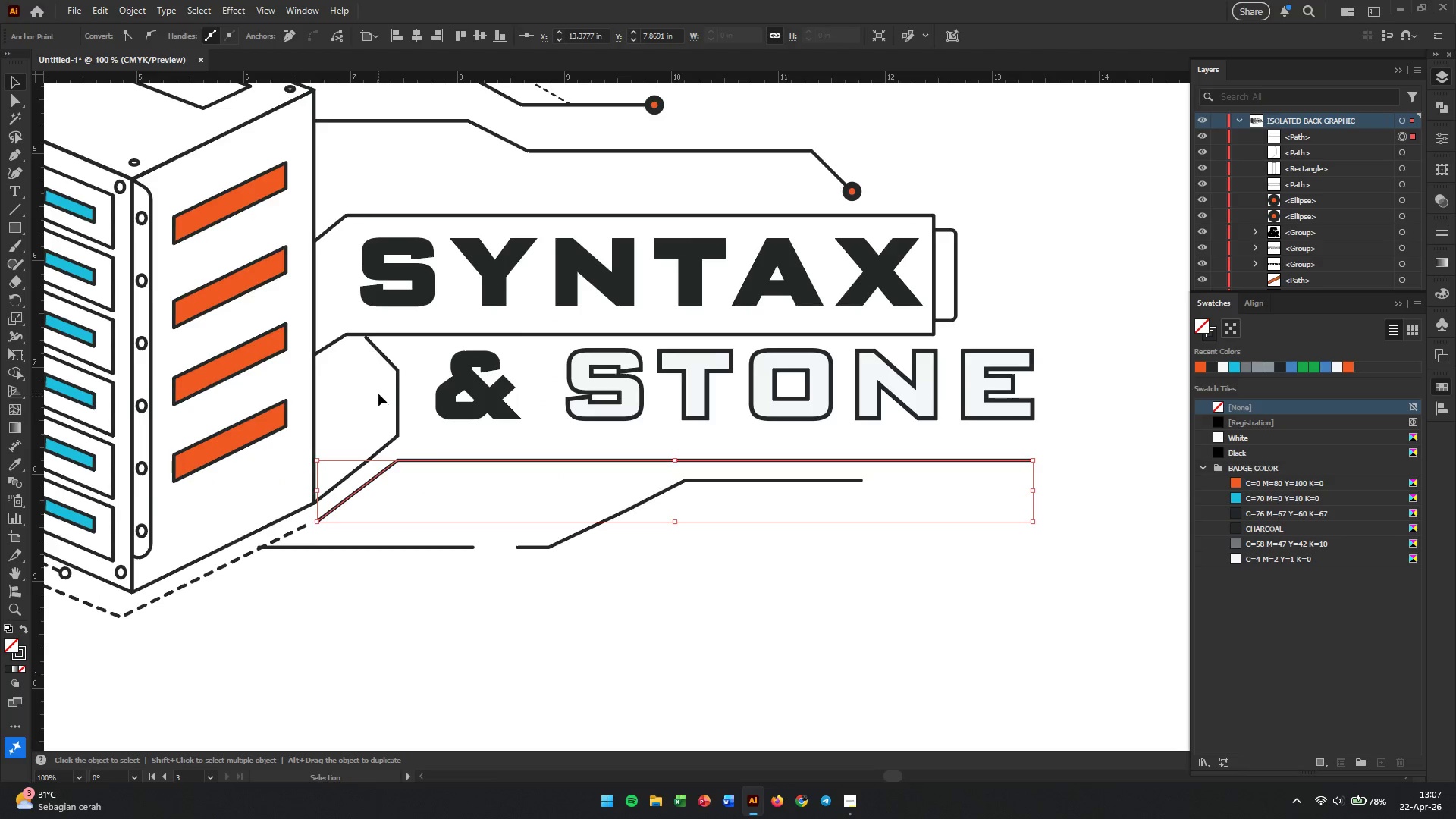 
scroll: coordinate [378, 394], scroll_direction: up, amount: 1.0
 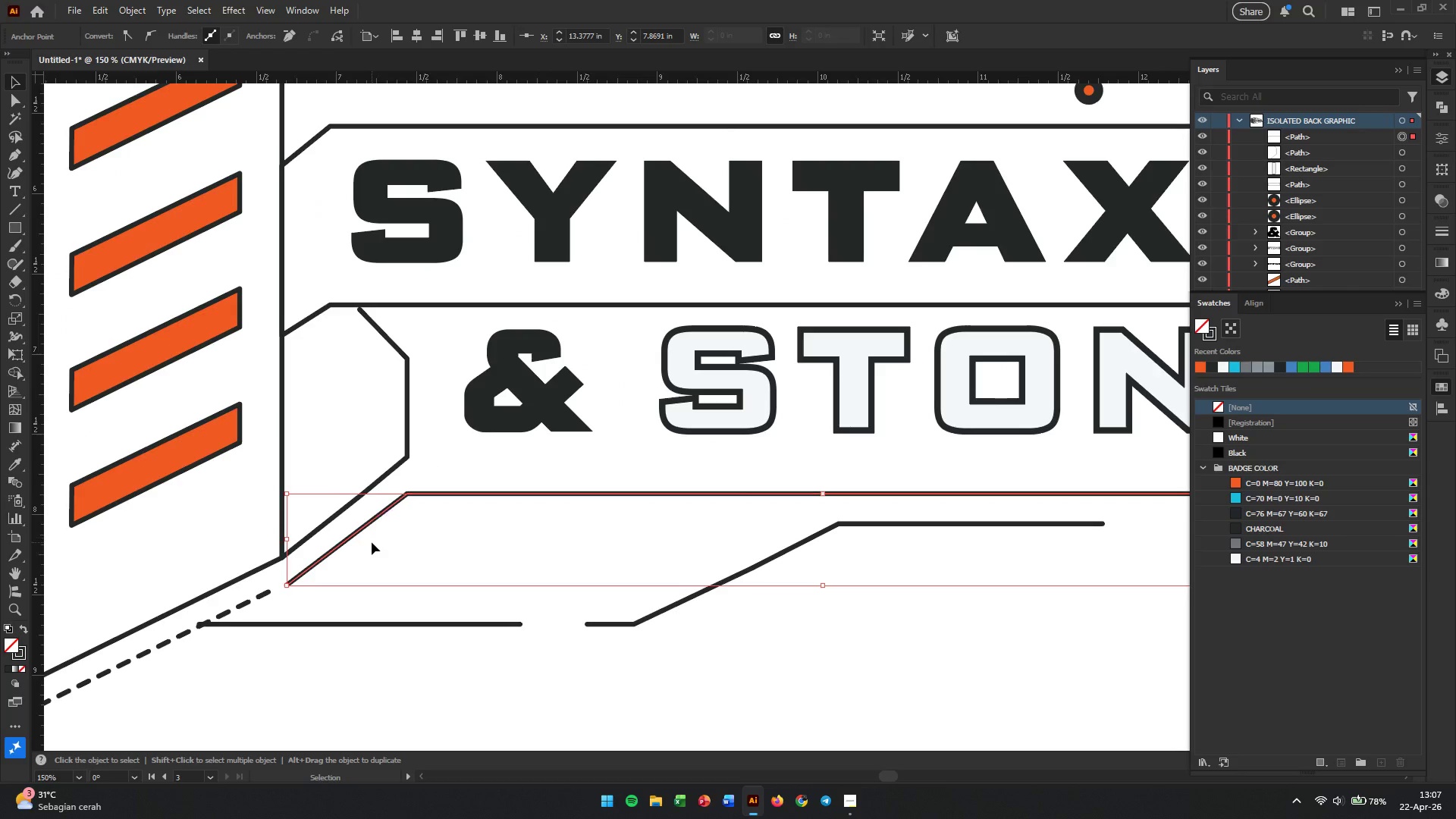 
wait(8.89)
 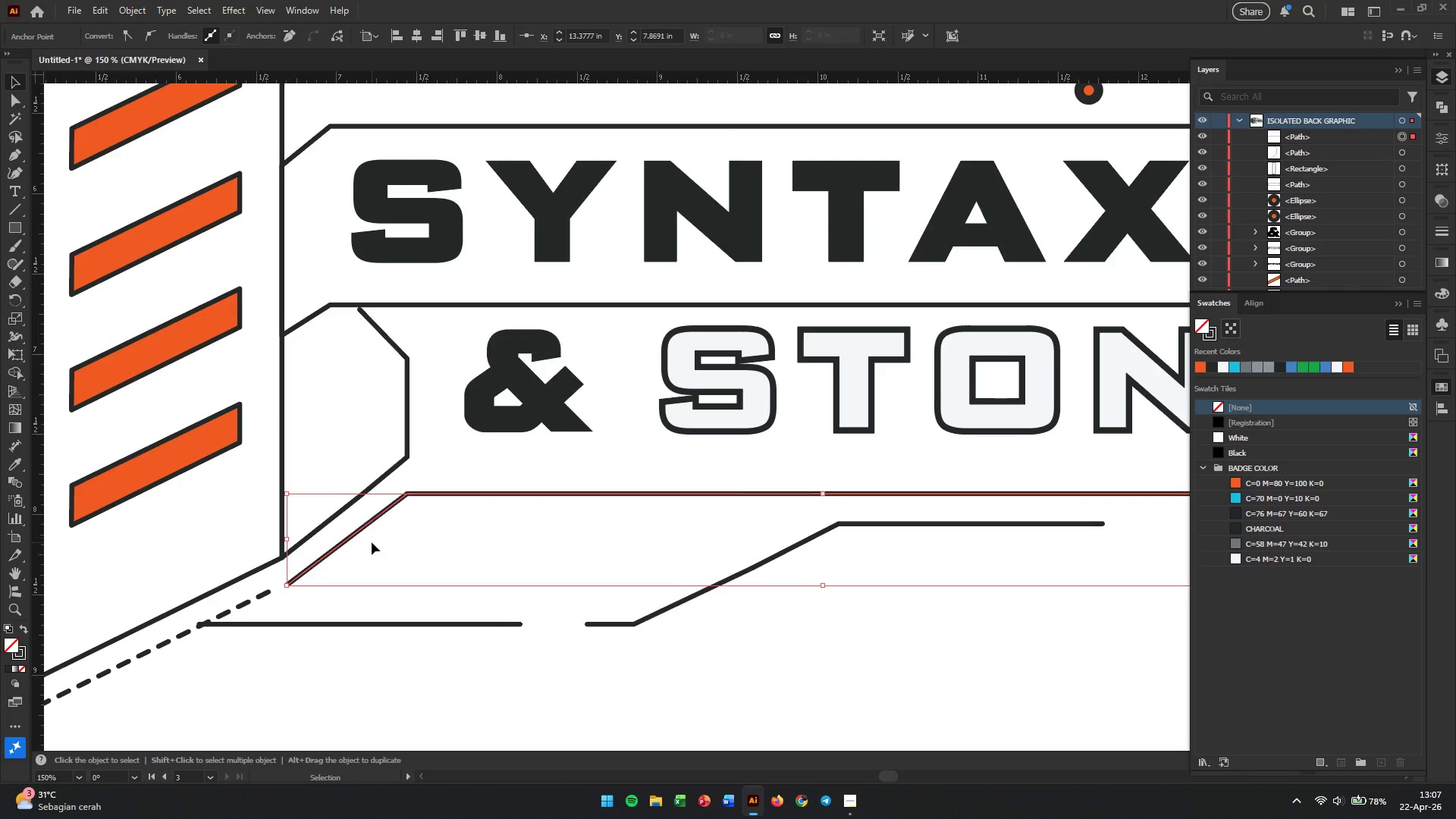 
left_click([12, 79])
 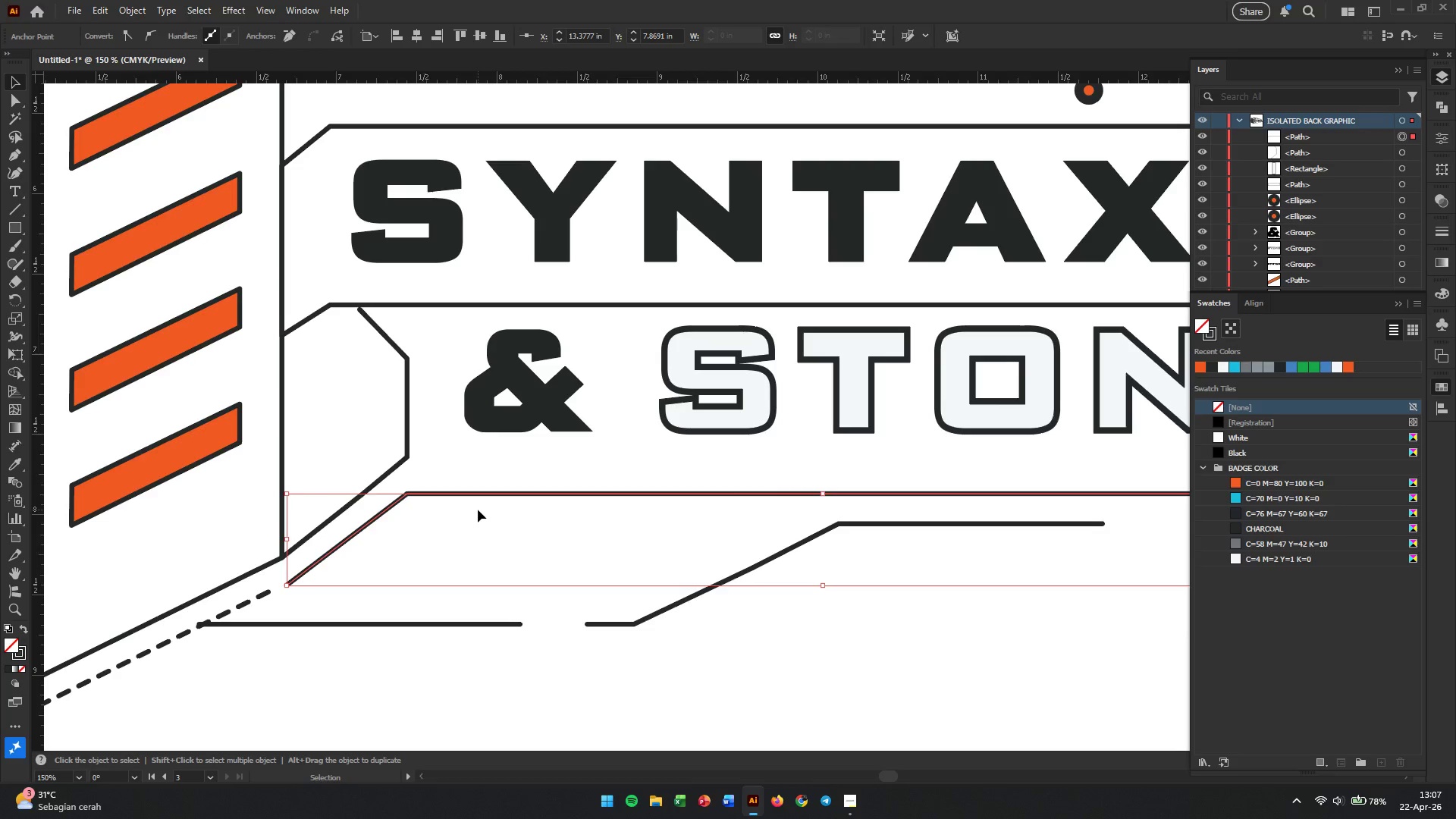 
left_click([497, 500])
 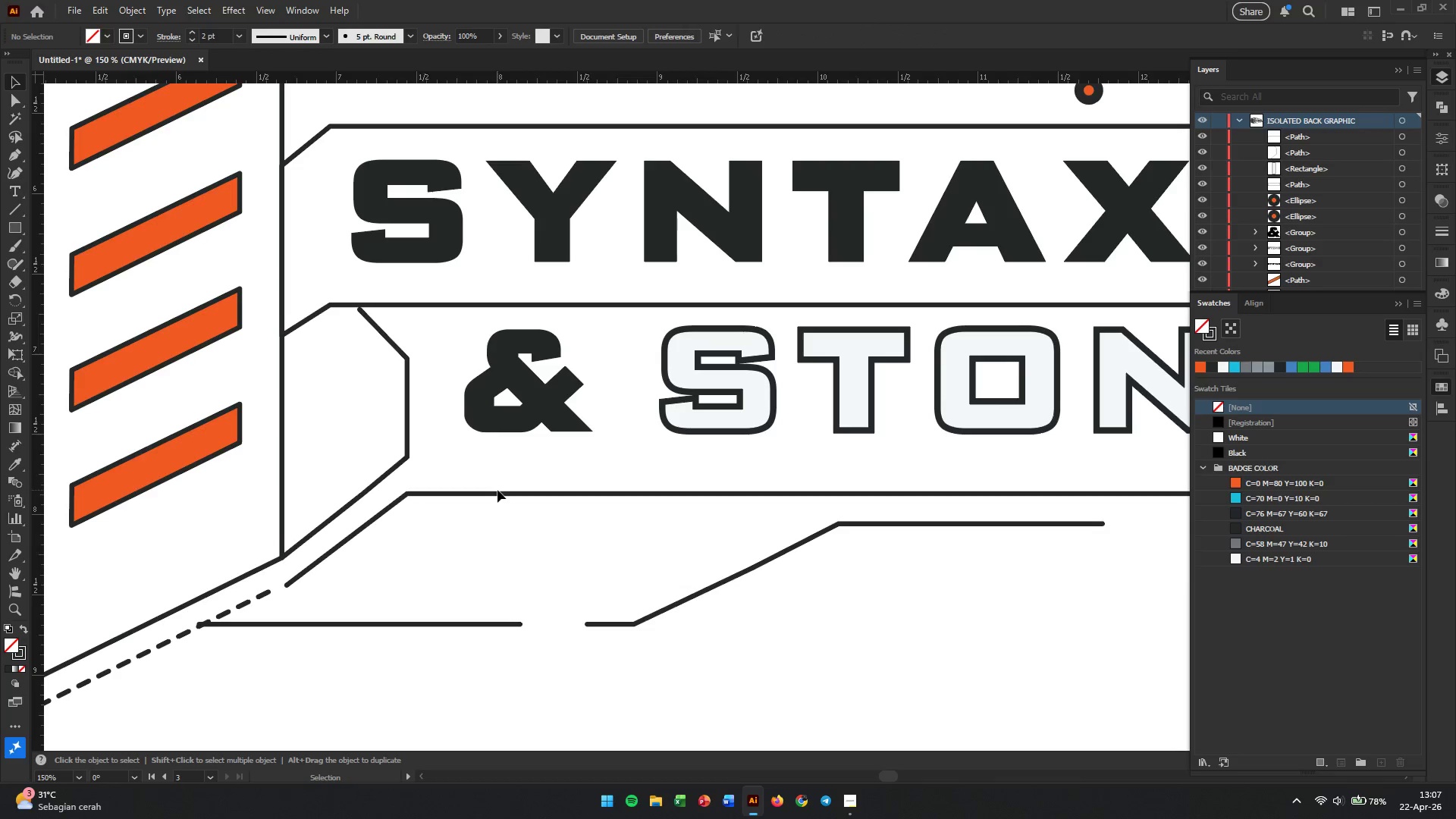 
left_click([497, 490])
 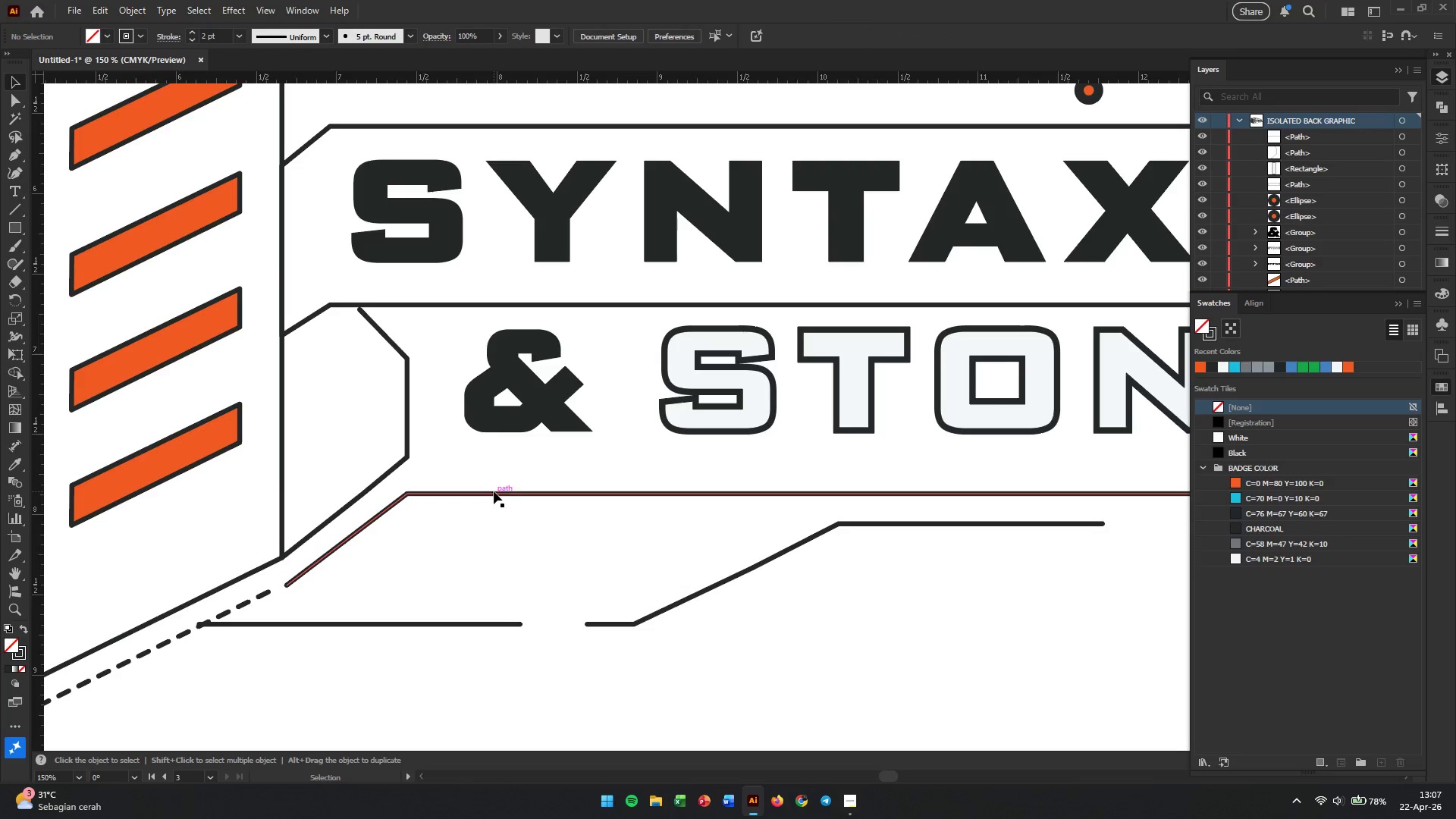 
left_click([492, 494])
 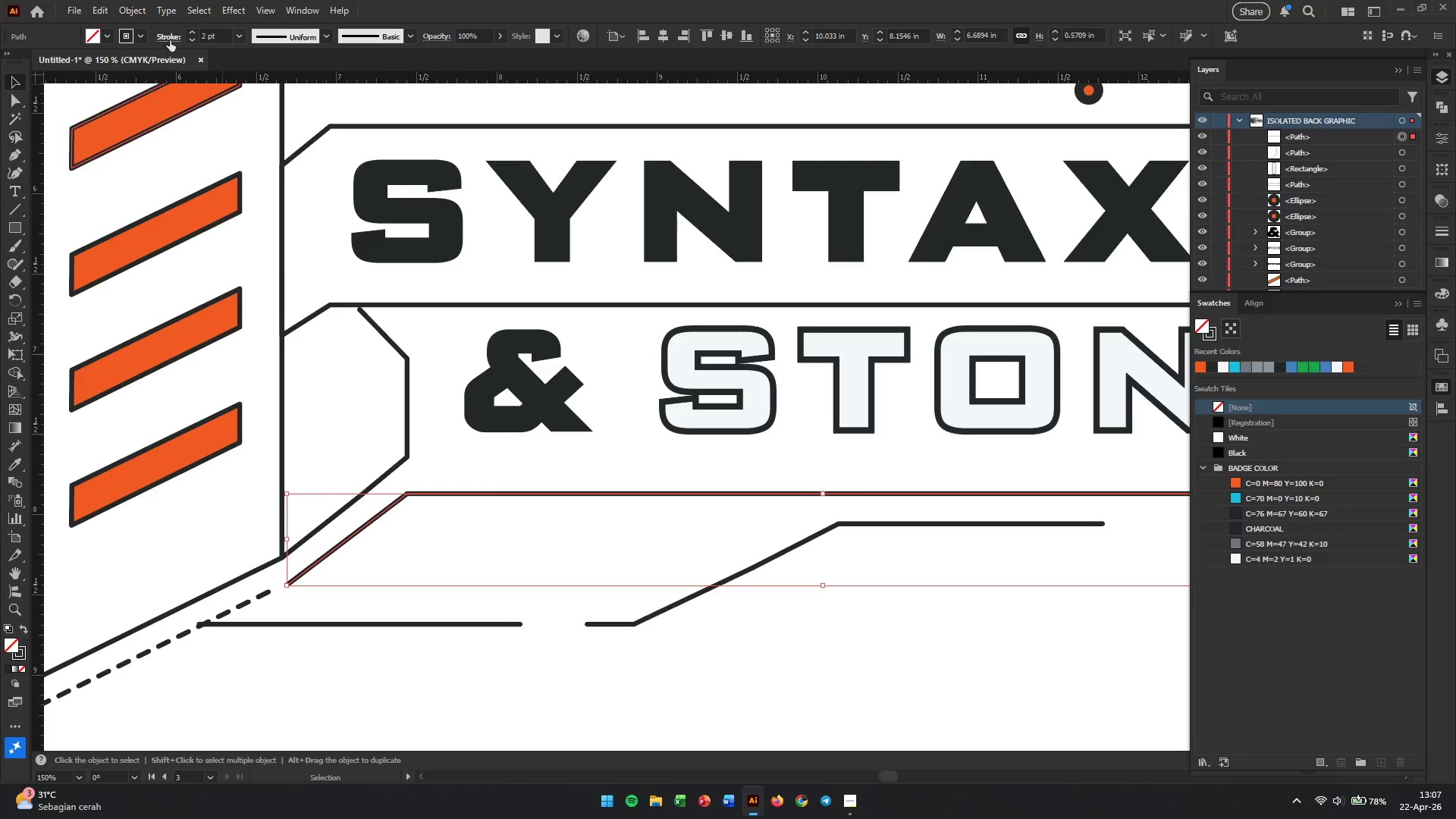 
left_click([170, 40])
 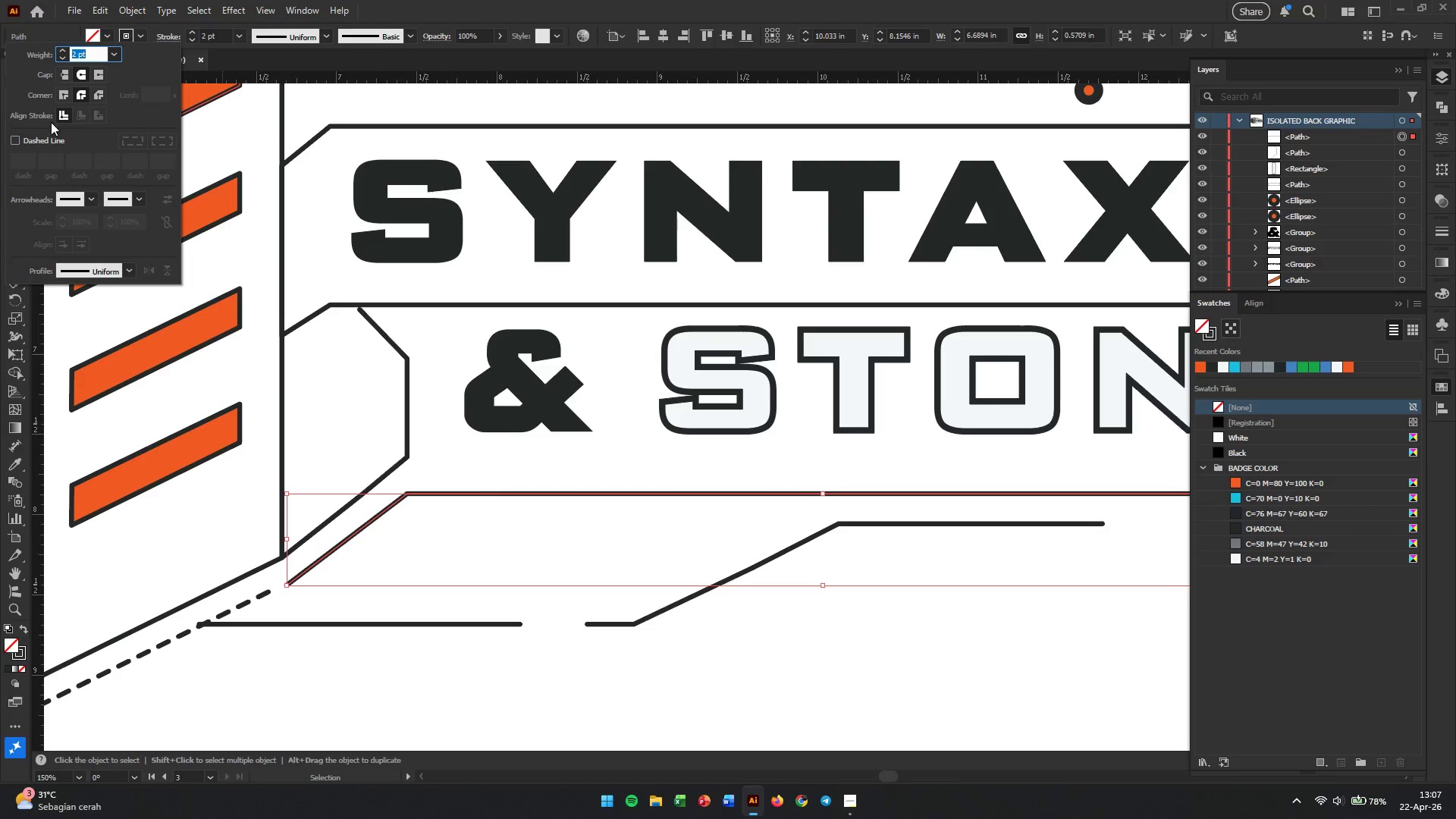 
left_click([44, 145])
 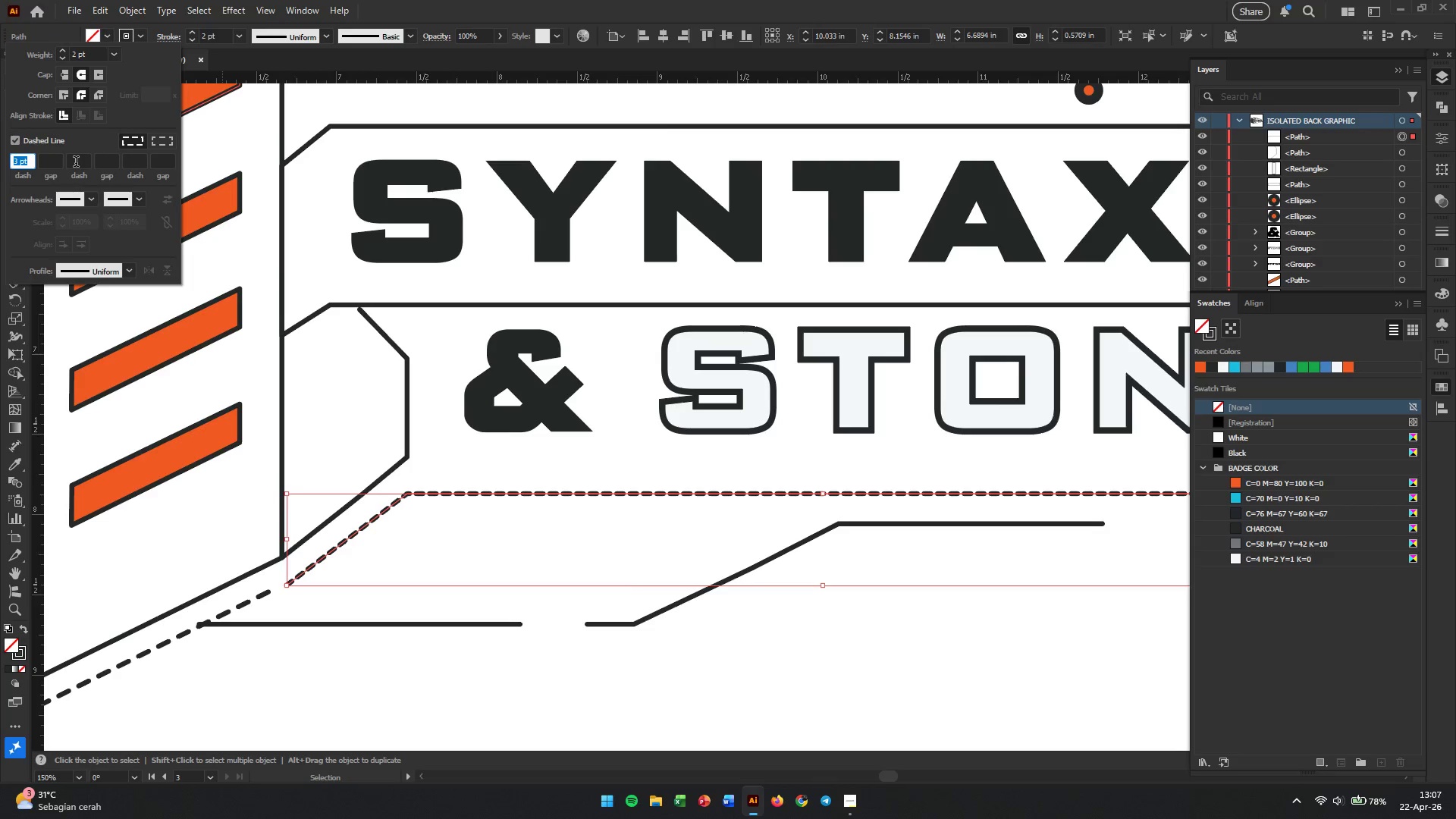 
key(Enter)
 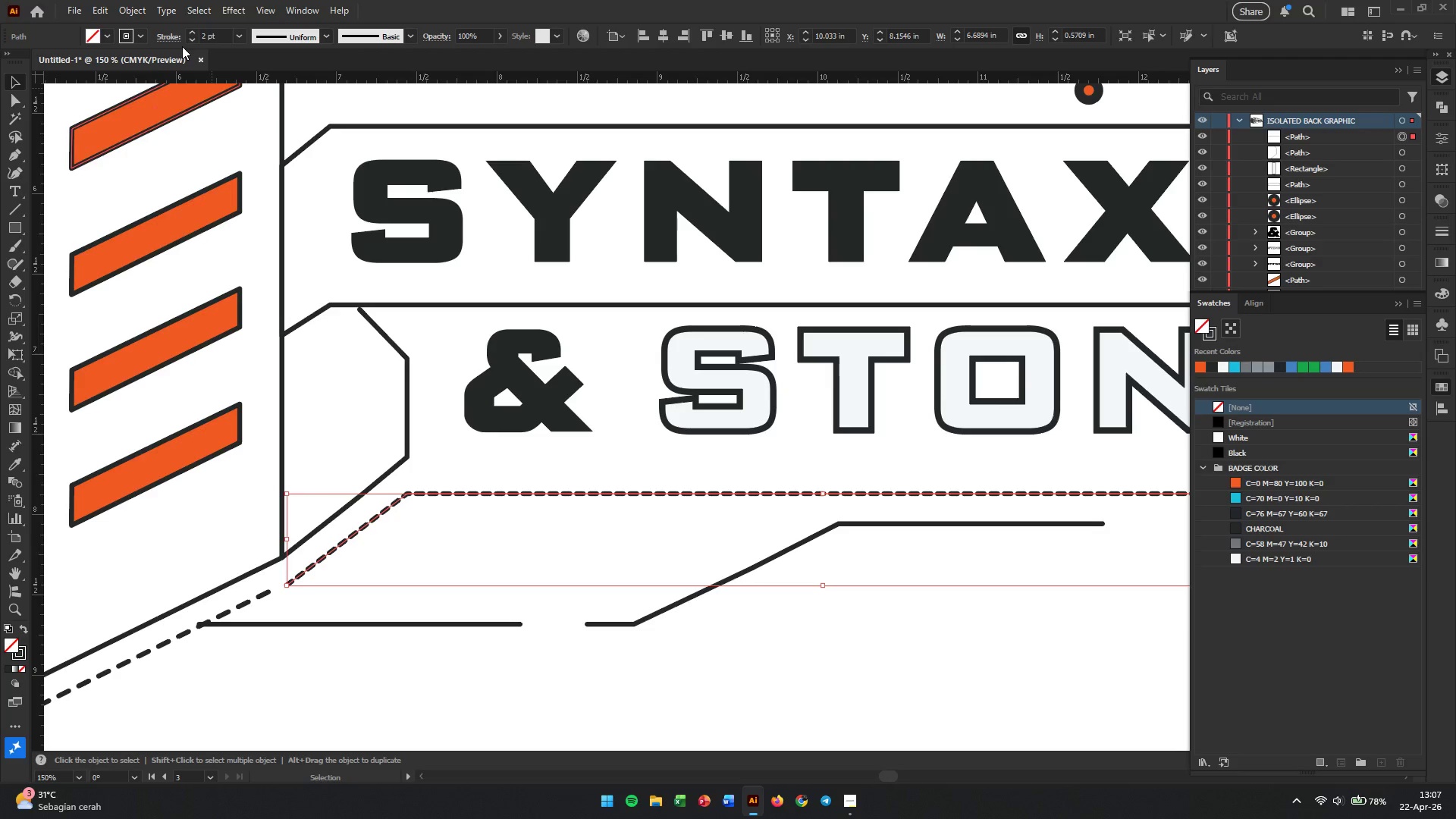 
left_click([171, 42])
 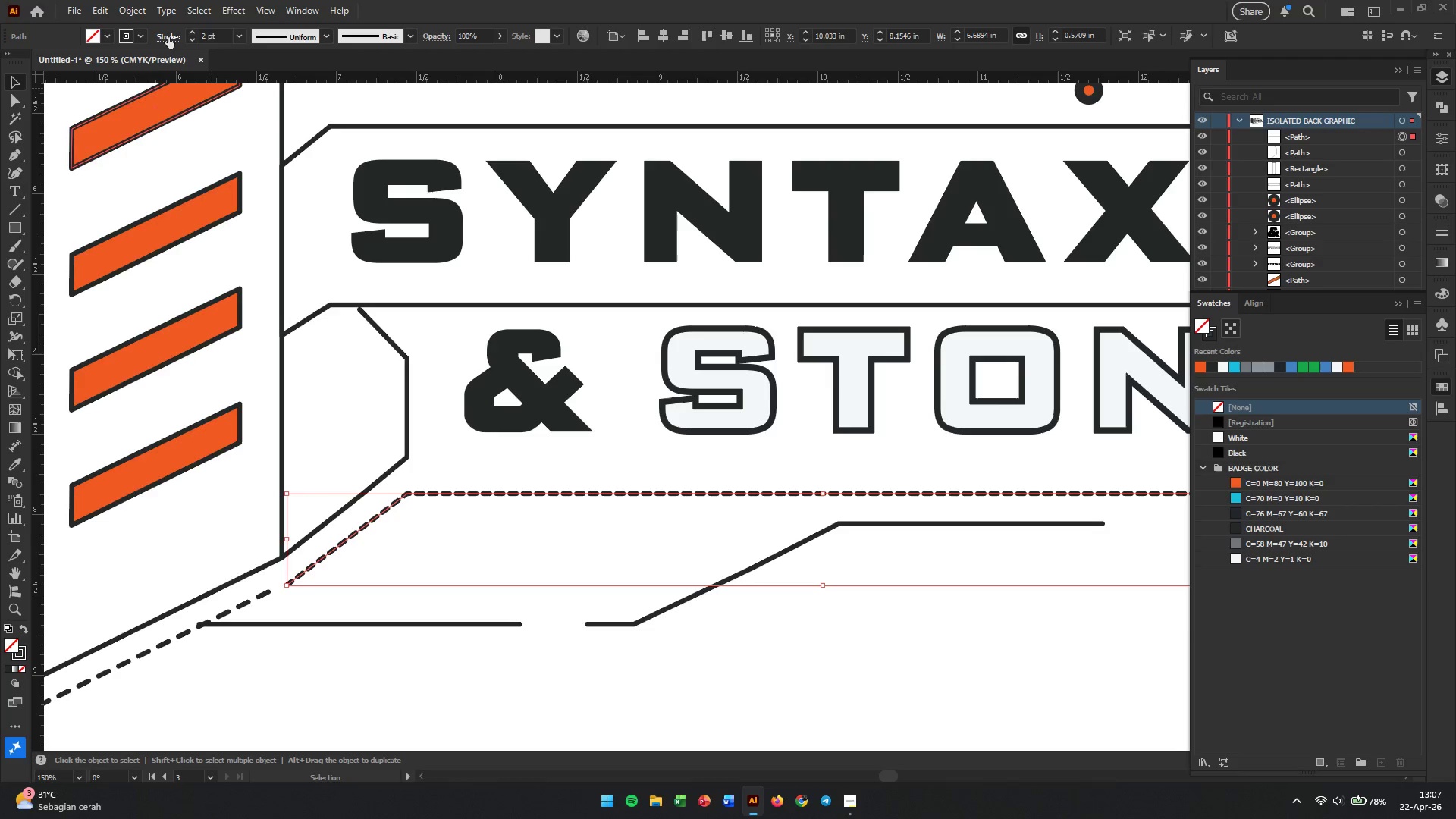 
left_click([168, 37])
 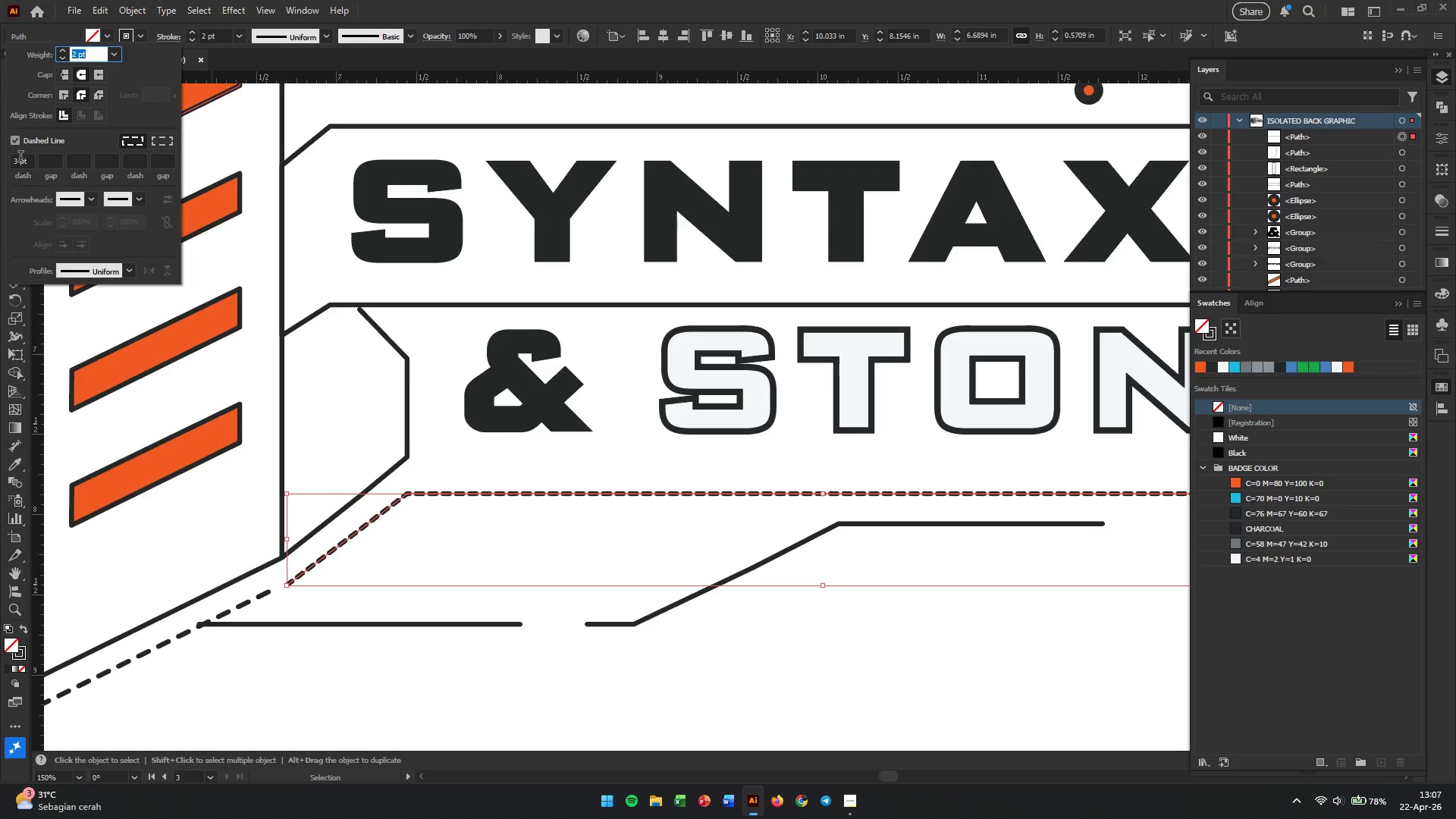 
double_click([22, 162])
 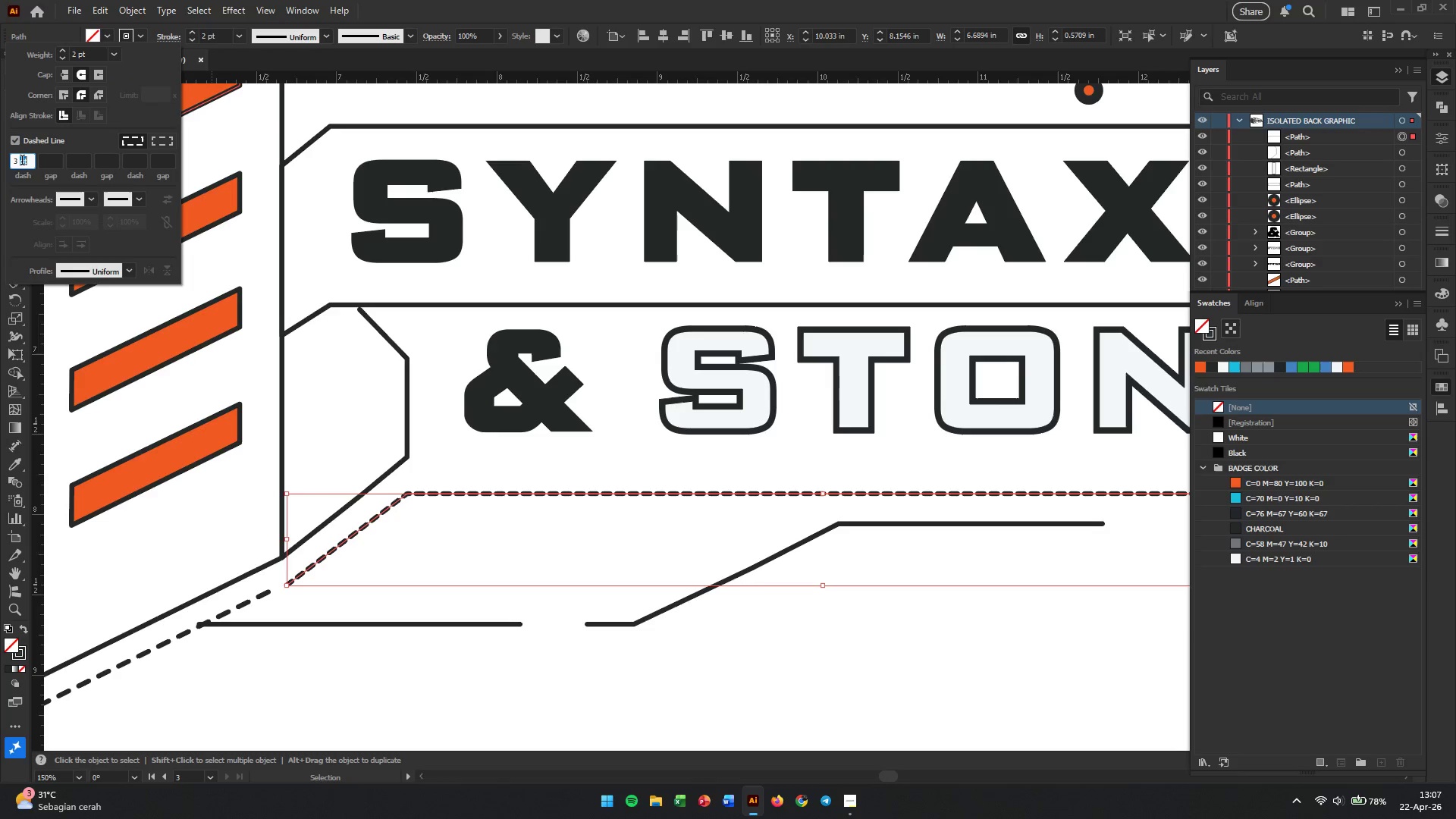 
triple_click([22, 162])
 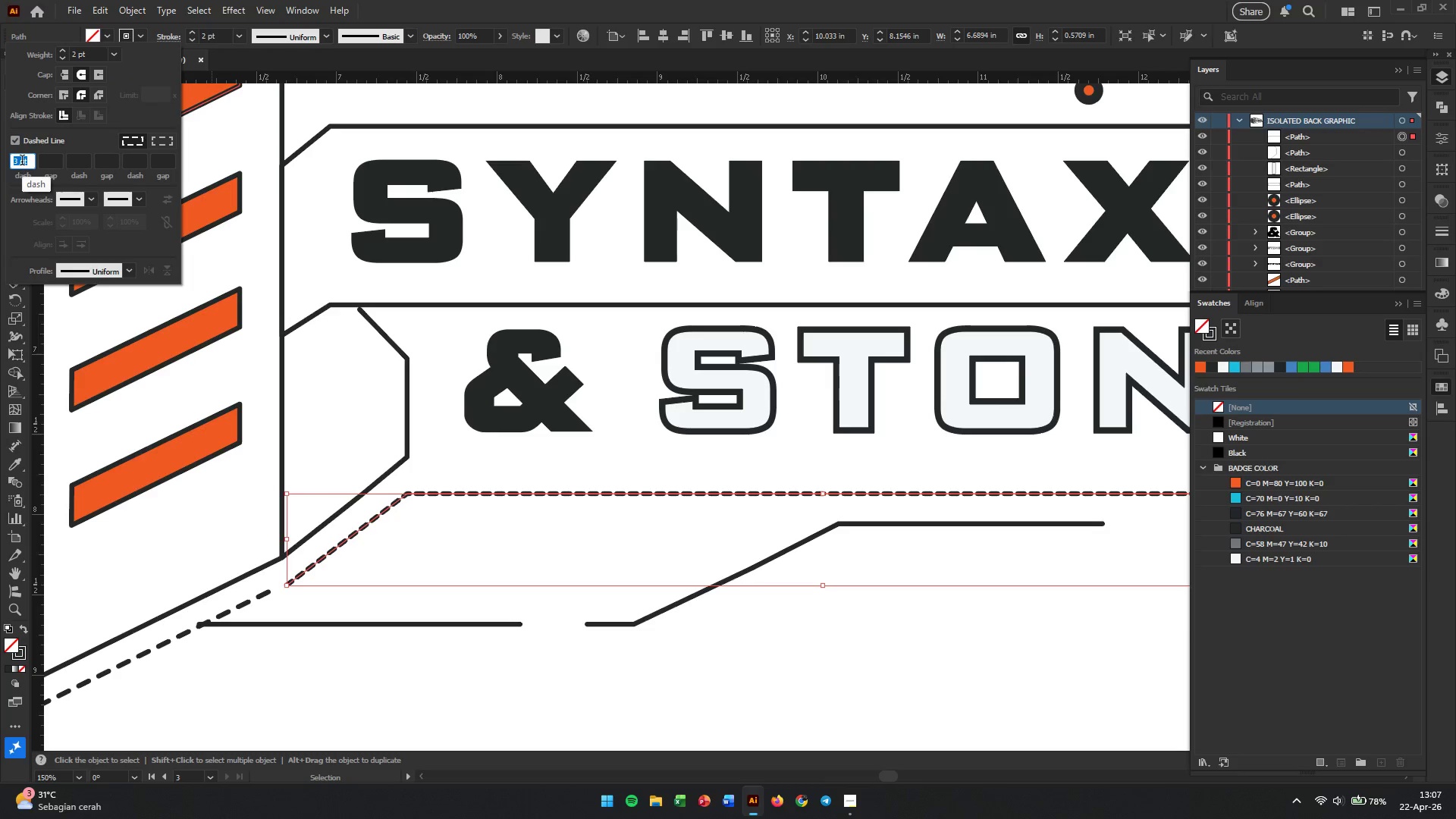 
key(Numpad2)
 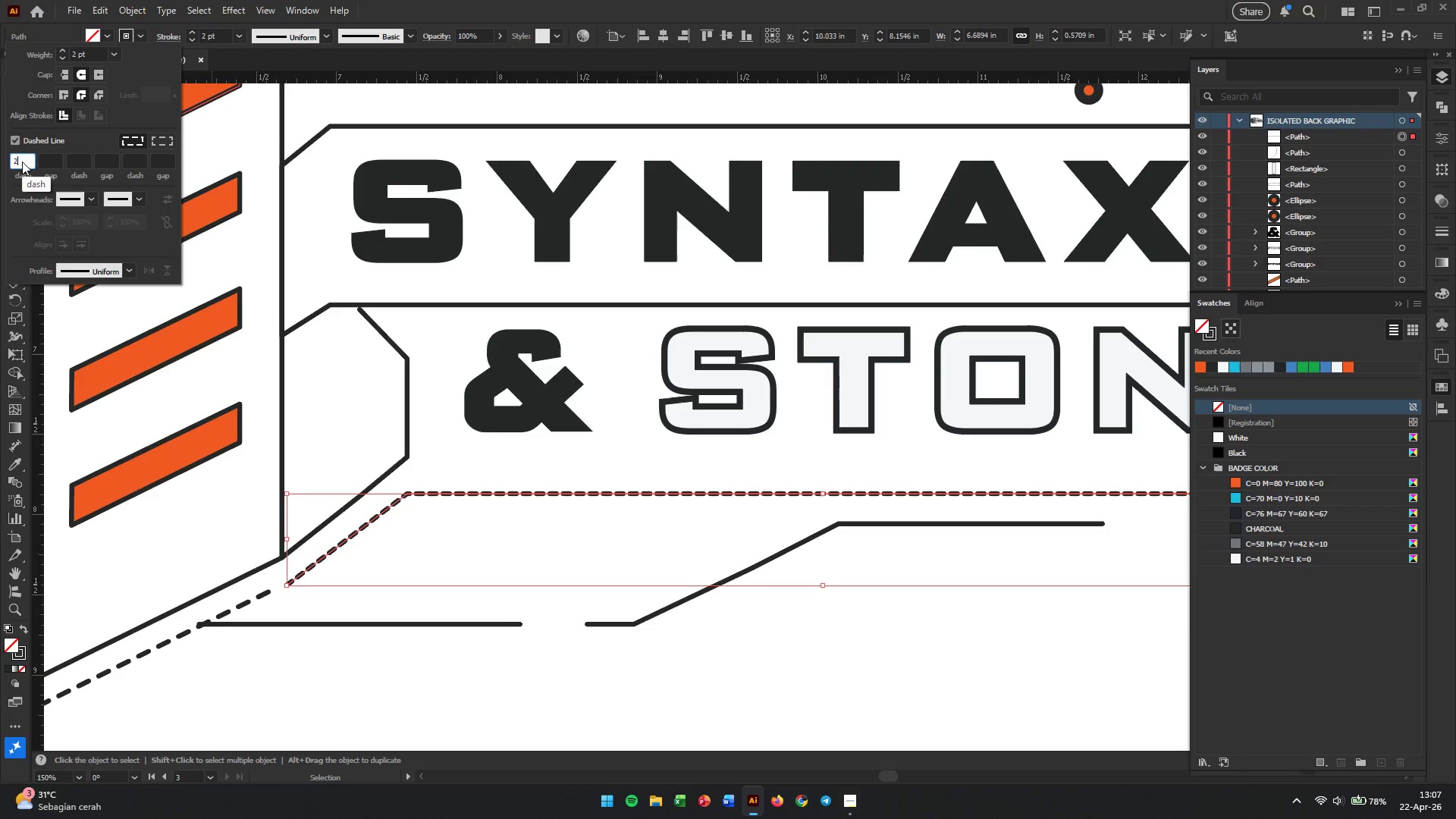 
key(Enter)
 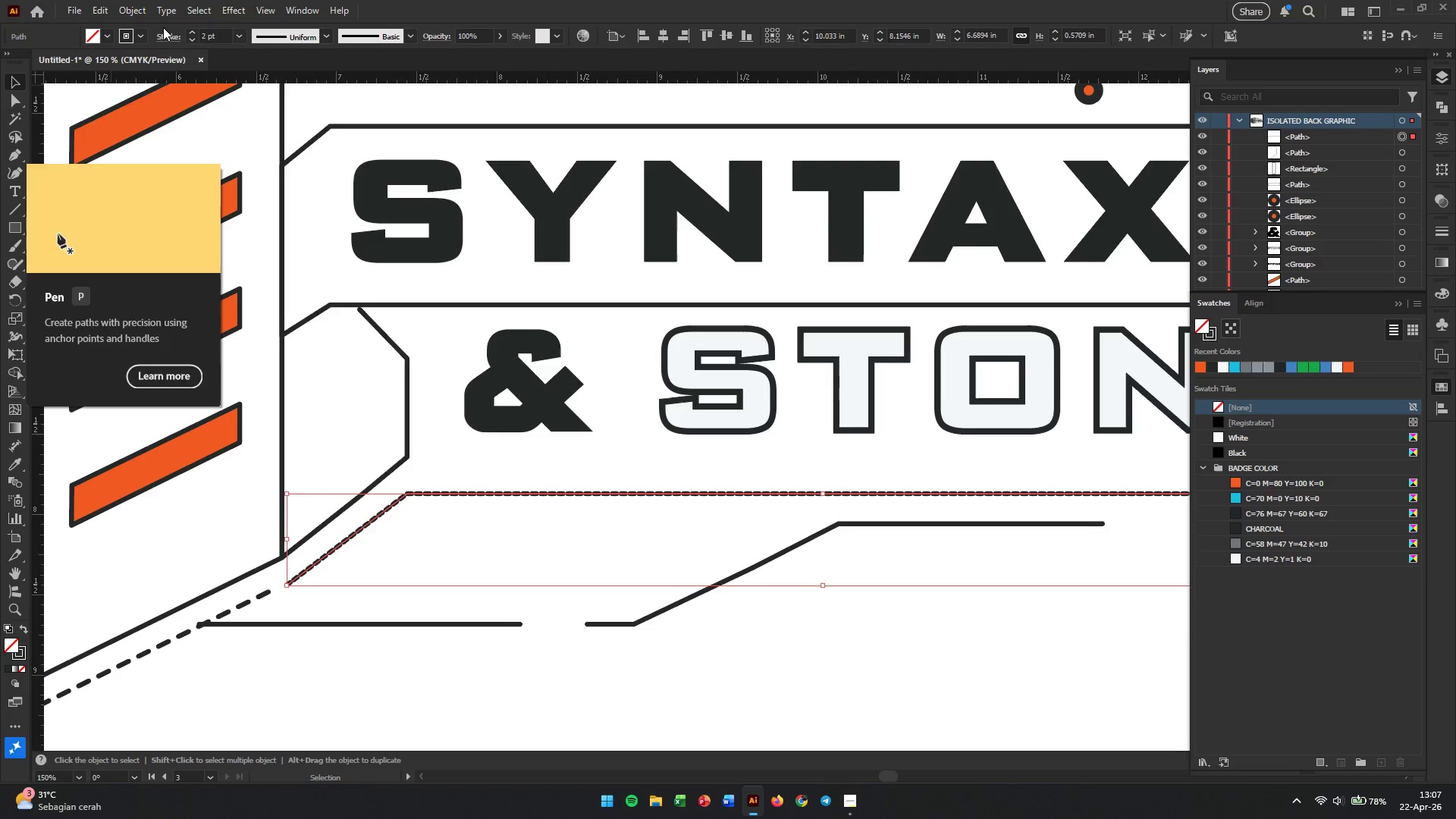 
left_click([171, 41])
 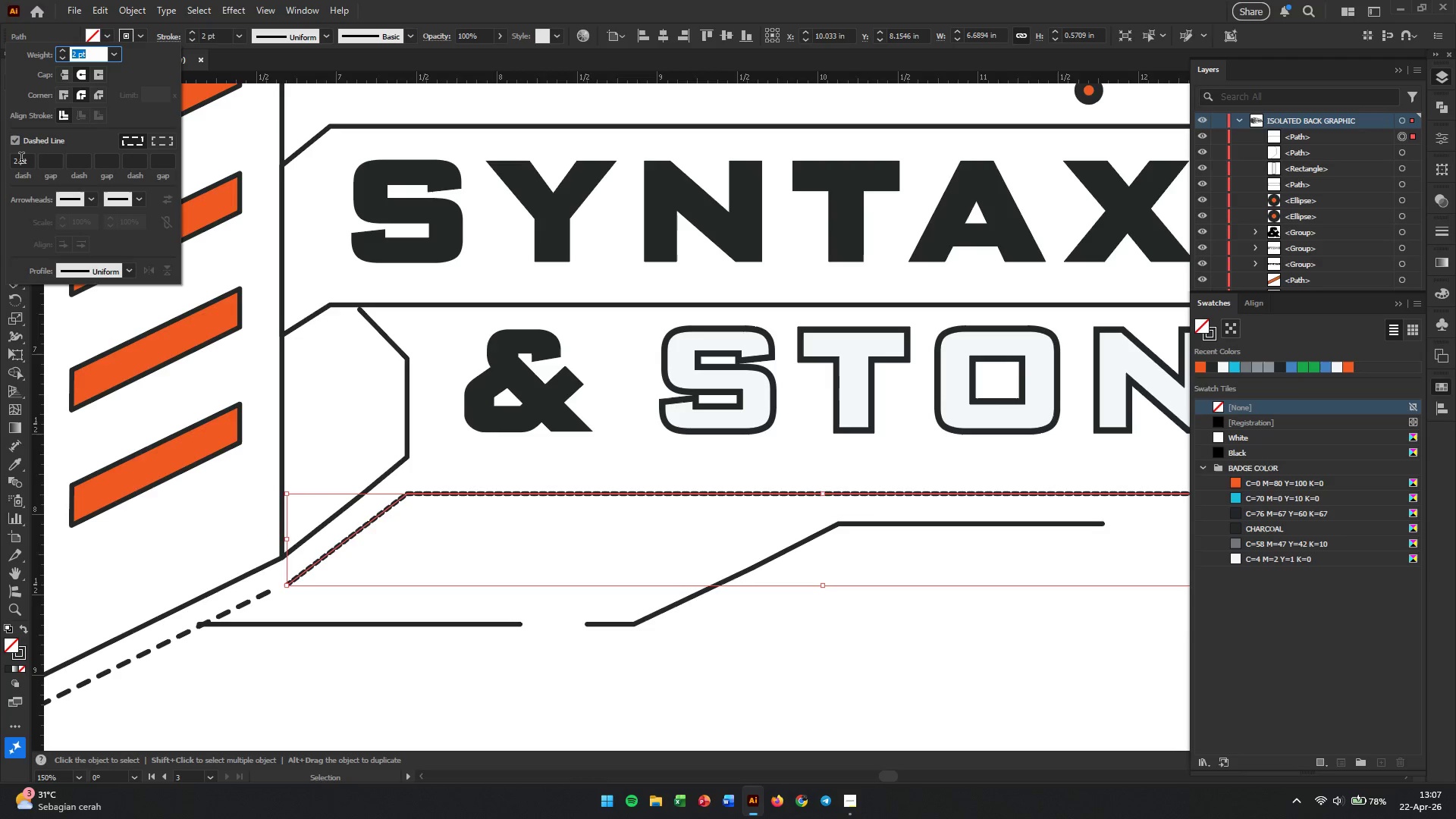 
double_click([24, 159])
 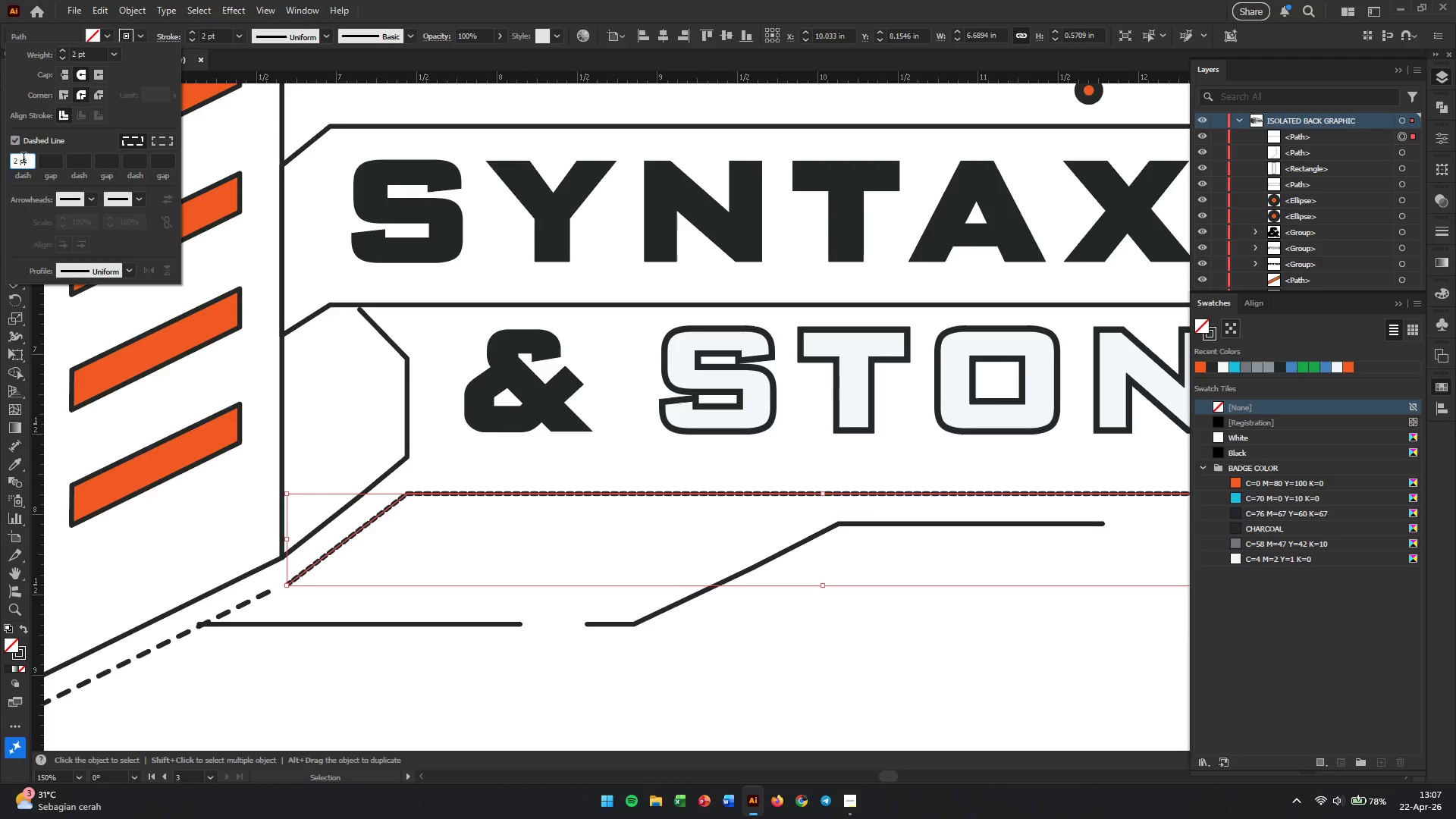 
triple_click([24, 159])
 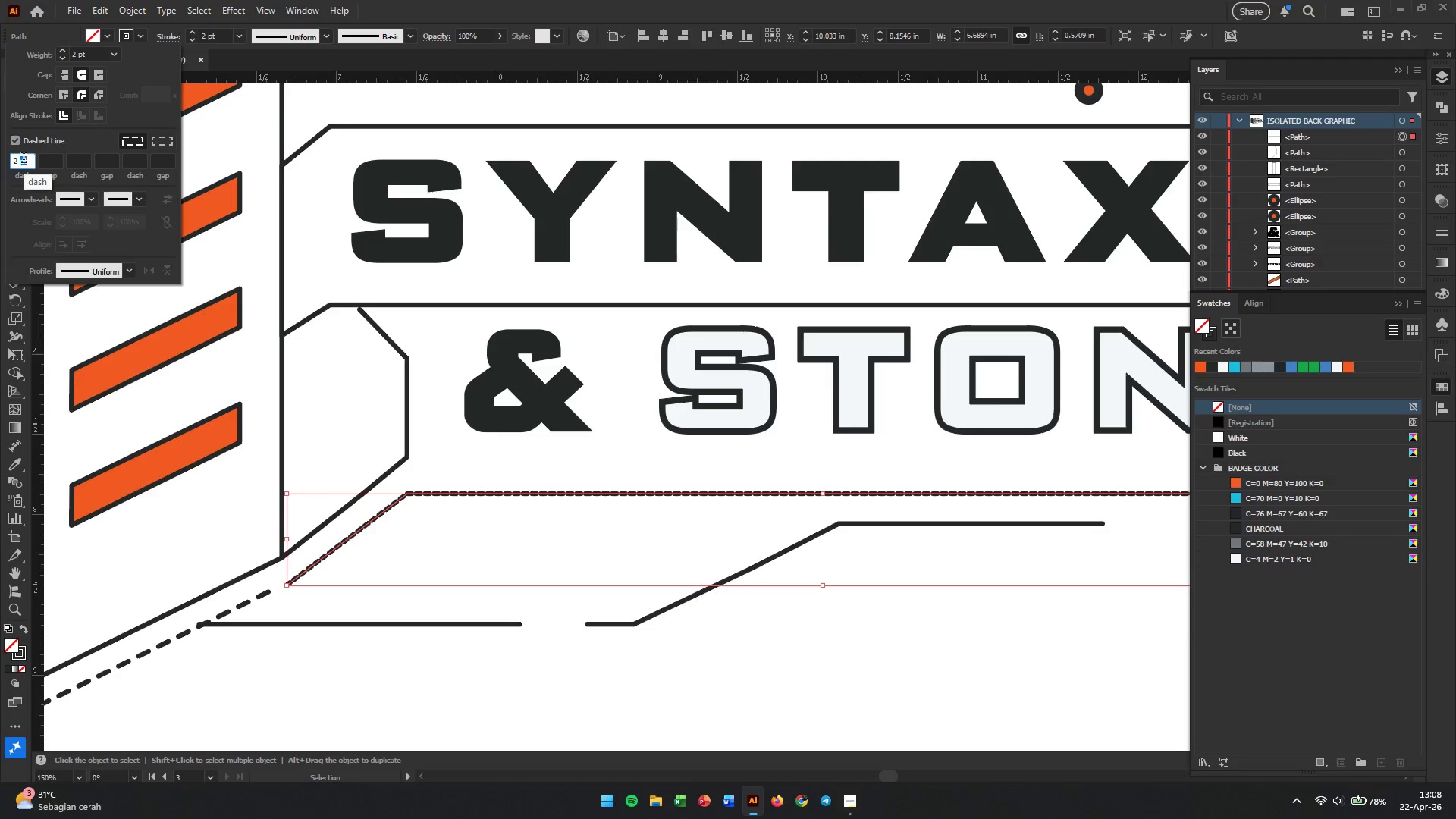 
triple_click([24, 159])
 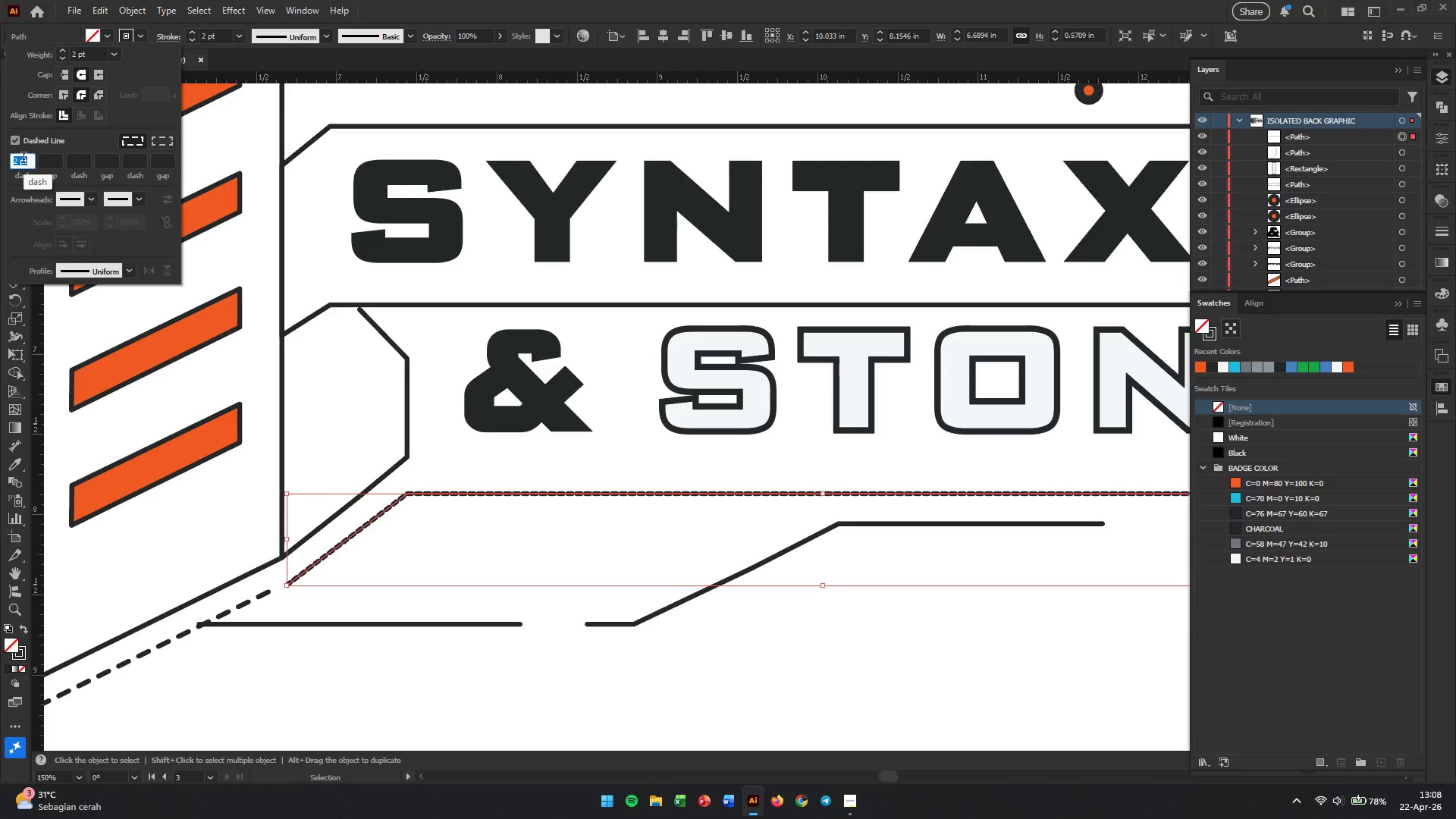 
key(Numpad5)
 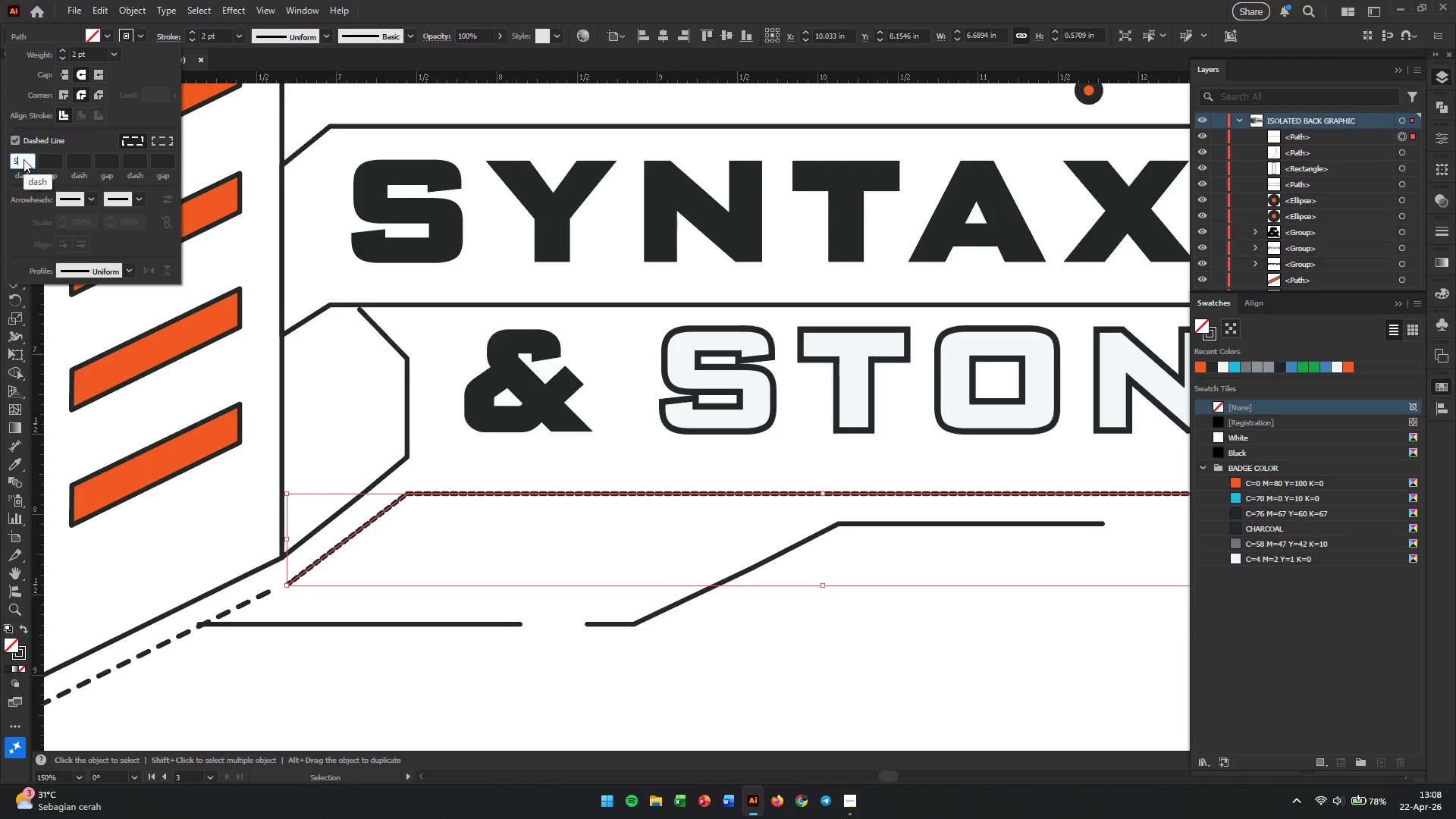 
key(Enter)
 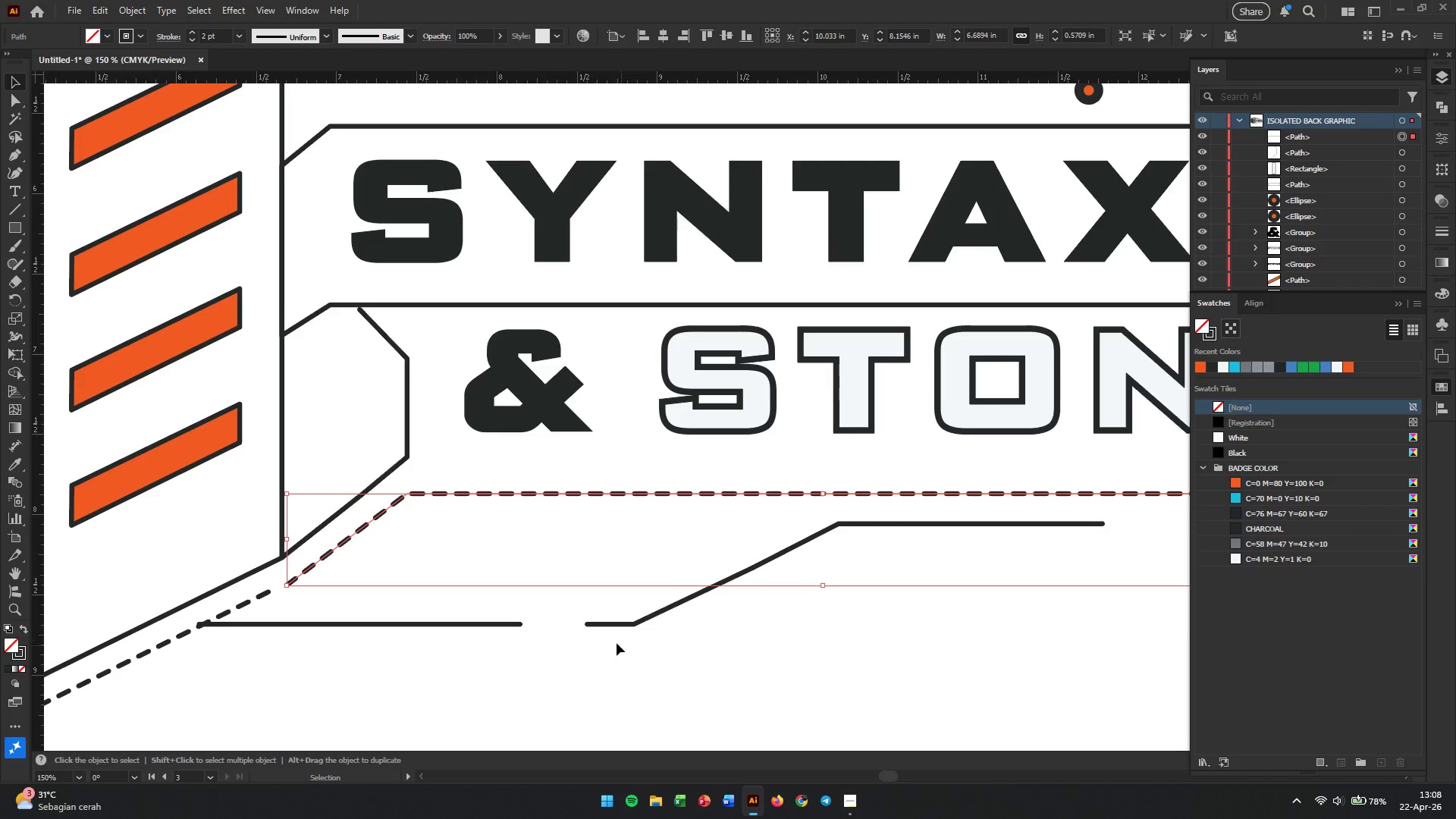 
left_click([763, 678])
 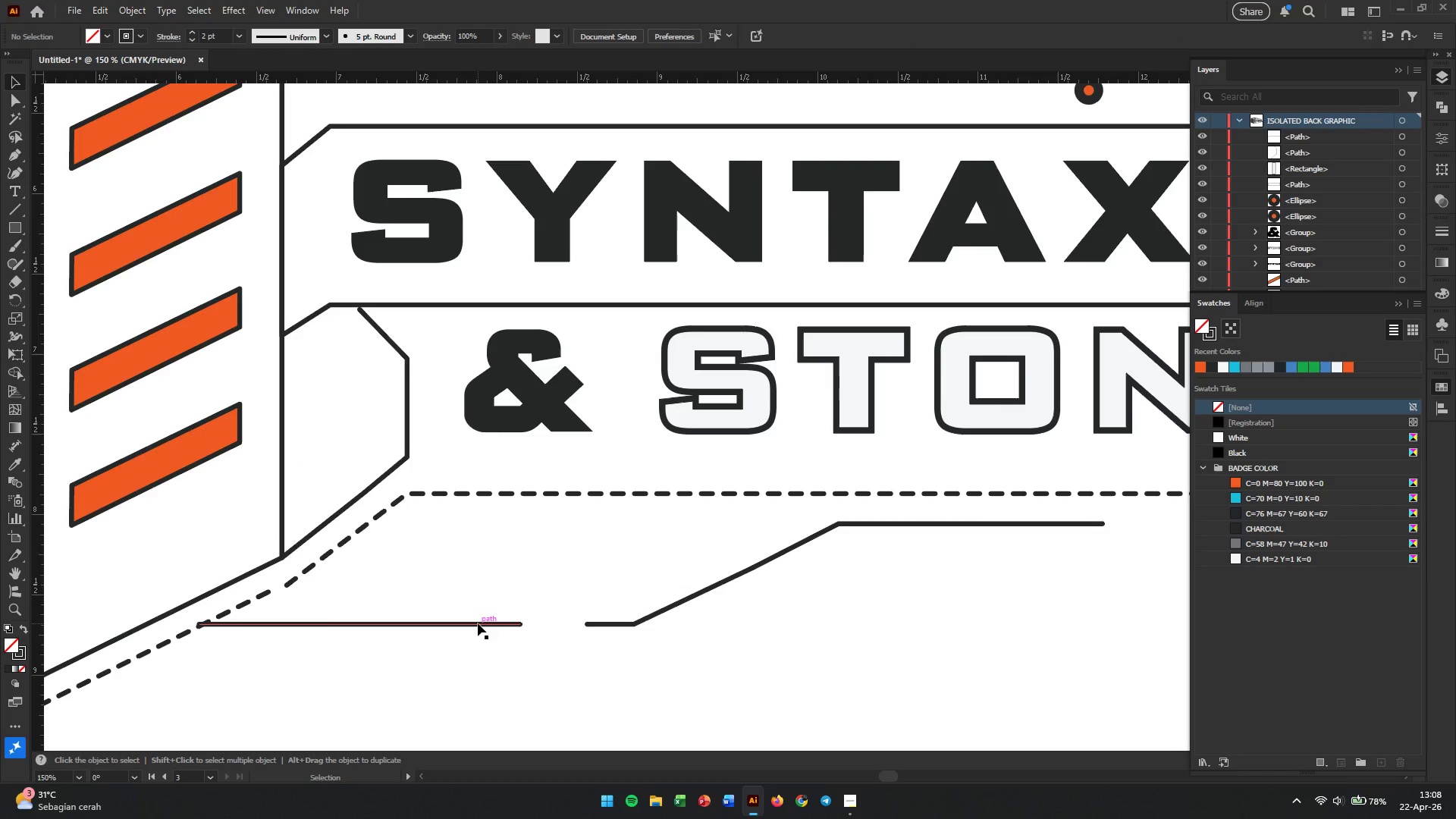 
left_click_drag(start_coordinate=[478, 623], to_coordinate=[504, 623])
 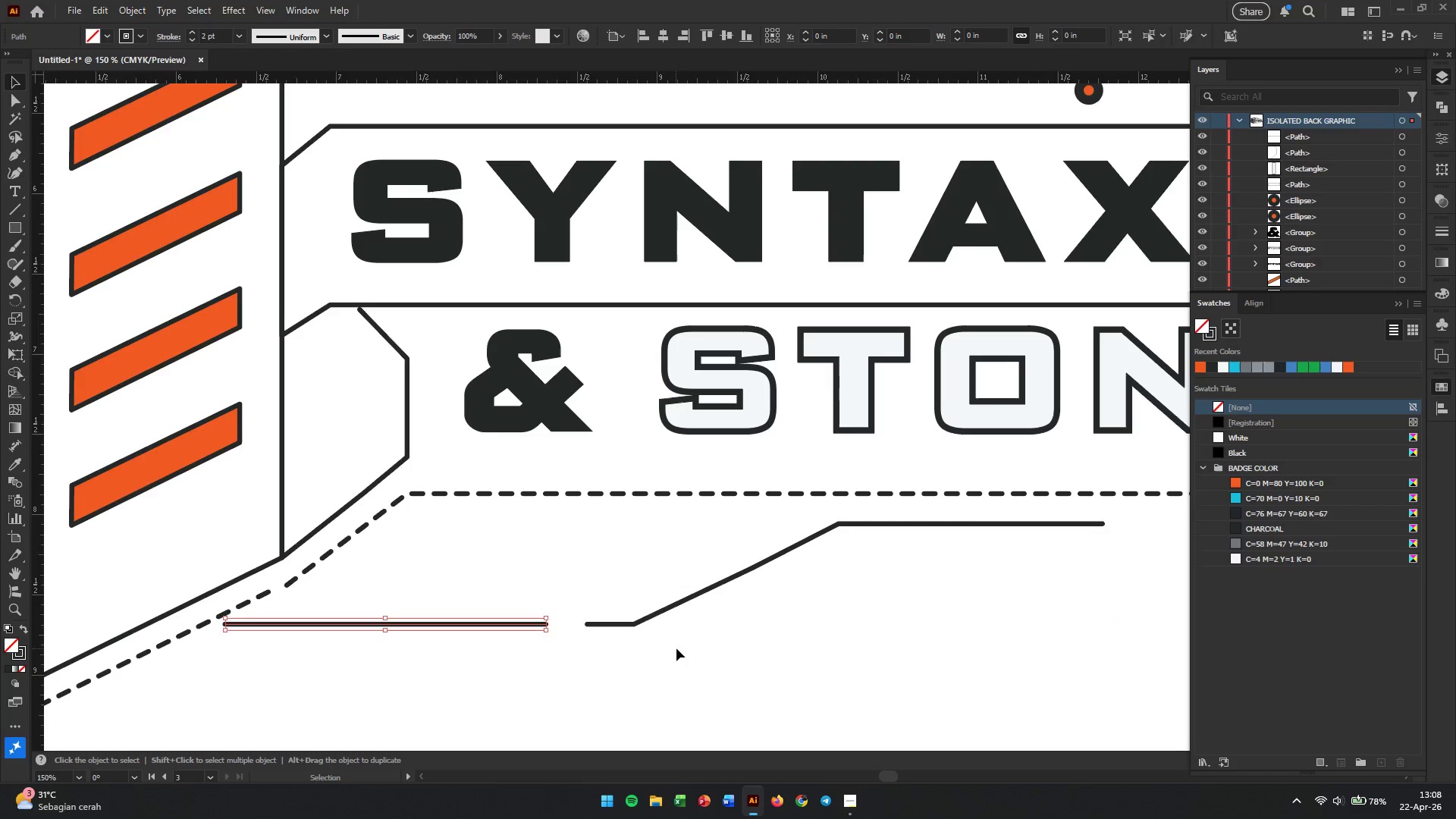 
hold_key(key=AltLeft, duration=1.89)
left_click([814, 644])
 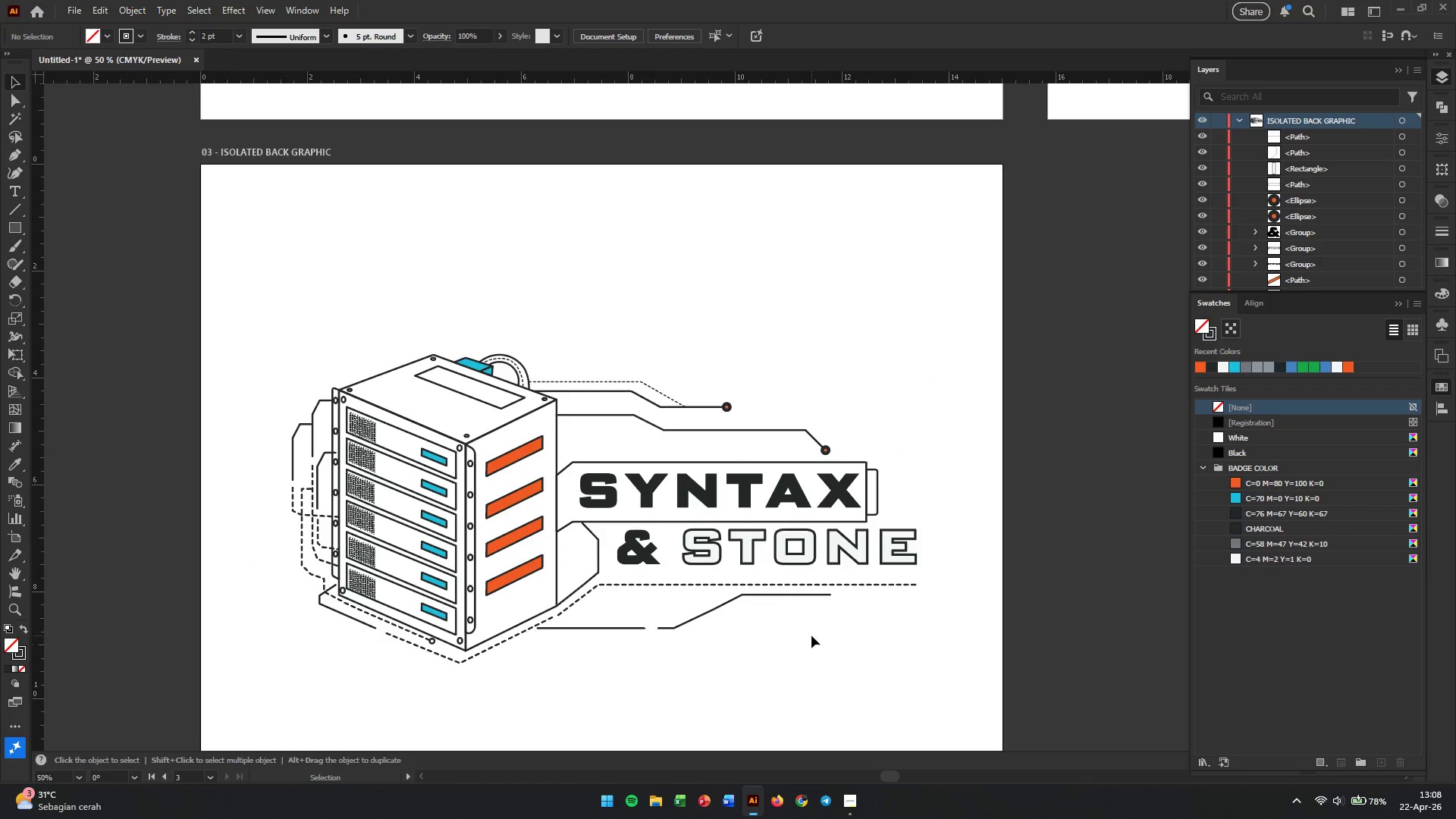 
scroll: coordinate [694, 630], scroll_direction: down, amount: 3.0
 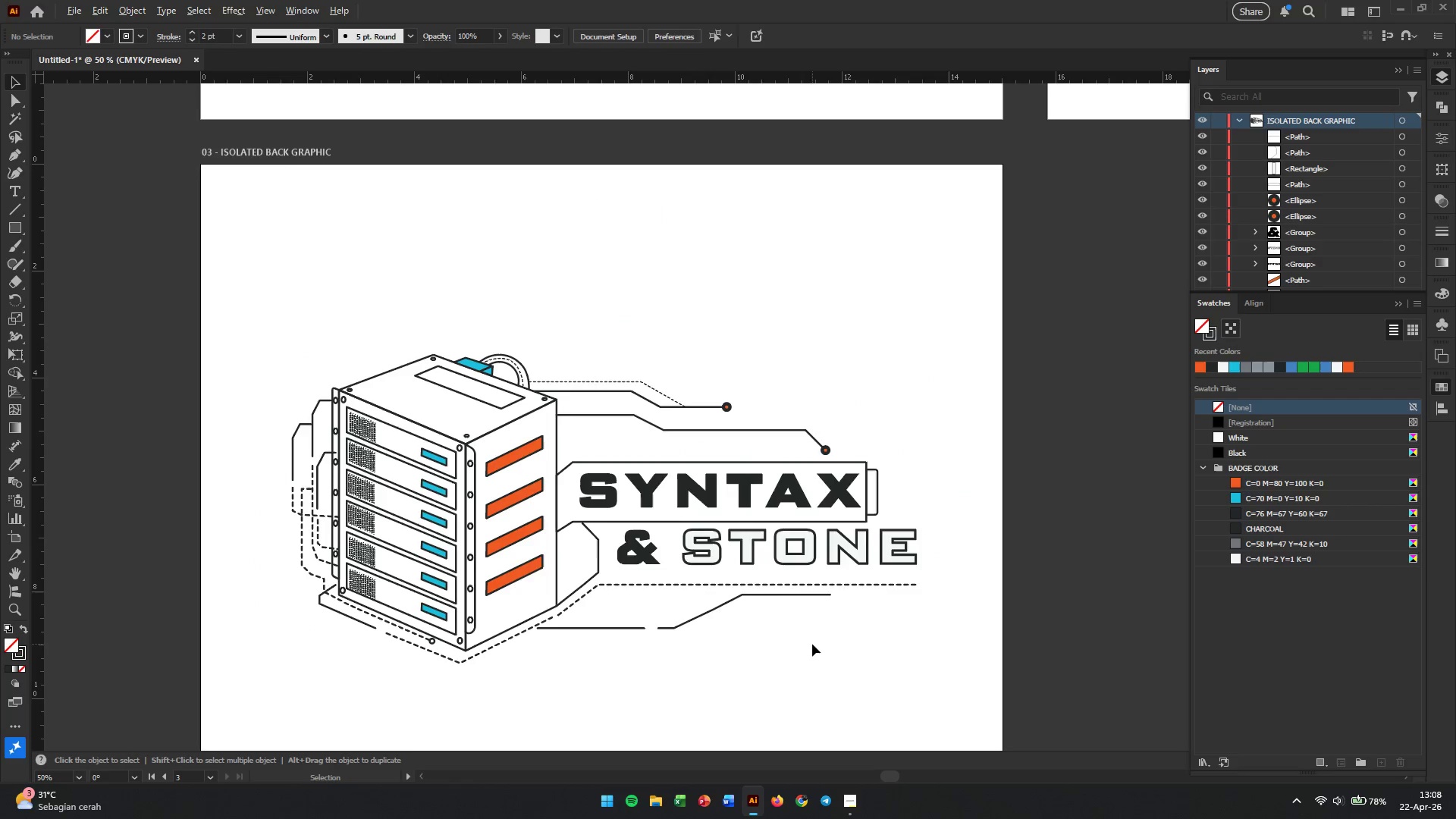 
scroll: coordinate [811, 635], scroll_direction: up, amount: 1.0
 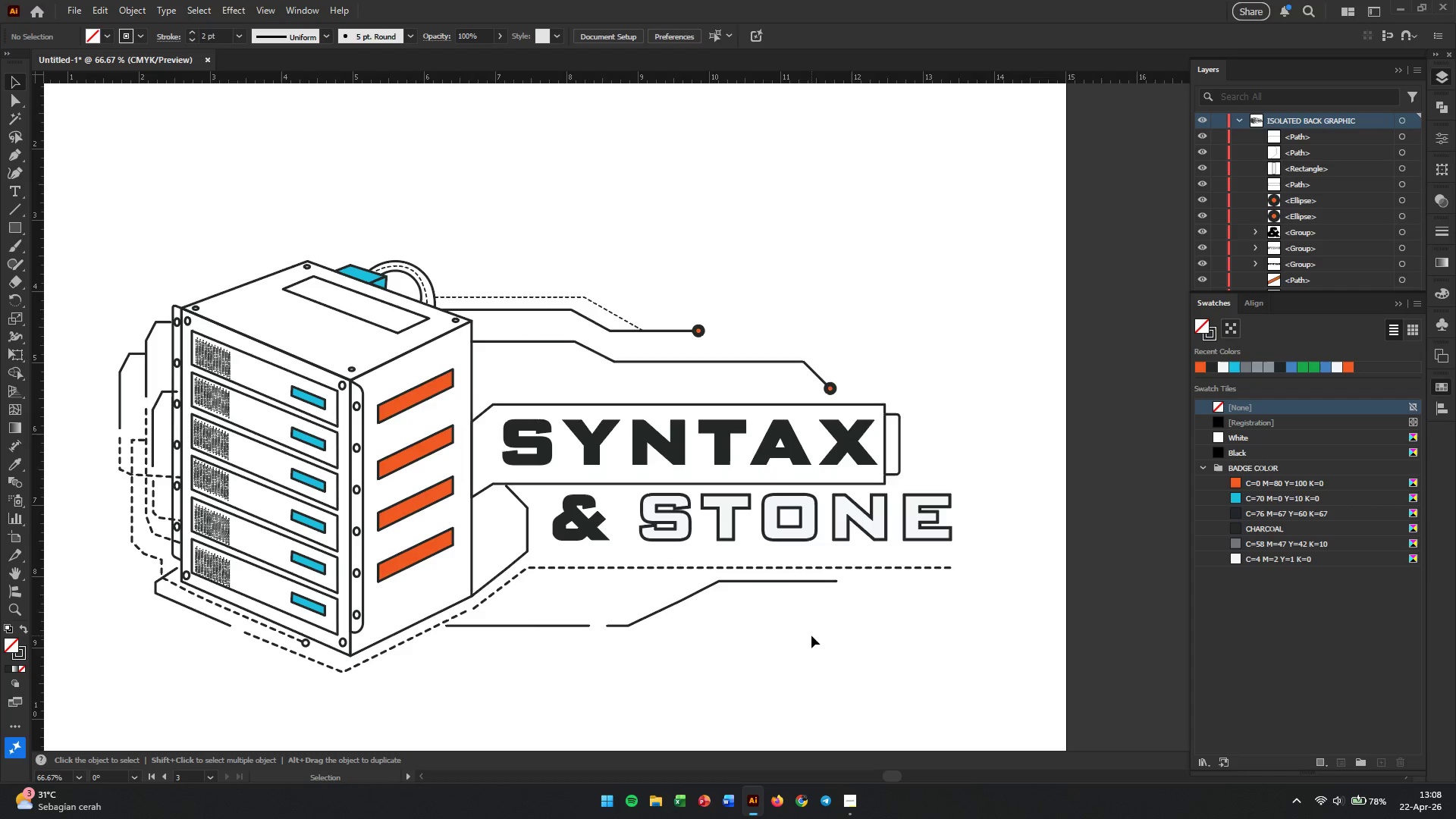 
wait(12.41)
 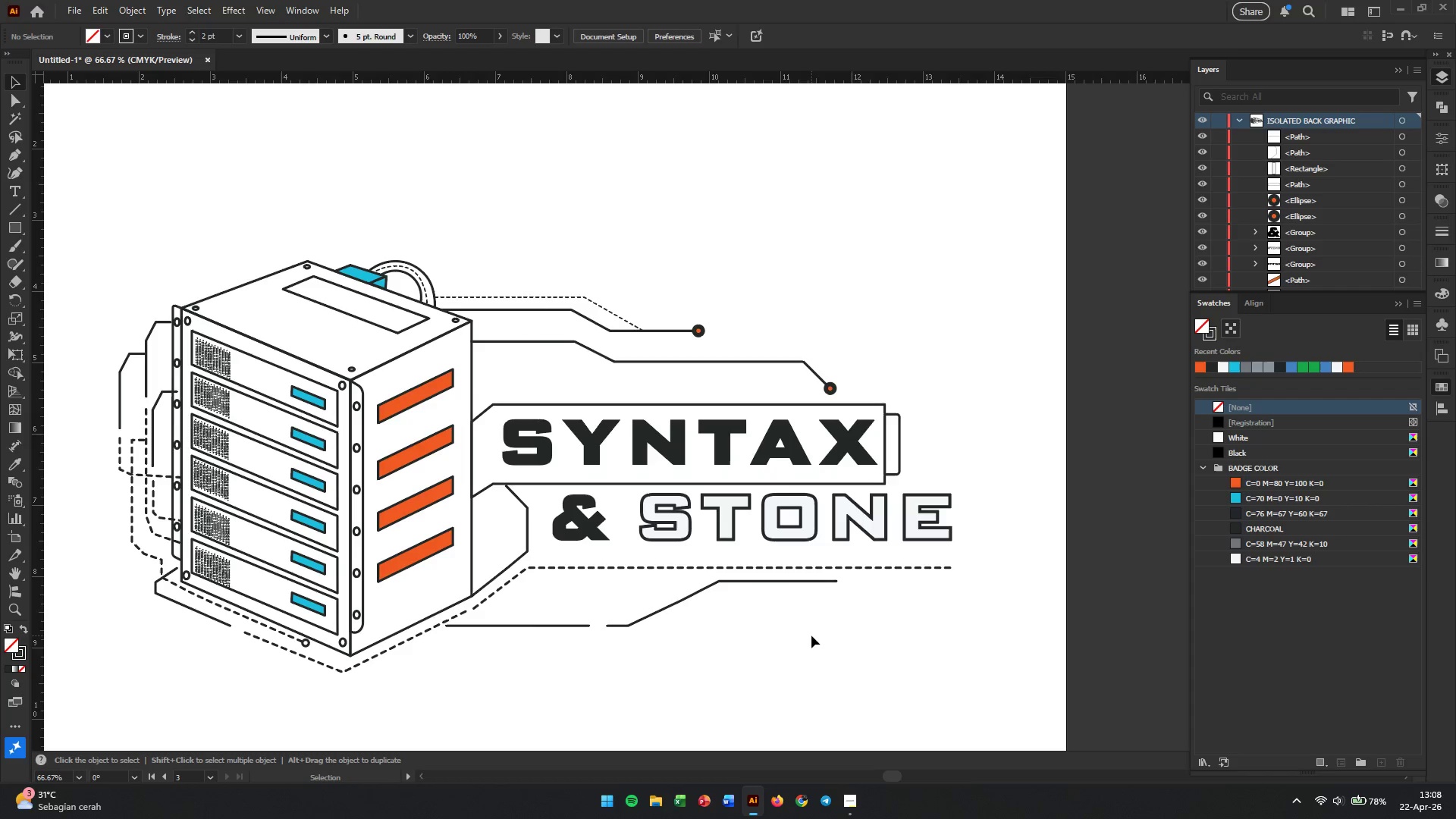 
hold_key(key=AltLeft, duration=0.64)
scroll: coordinate [620, 527], scroll_direction: up, amount: 2.0
 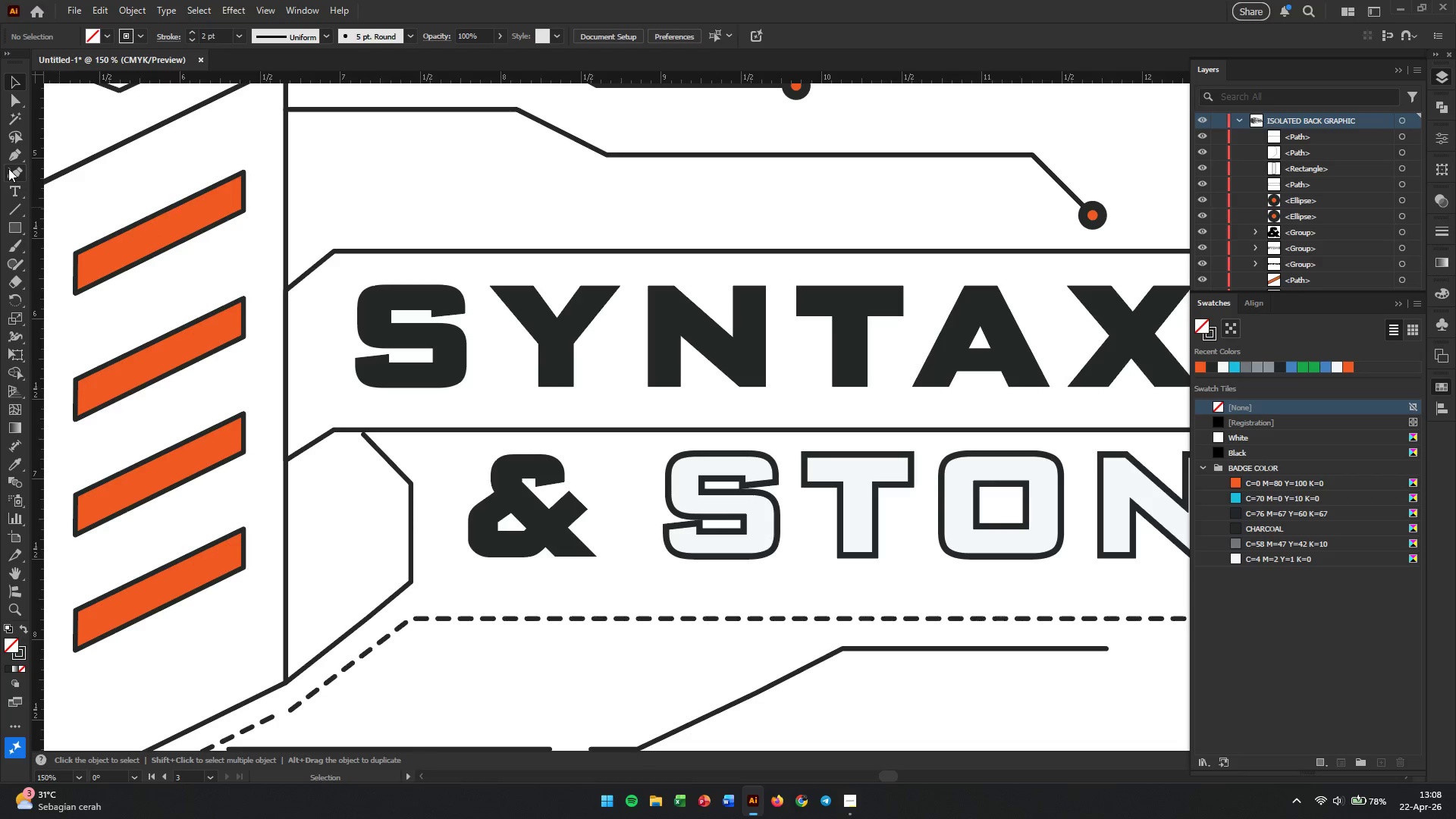 
left_click([10, 161])
 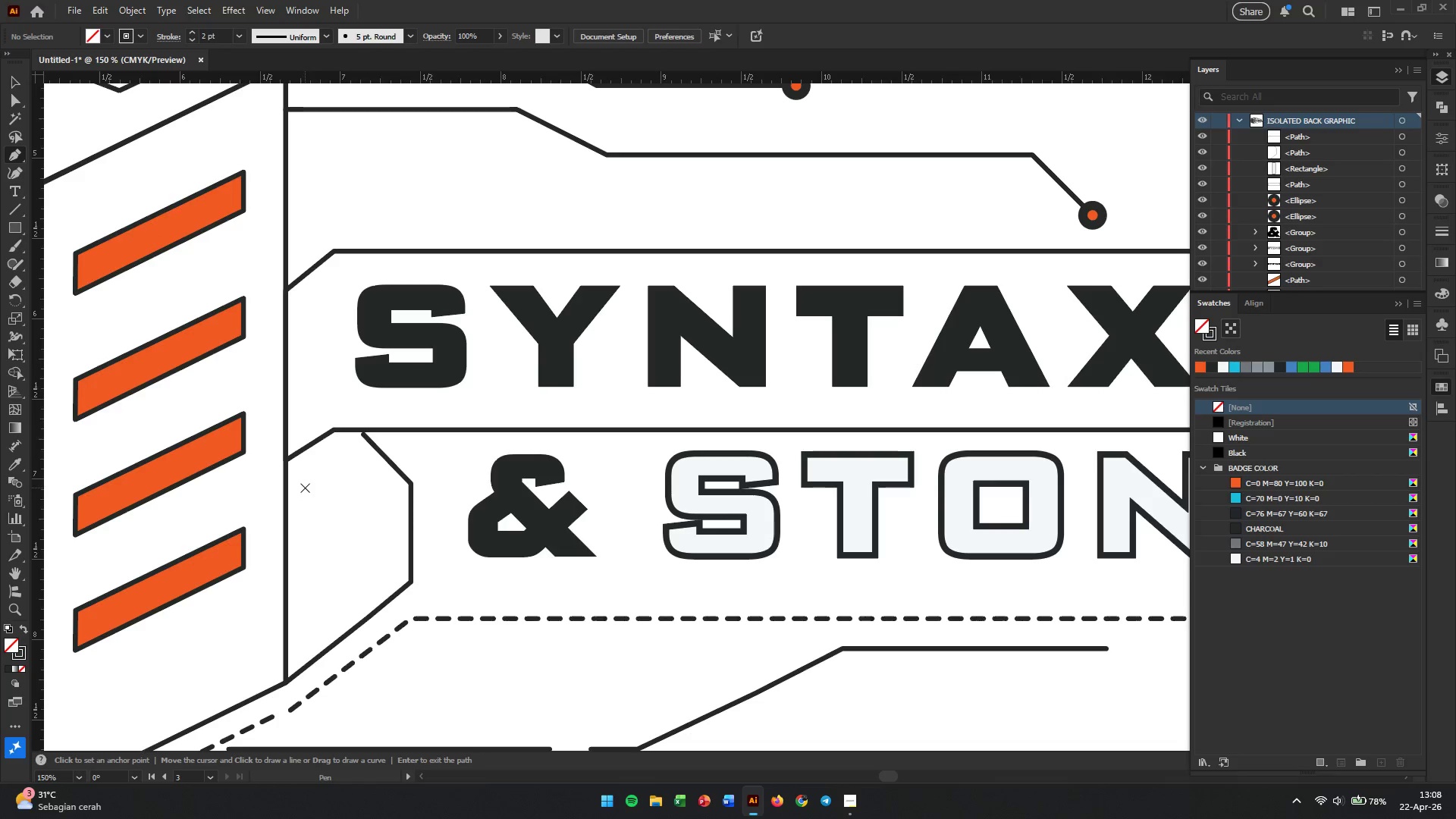 
left_click([305, 488])
 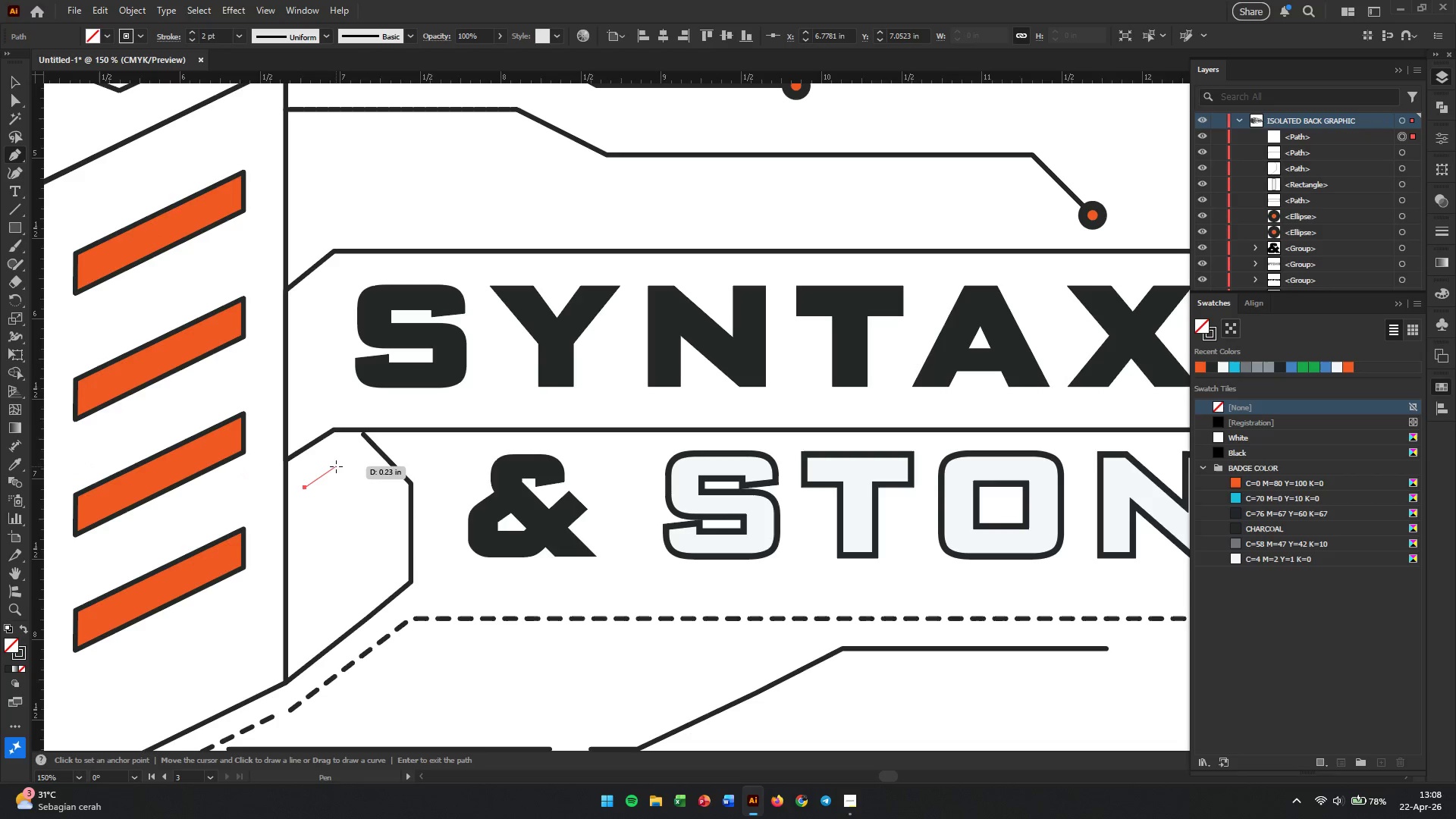 
left_click([336, 466])
 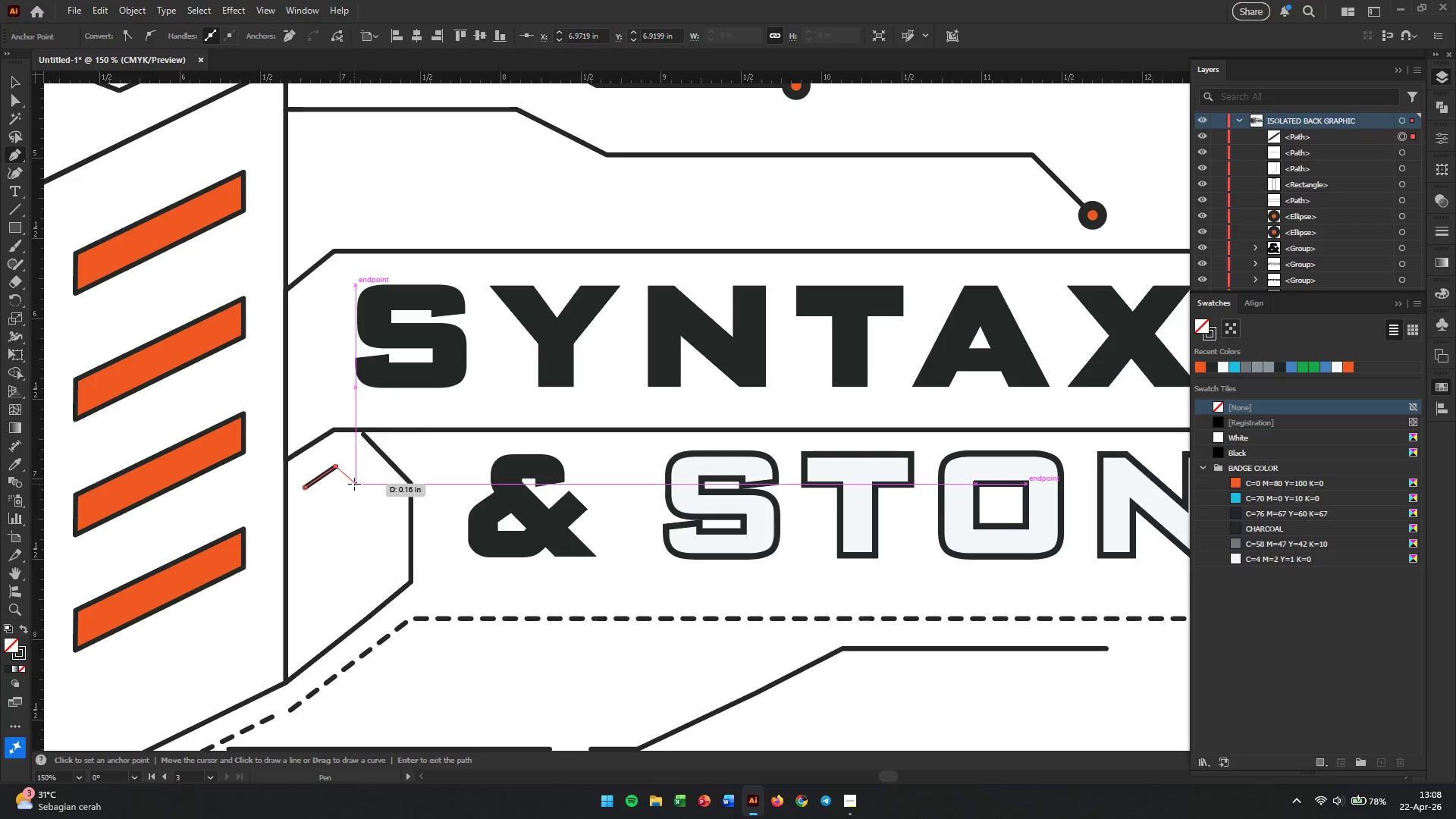 
left_click([355, 484])
 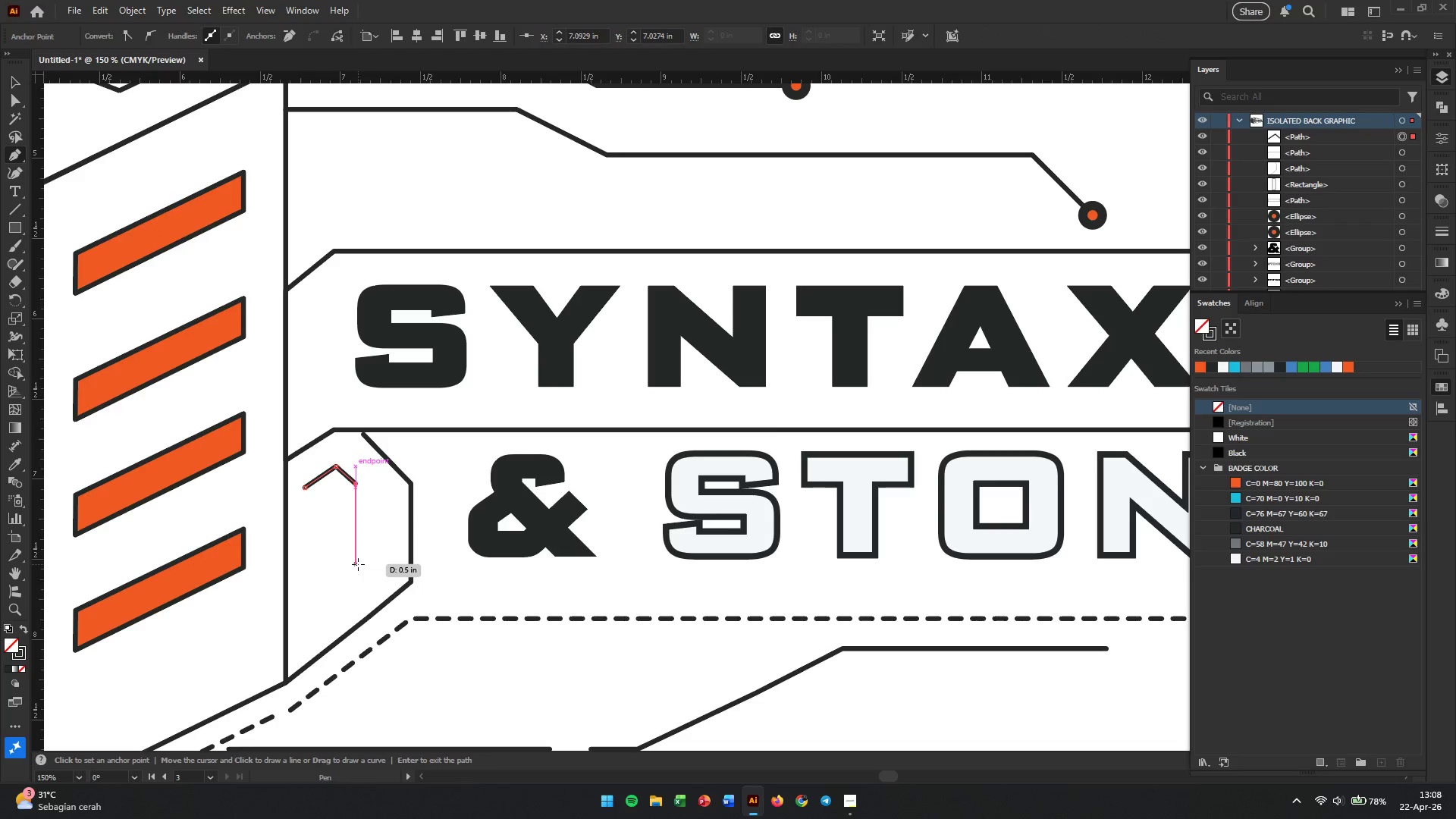 
left_click([358, 564])
 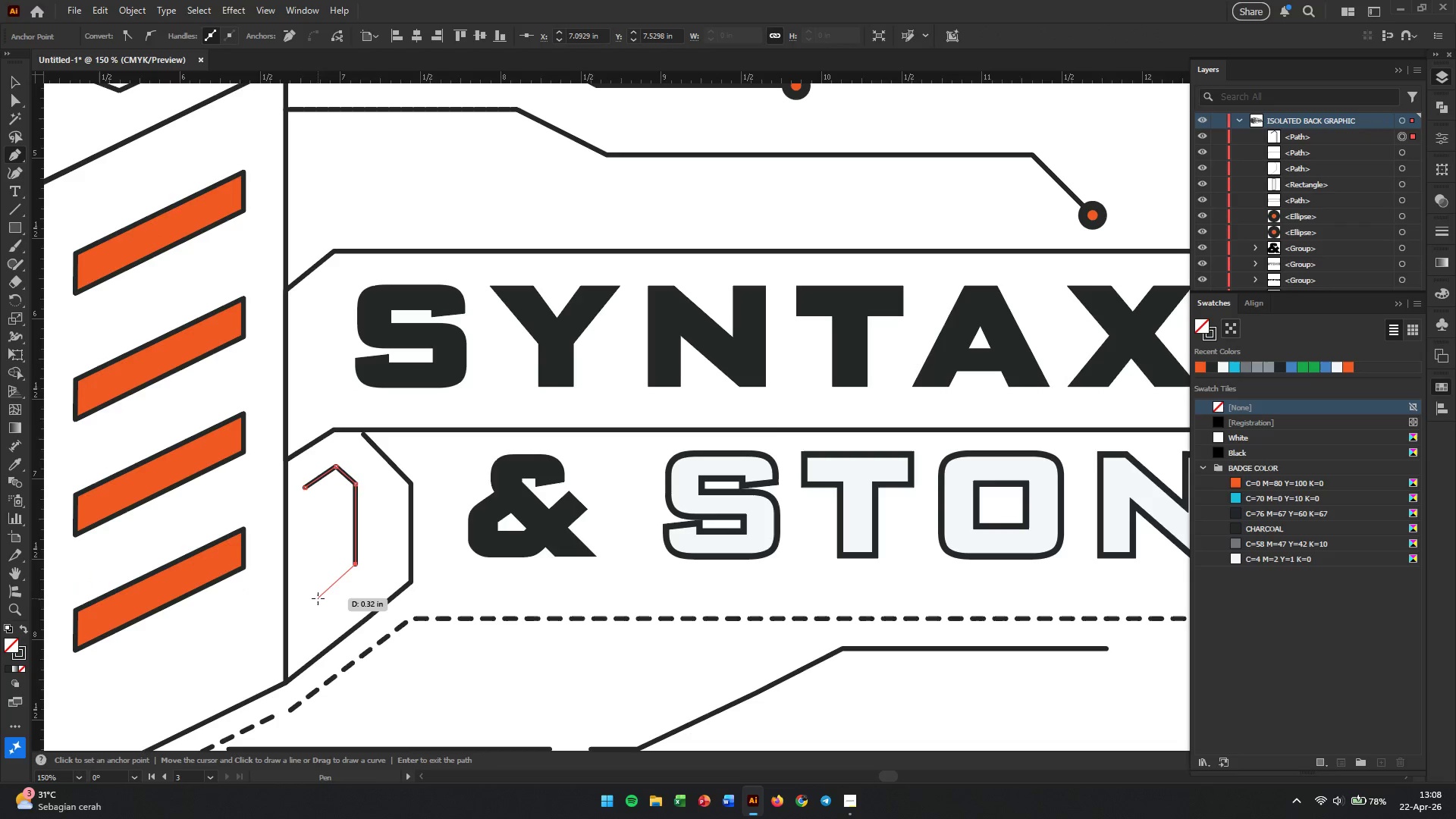 
left_click([318, 598])
 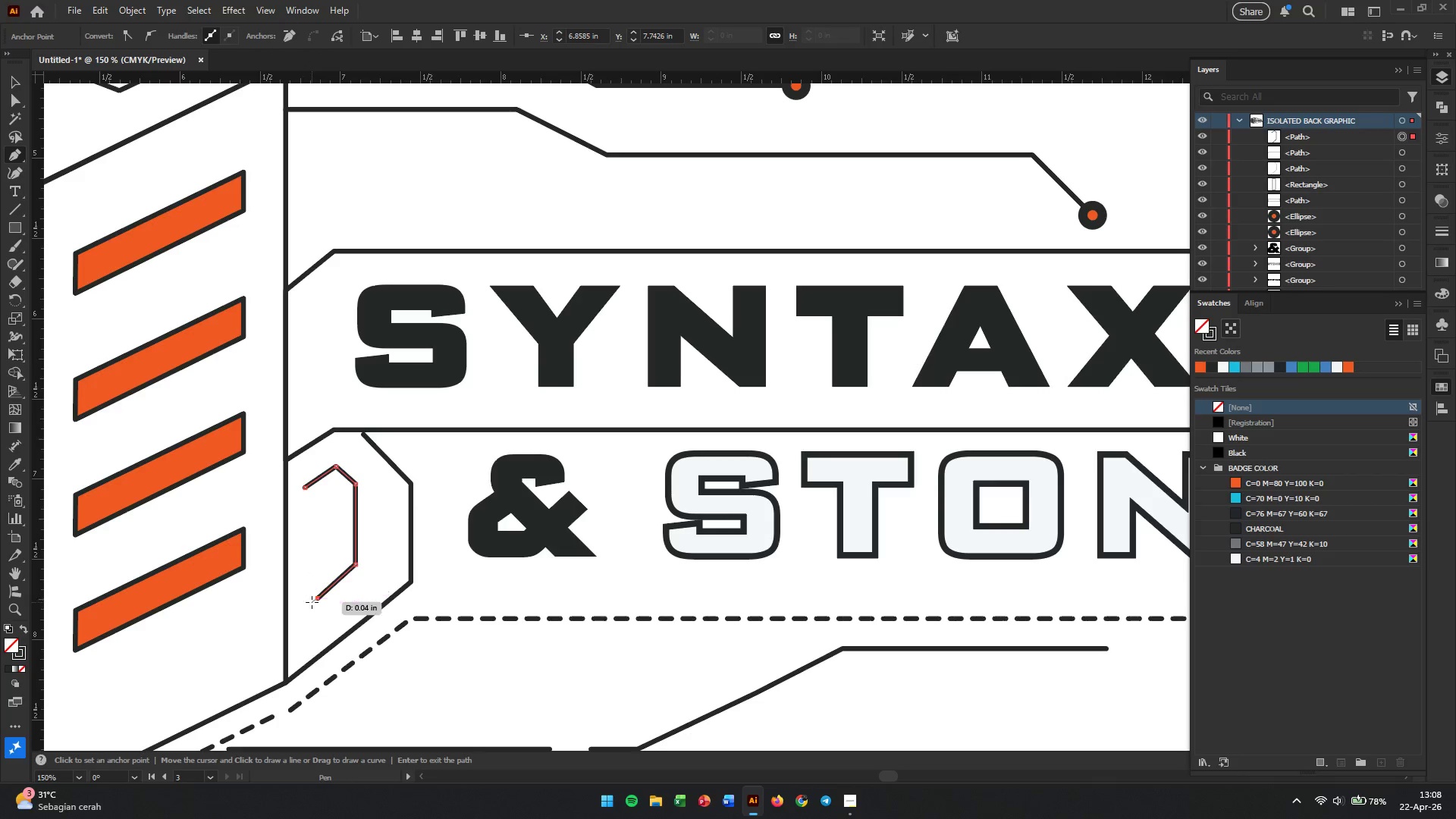 
left_click([312, 603])
 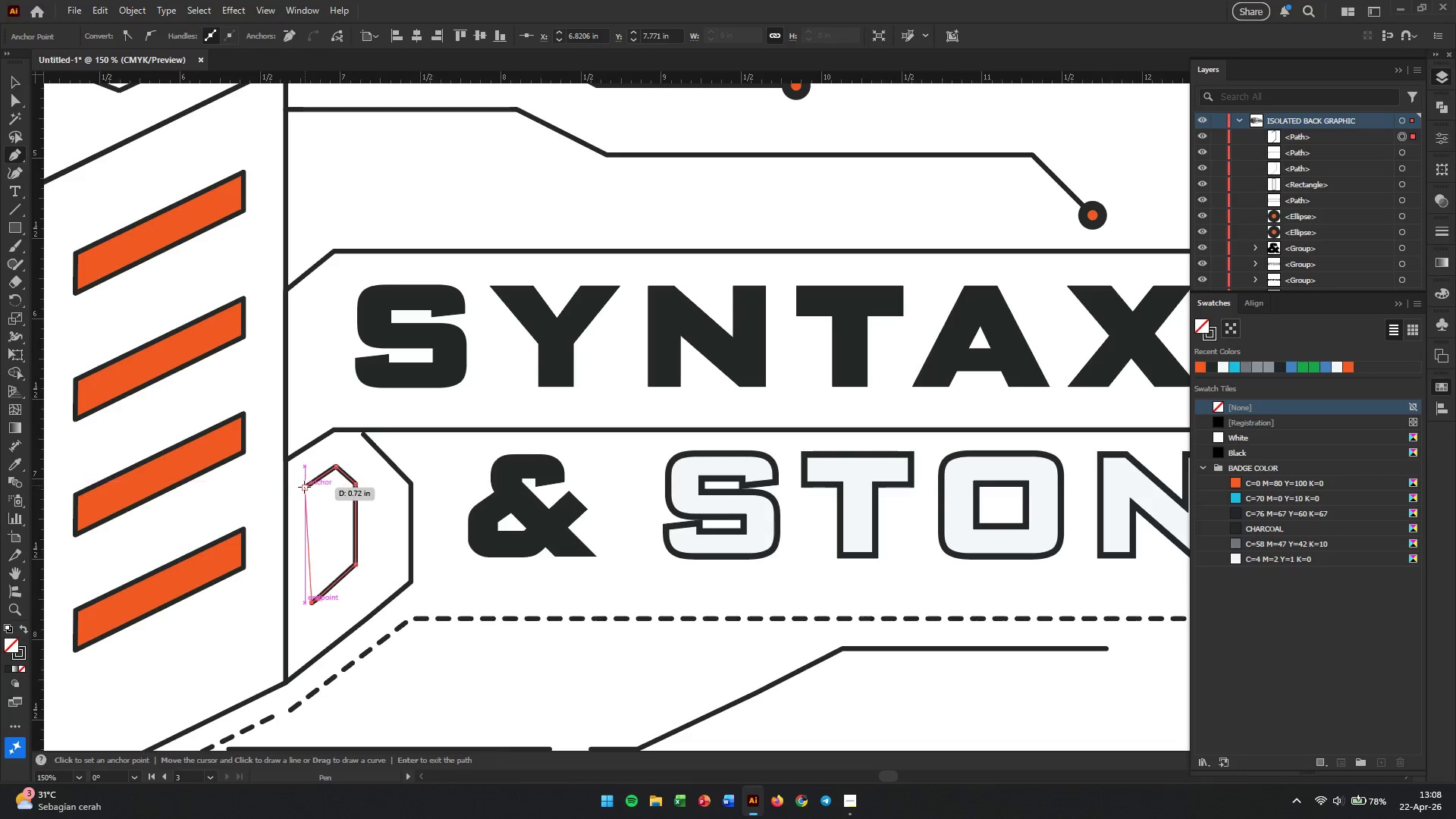 
left_click([304, 489])
 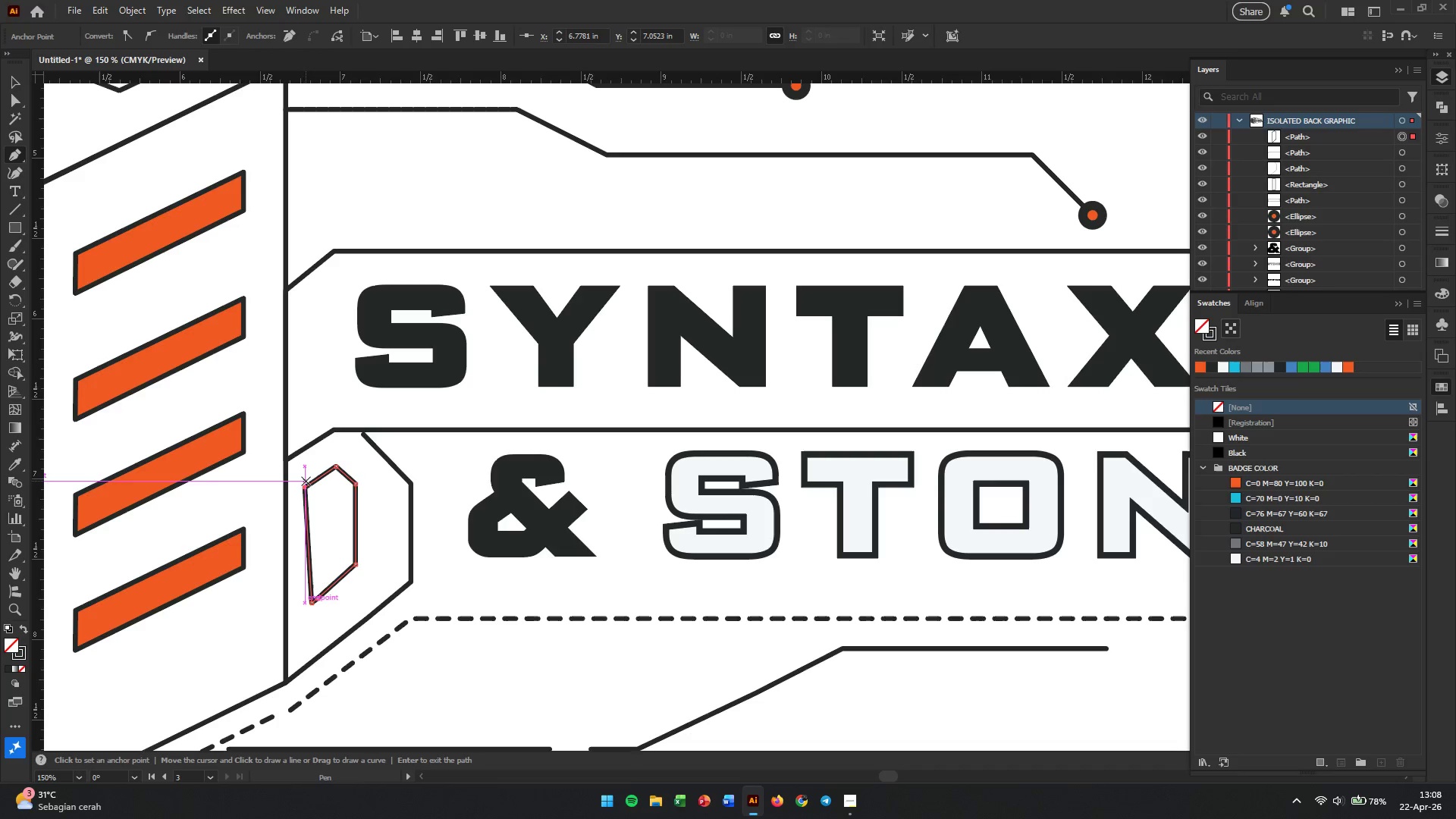 
type(VC)
 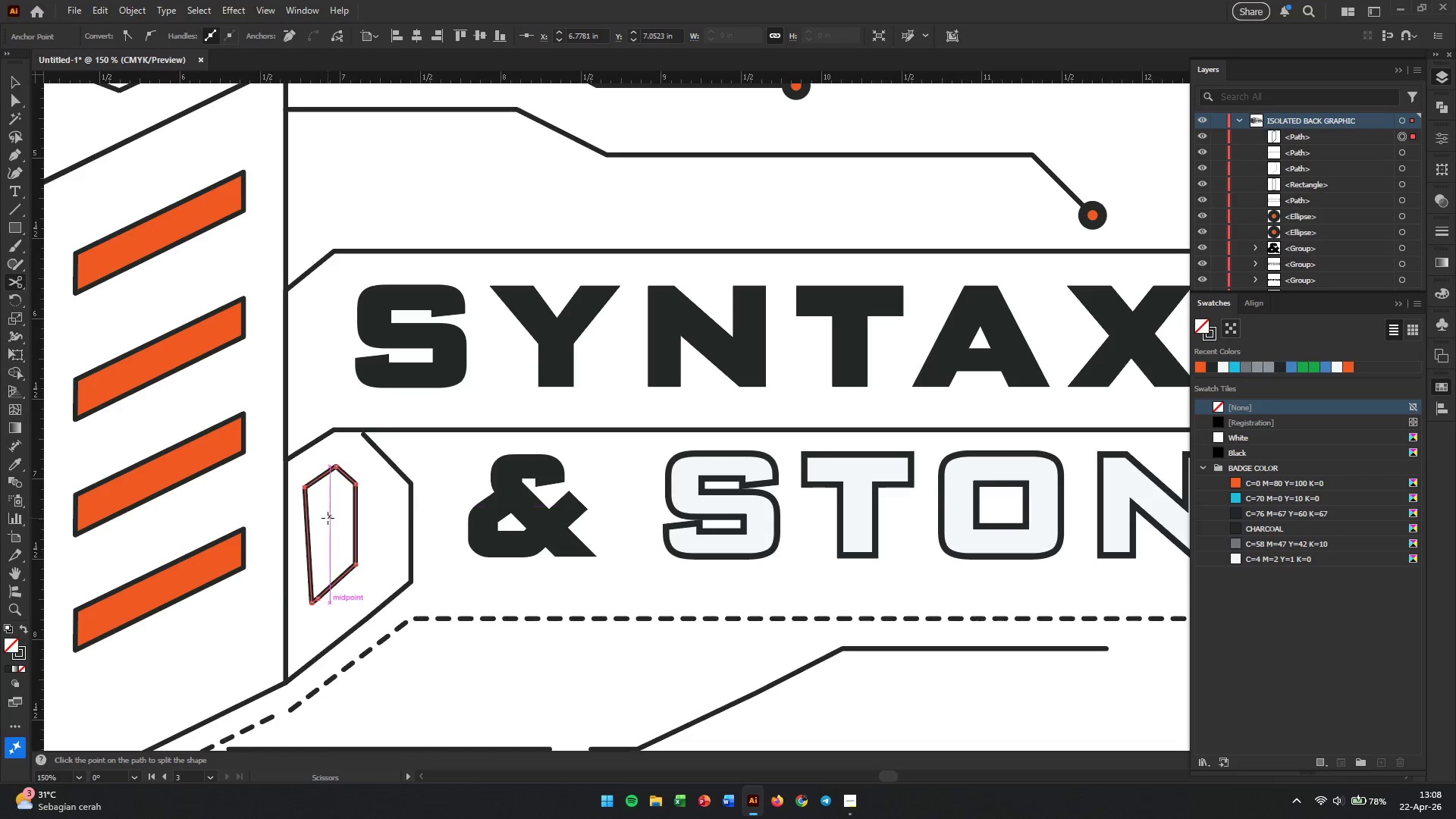 
hold_key(key=AltLeft, duration=0.42)
scroll: coordinate [290, 609], scroll_direction: up, amount: 3.0
 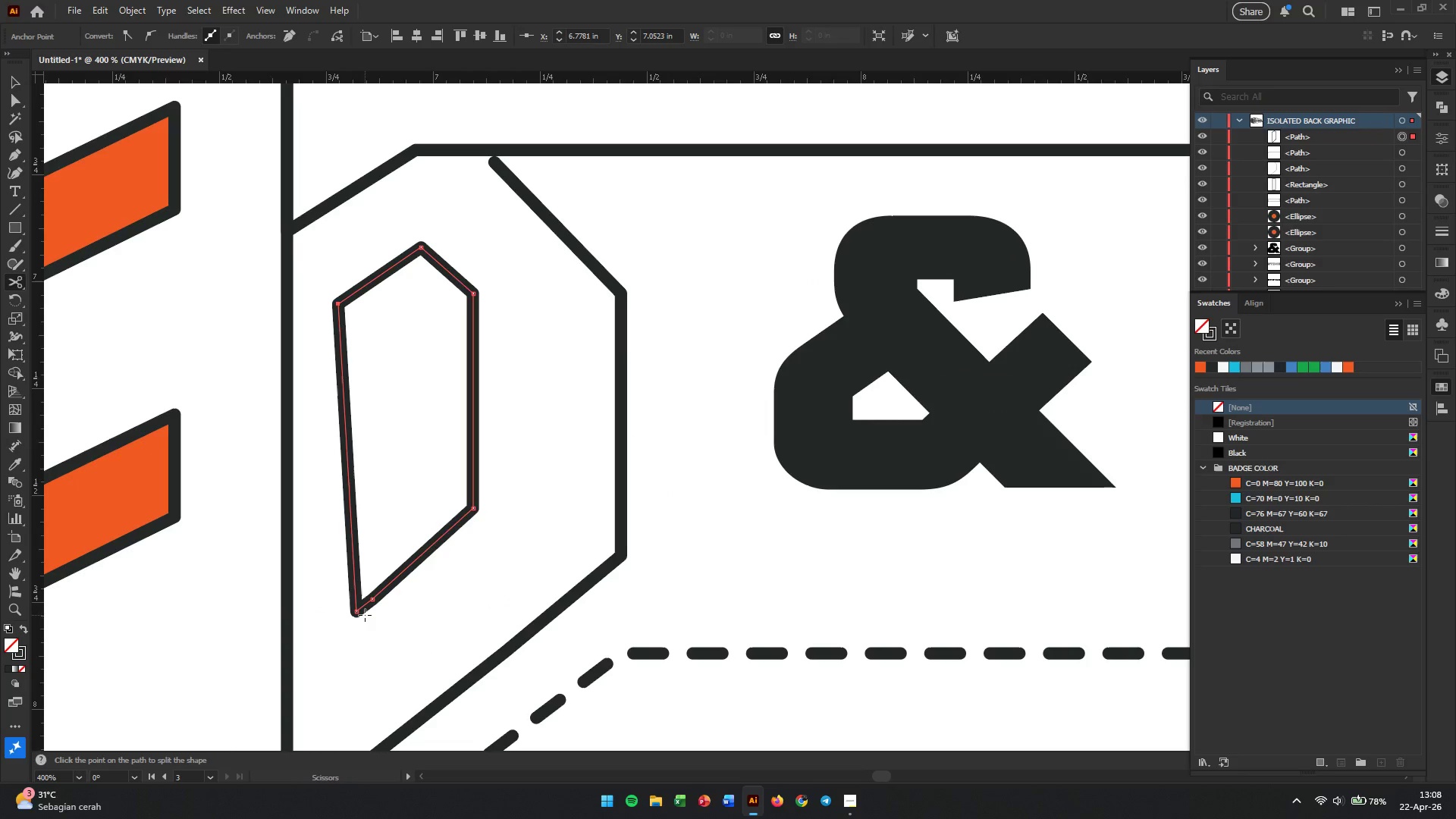 
key(V)
 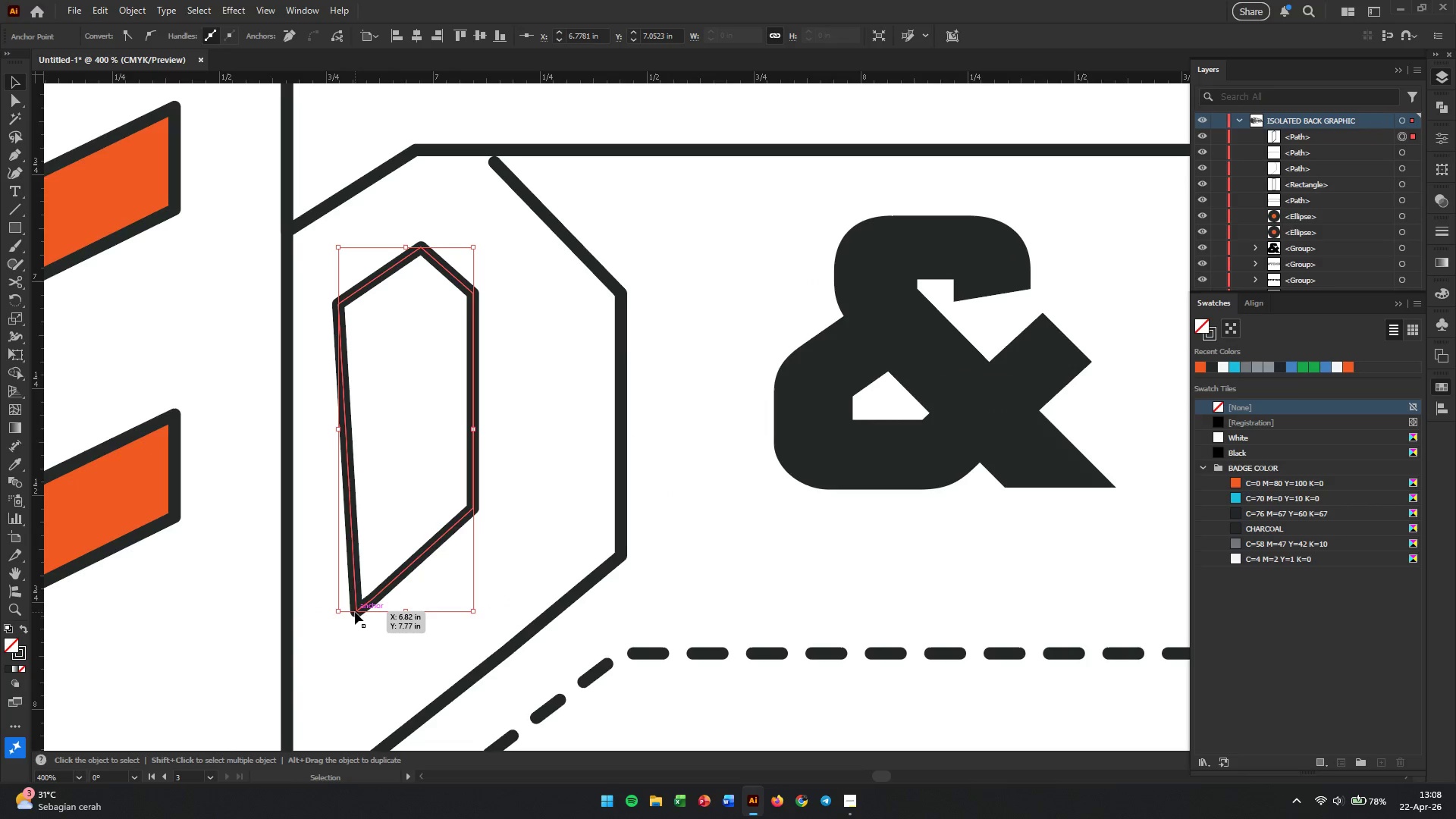 
left_click([359, 579])
 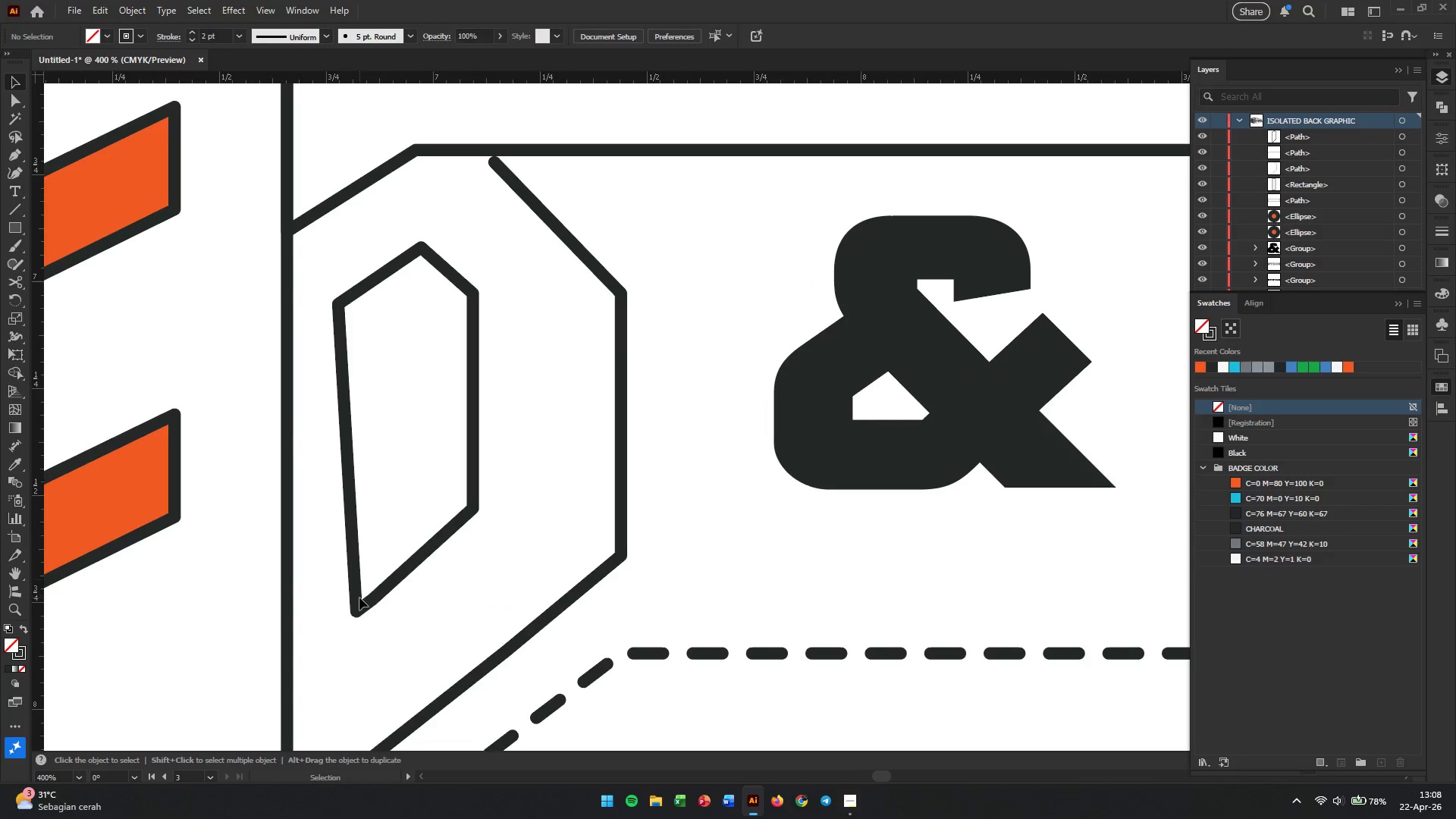 
left_click([359, 598])
 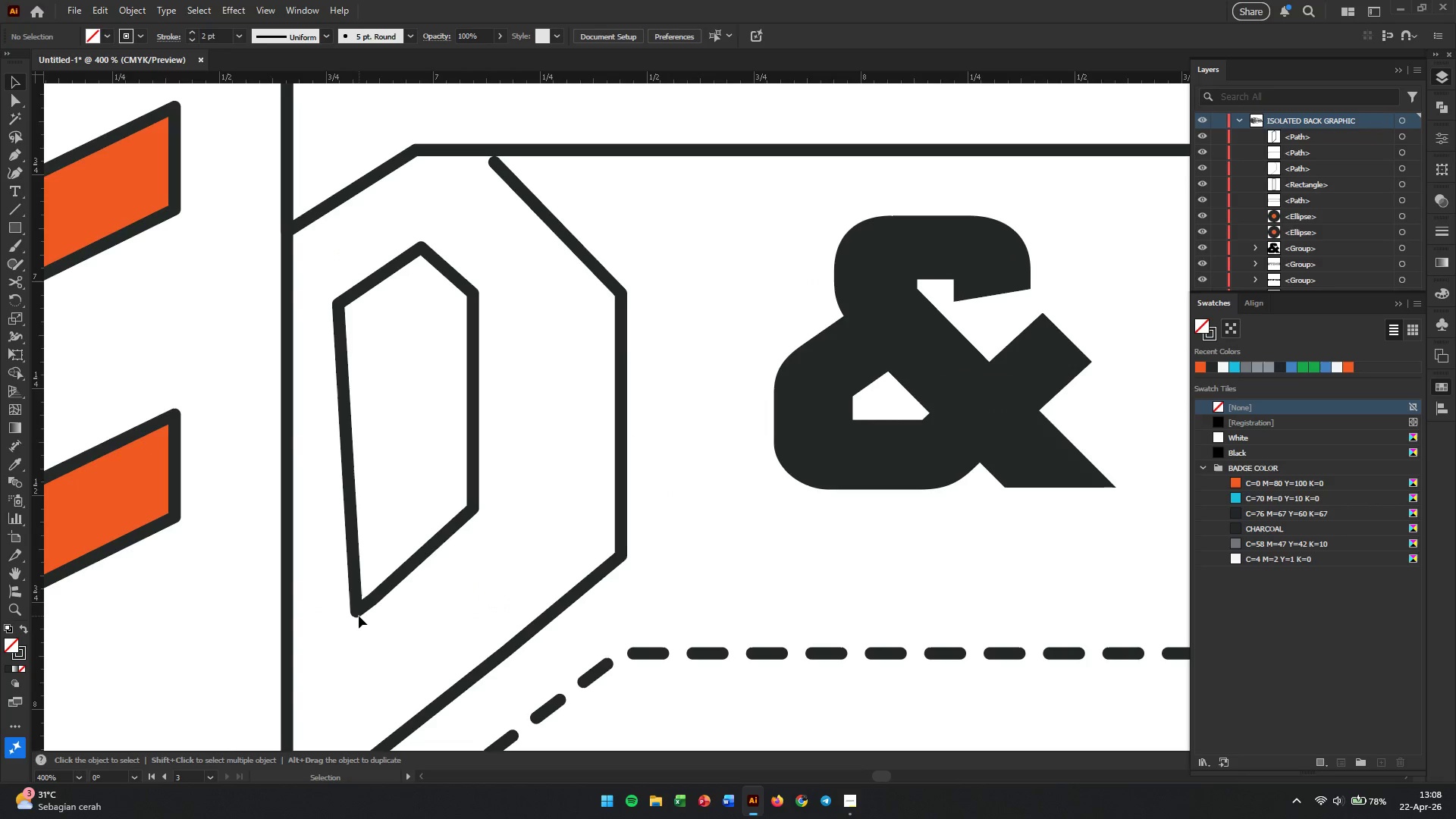 
double_click([359, 616])
 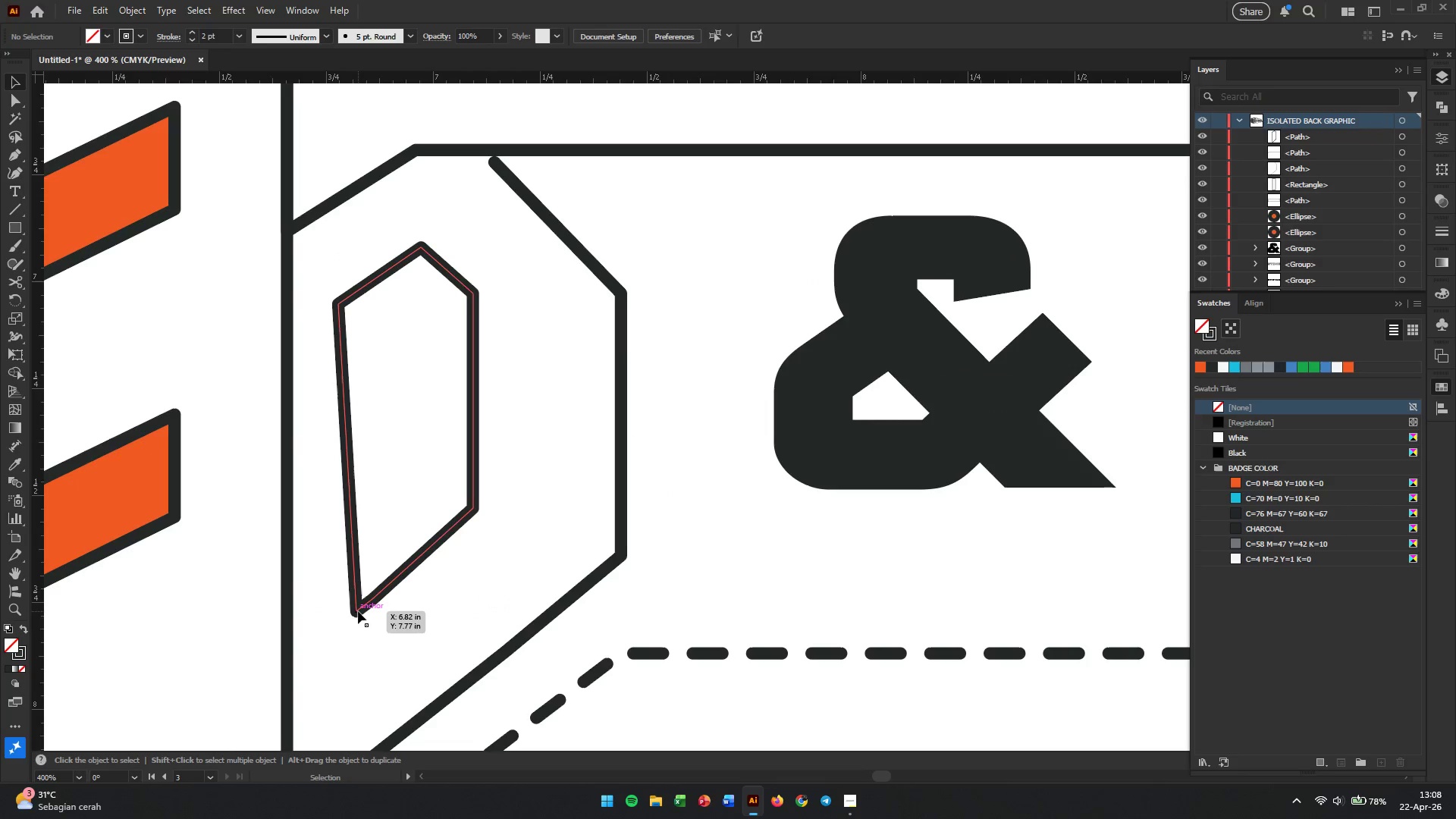 
triple_click([358, 611])
 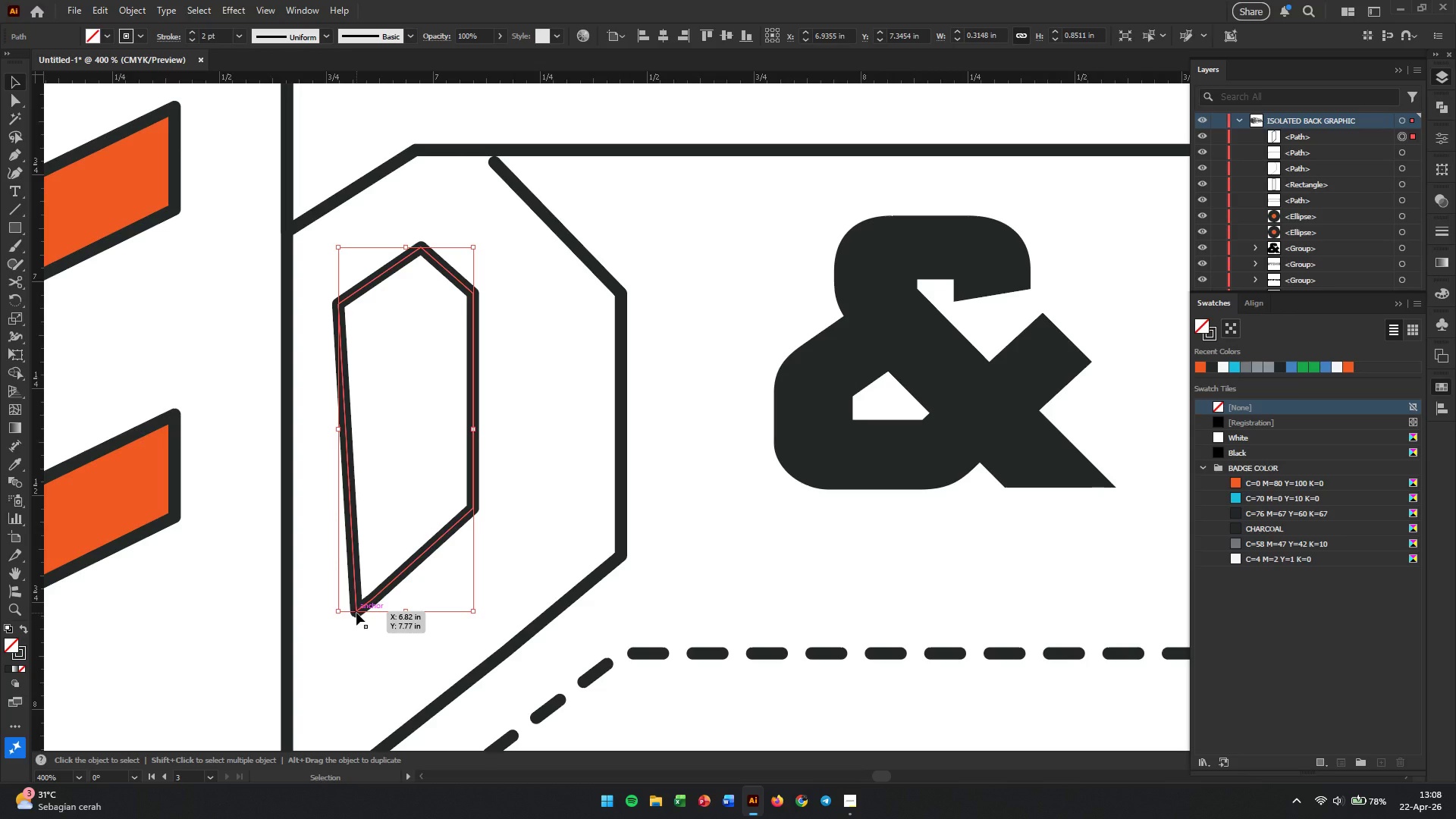 
left_click_drag(start_coordinate=[356, 613], to_coordinate=[350, 617])
 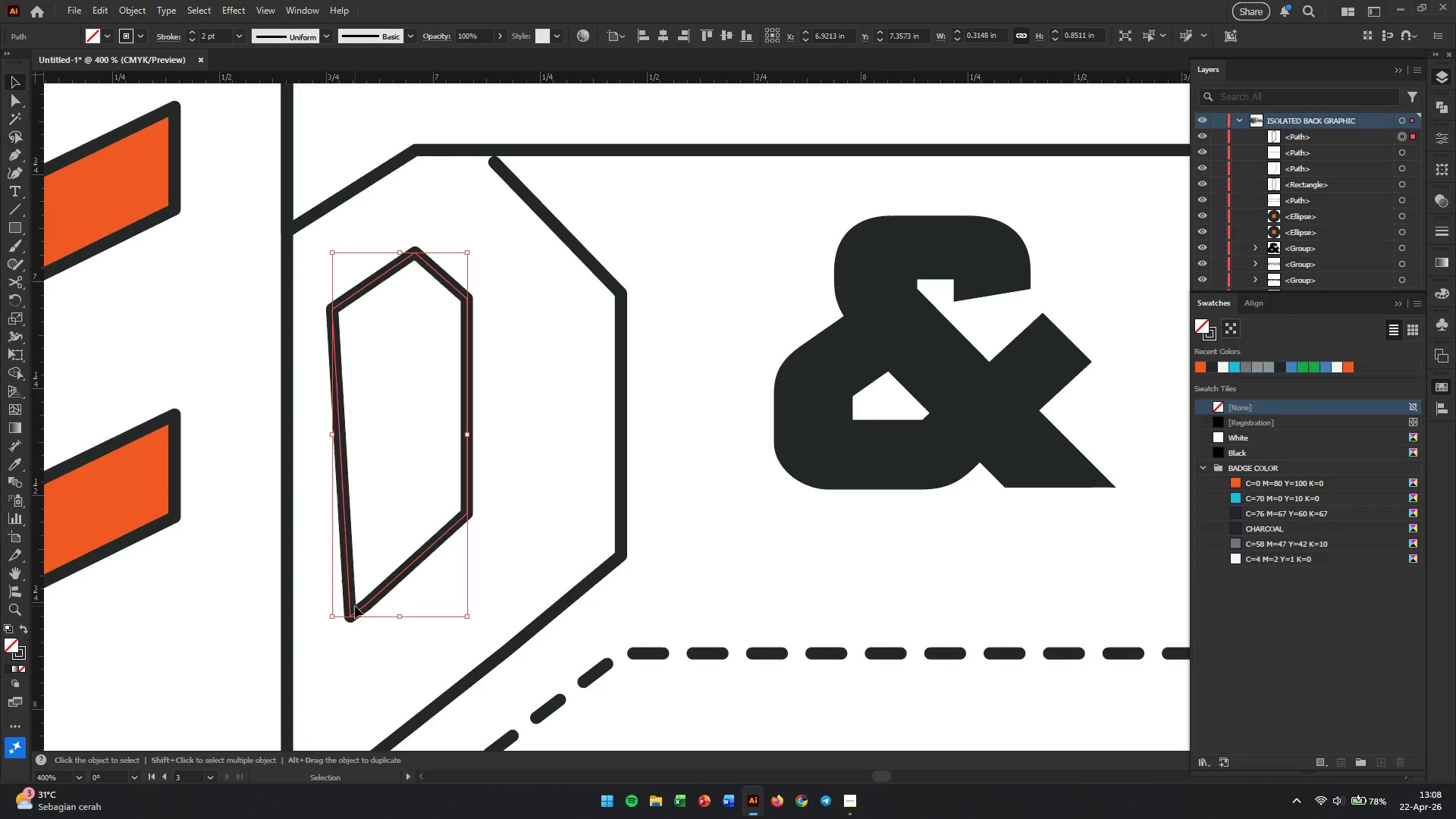 
key(A)
 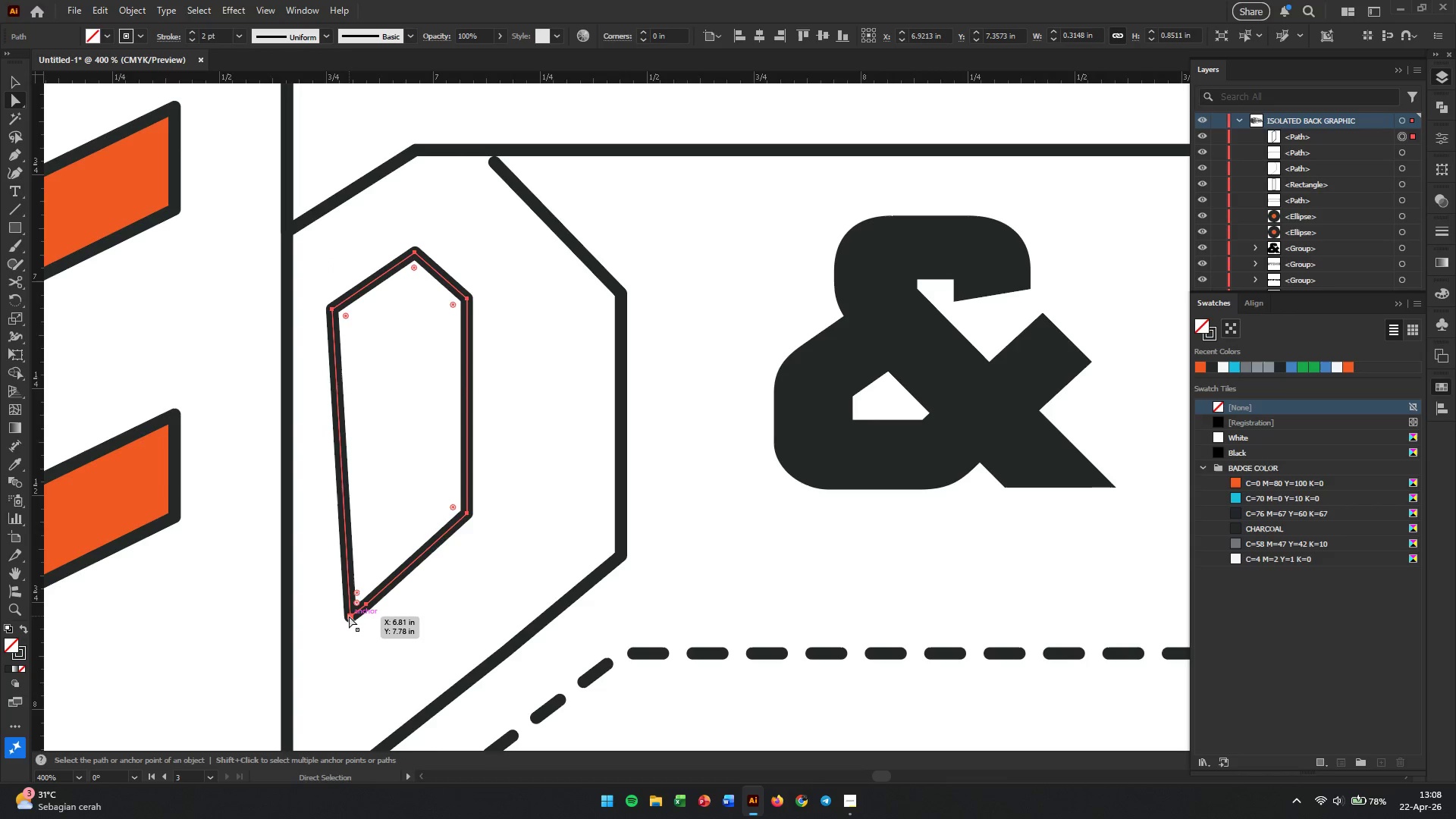 
left_click([349, 616])
 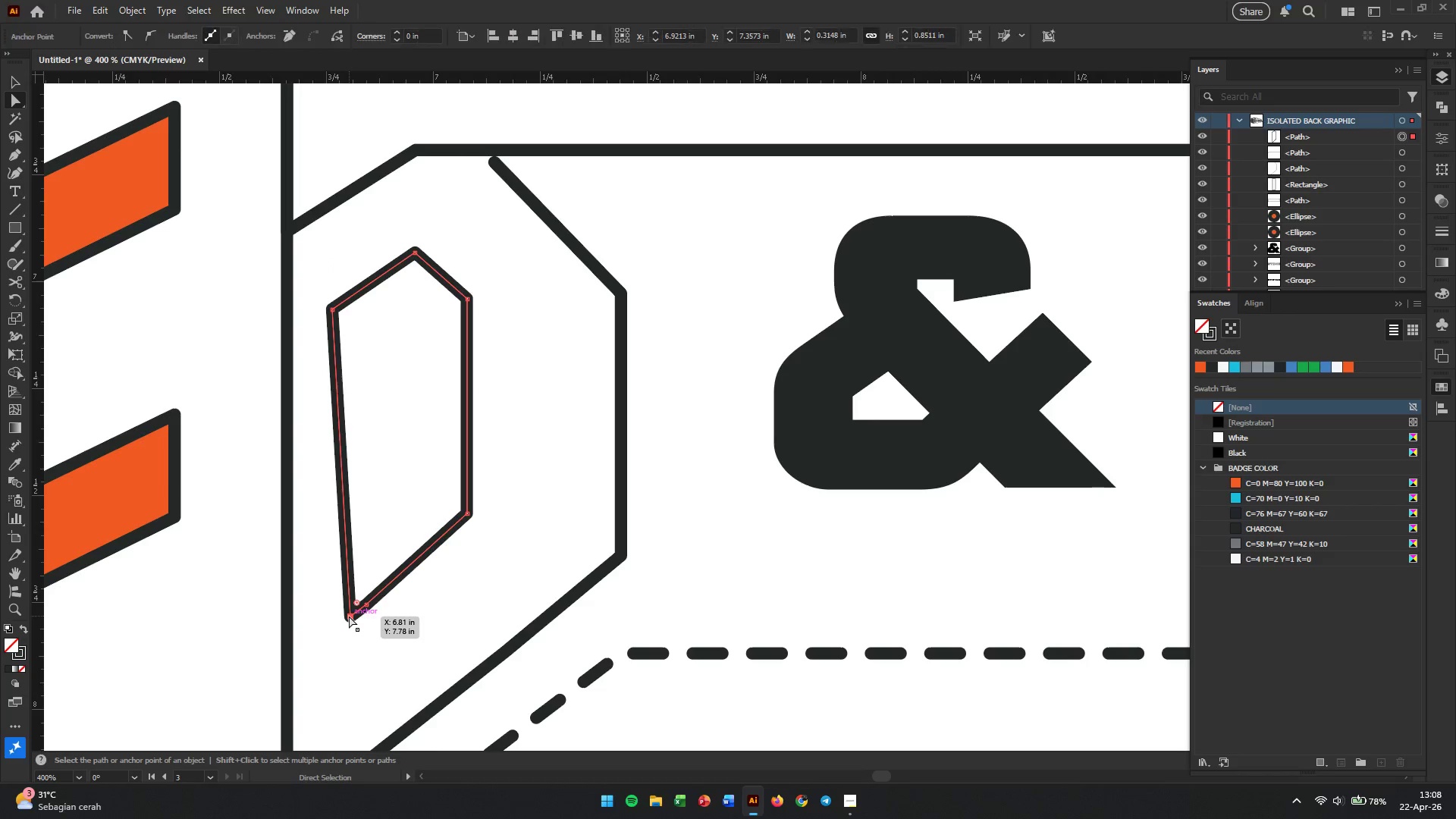 
left_click_drag(start_coordinate=[349, 616], to_coordinate=[333, 629])
 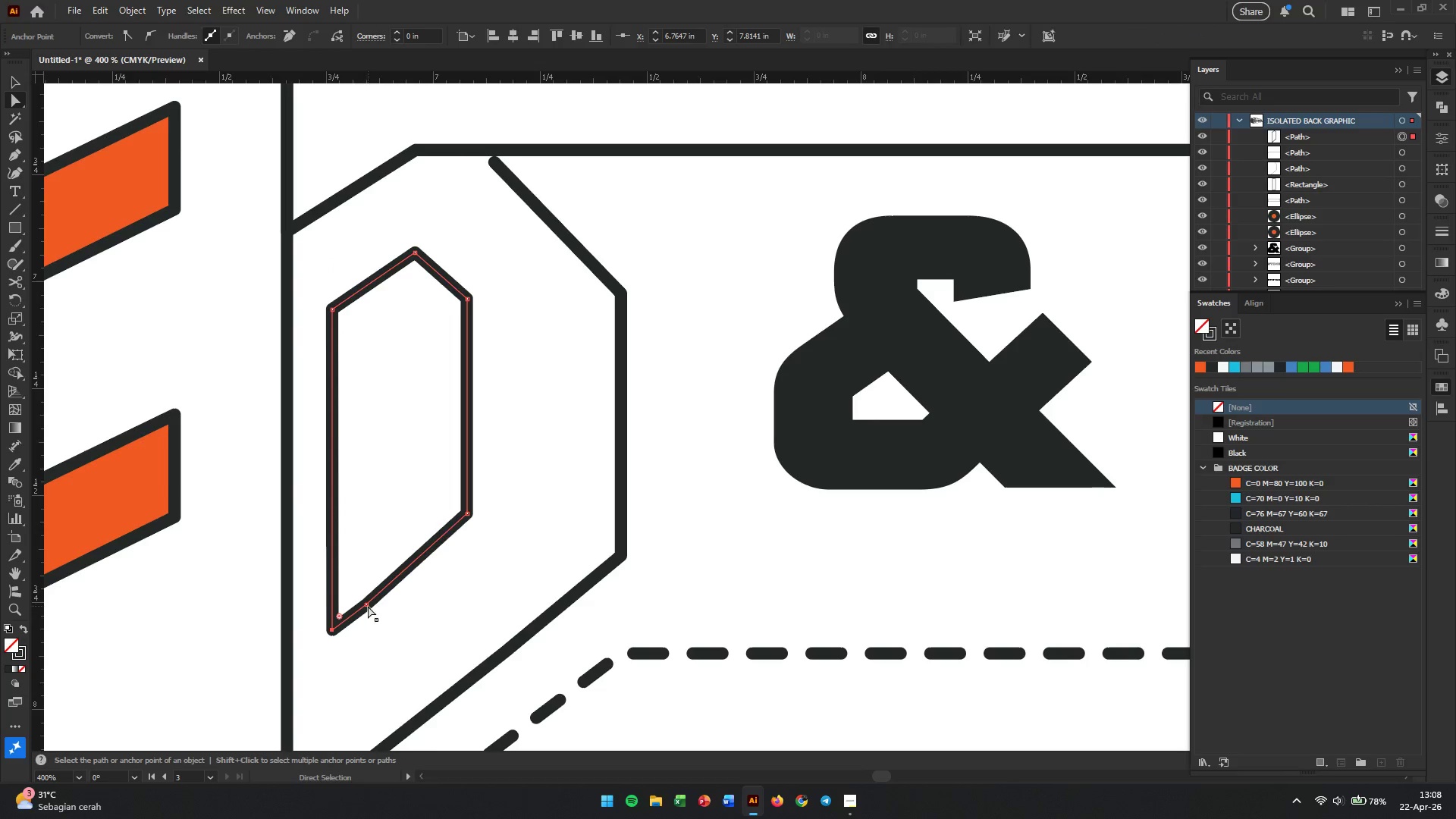 
left_click_drag(start_coordinate=[369, 605], to_coordinate=[394, 570])
 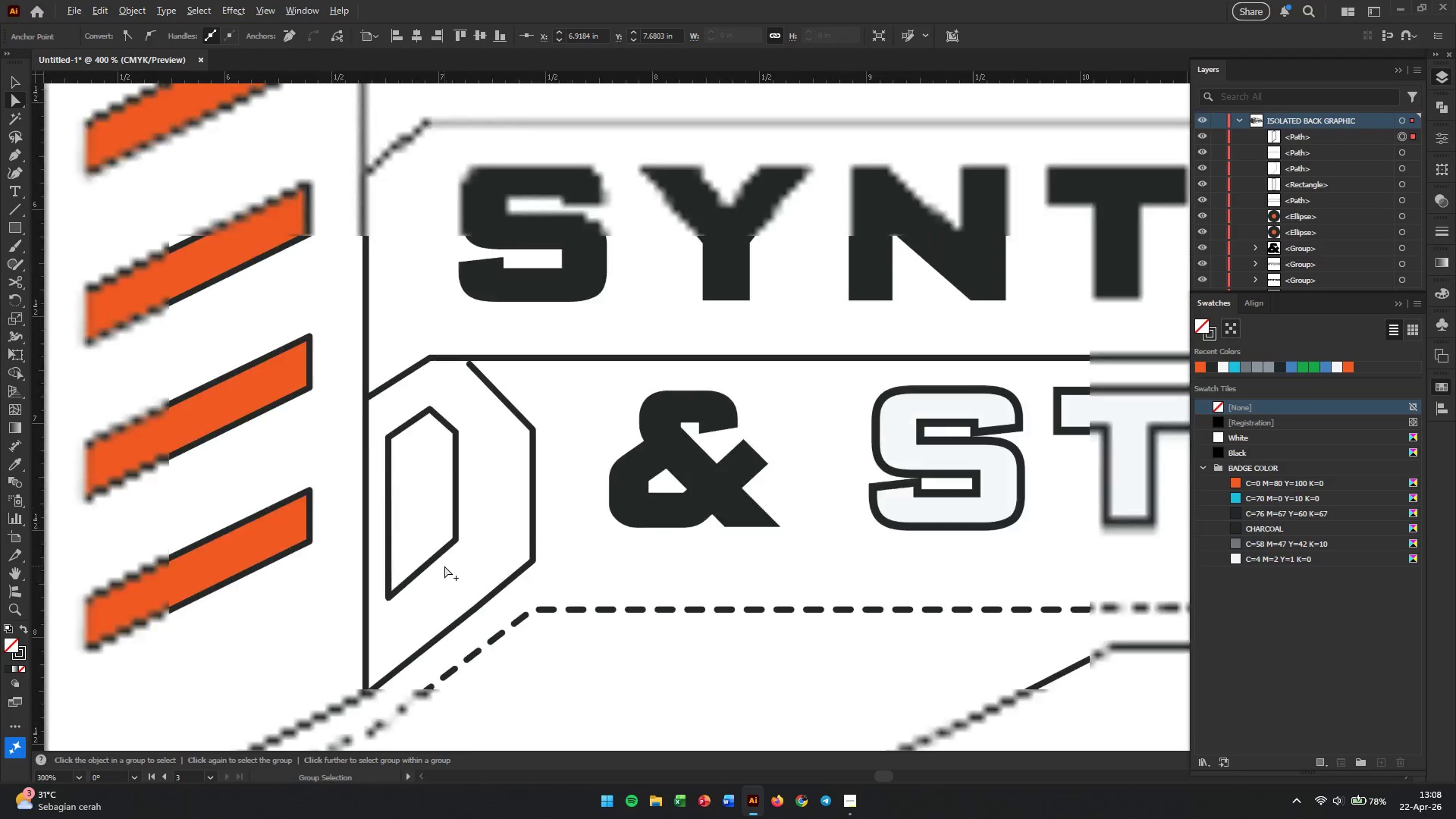 
hold_key(key=ShiftLeft, duration=0.88)
 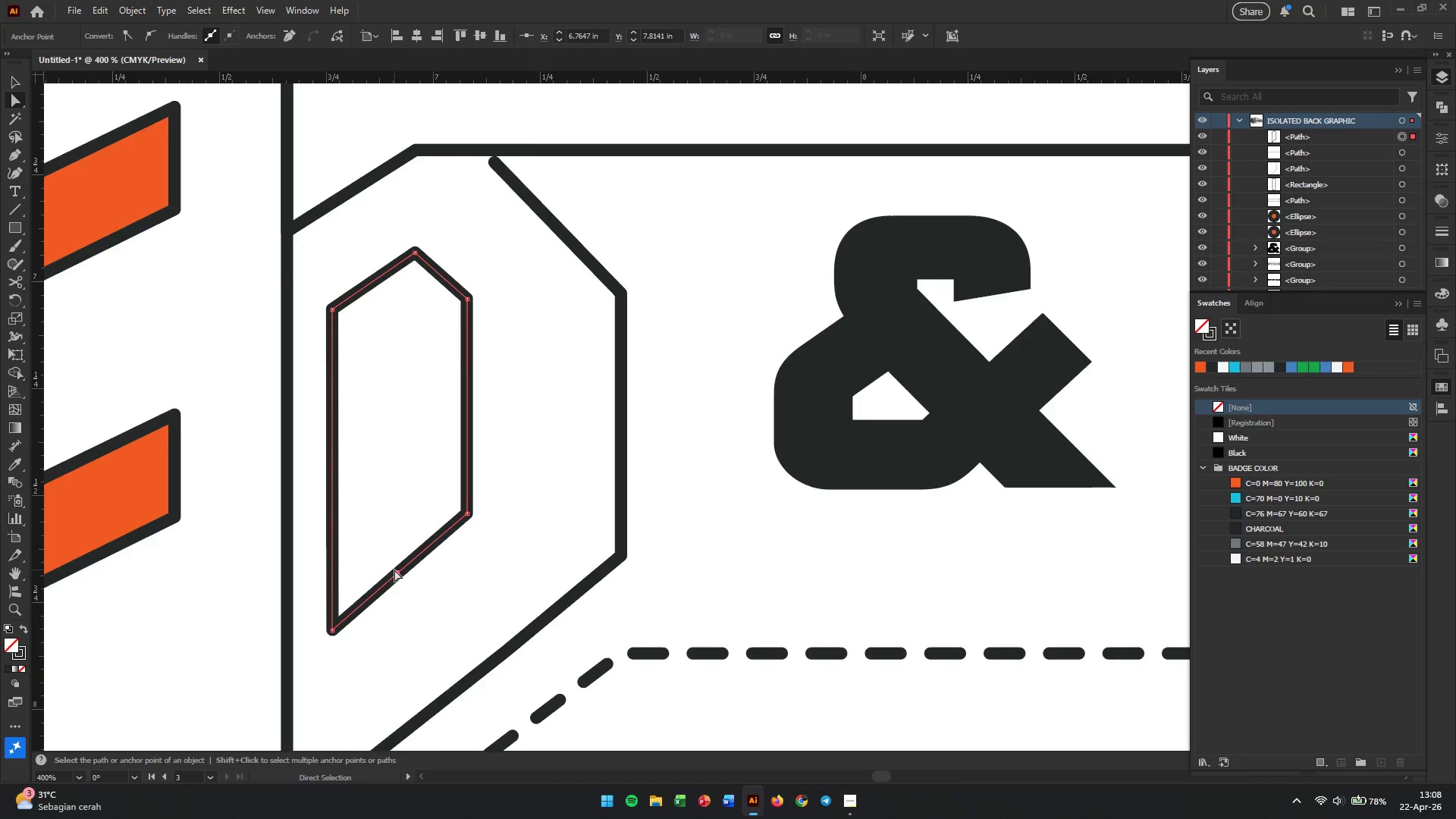 
hold_key(key=AltLeft, duration=0.33)
scroll: coordinate [444, 566], scroll_direction: down, amount: 2.0
 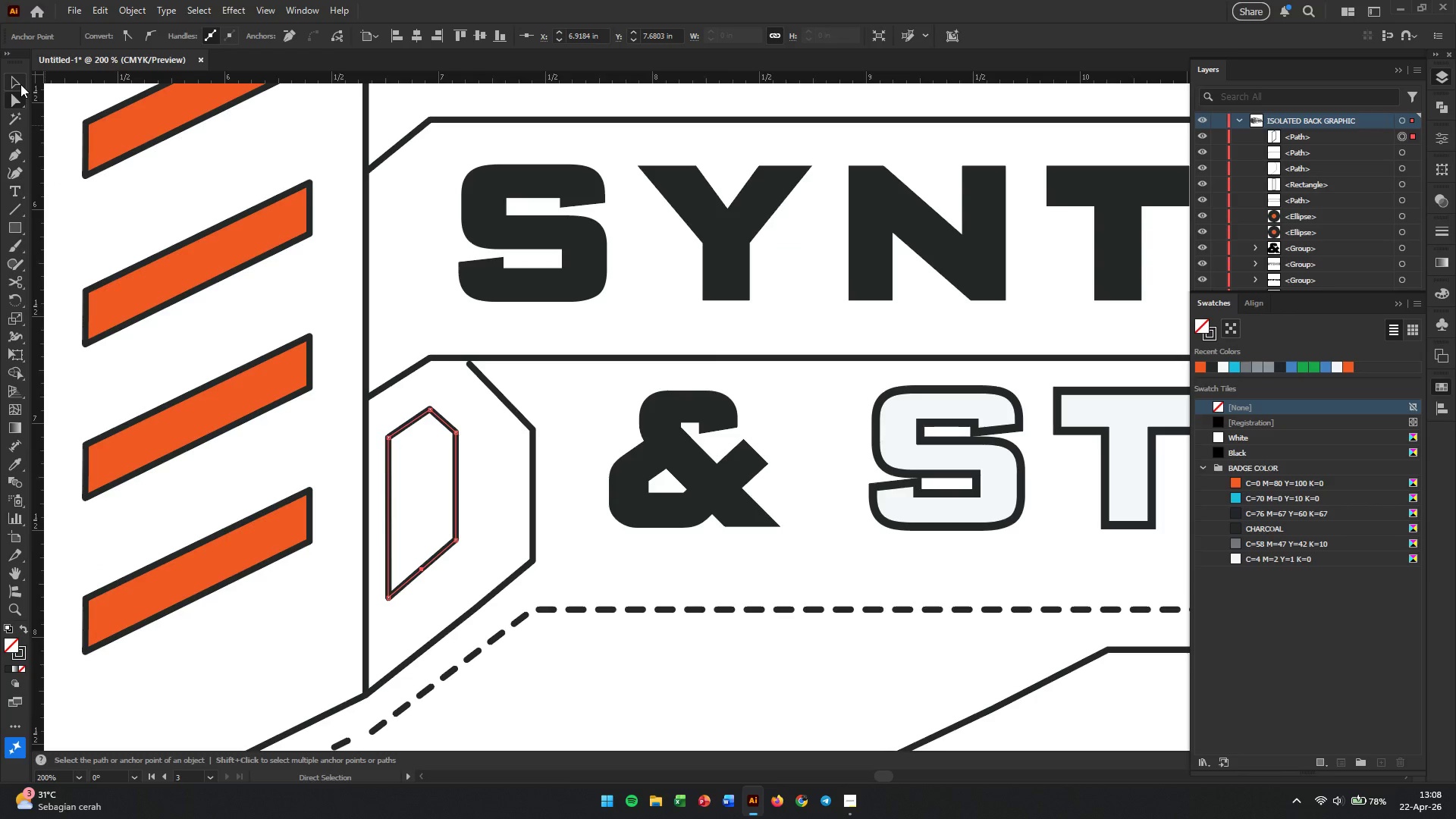 
left_click([20, 84])
 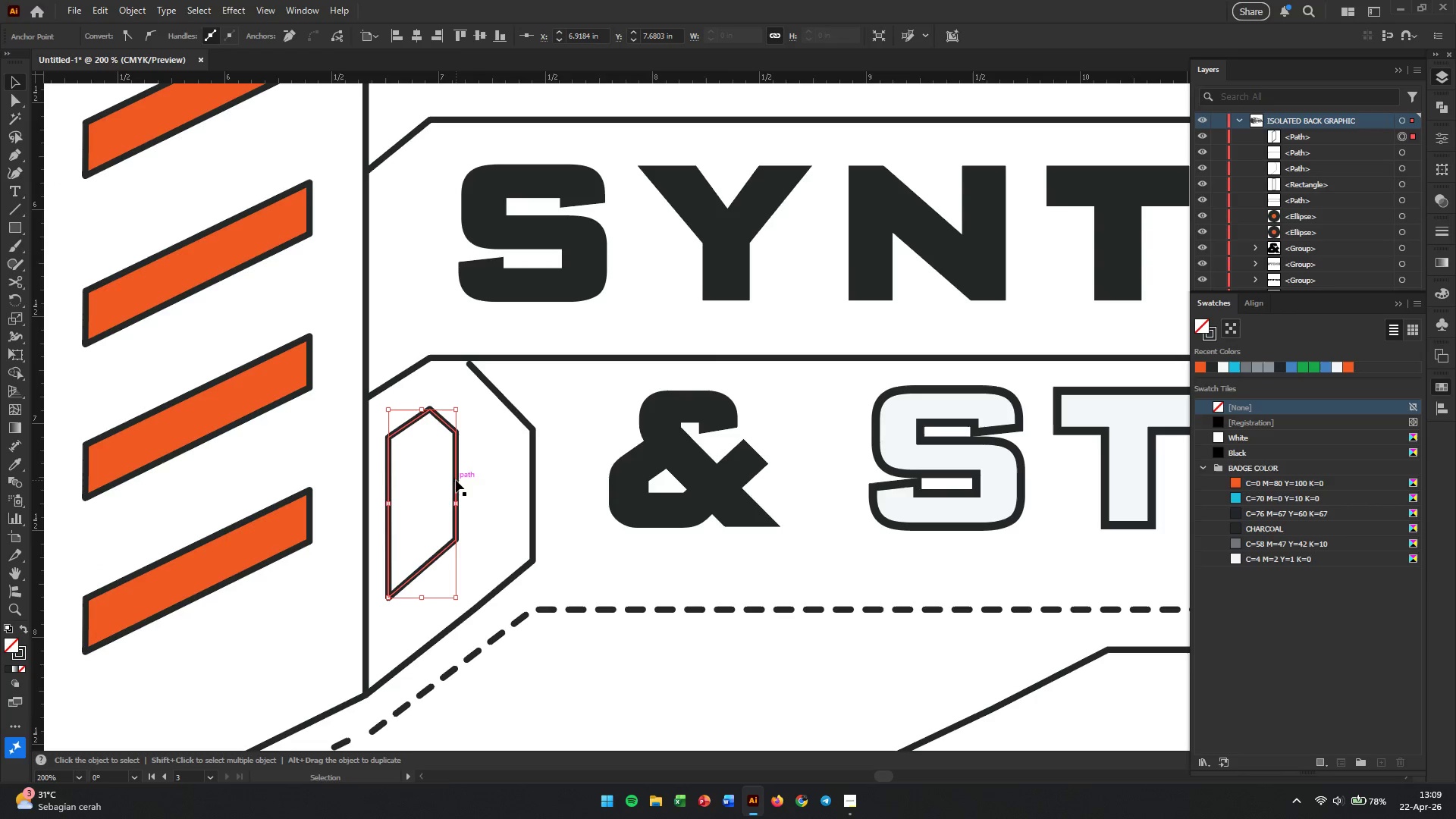 
left_click_drag(start_coordinate=[456, 480], to_coordinate=[464, 485])
 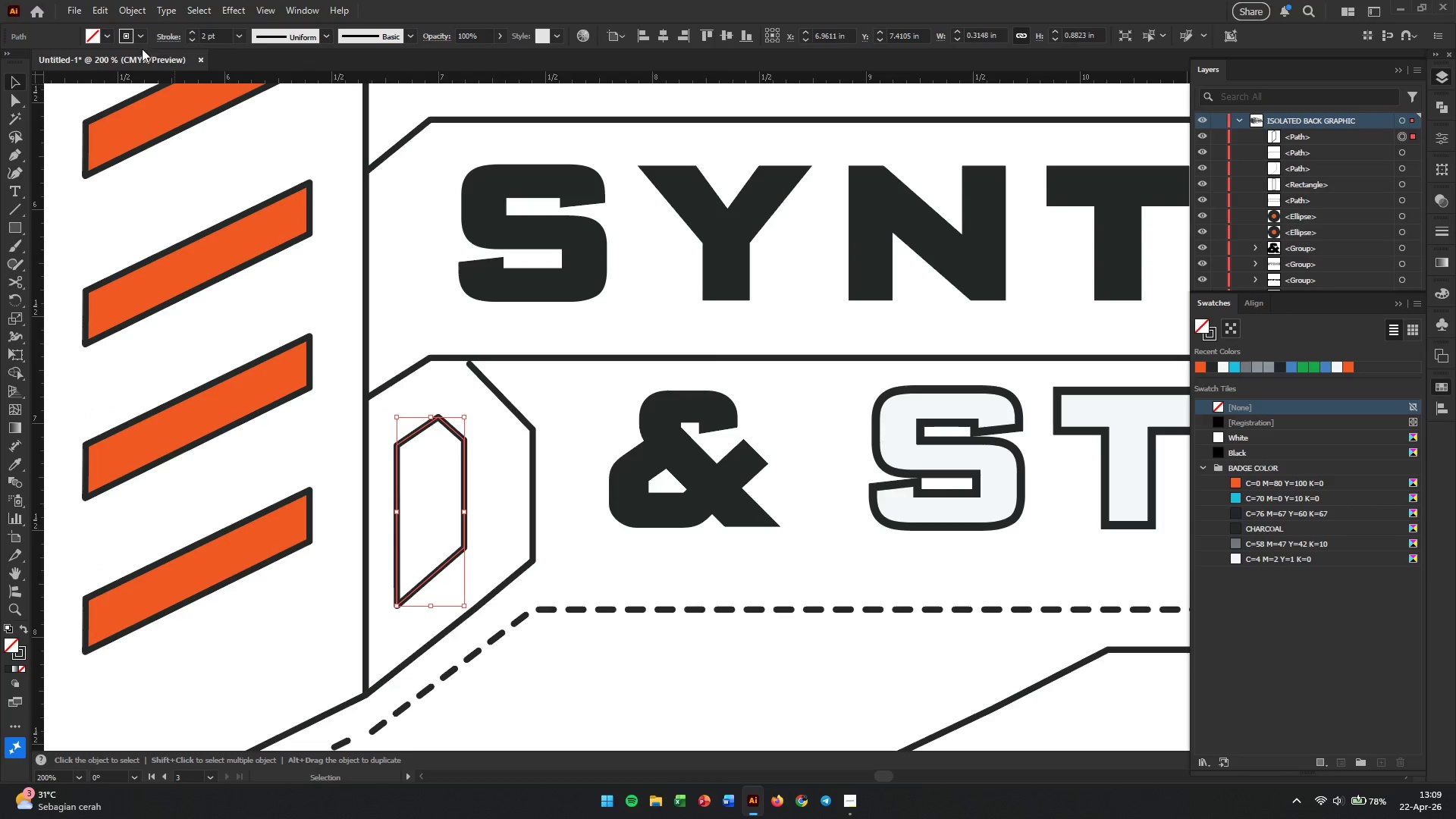 
left_click([130, 40])
 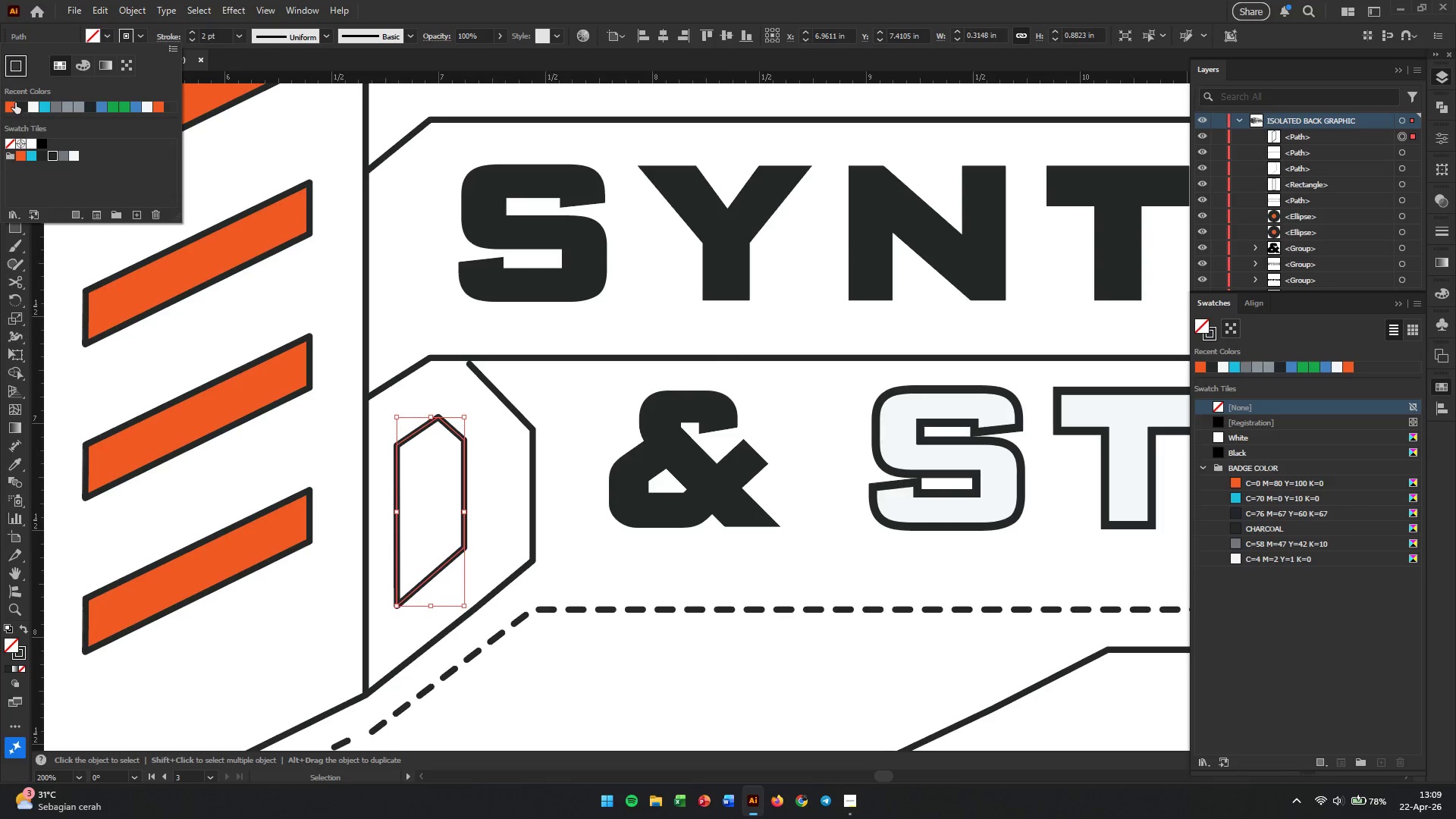 
left_click([12, 104])
 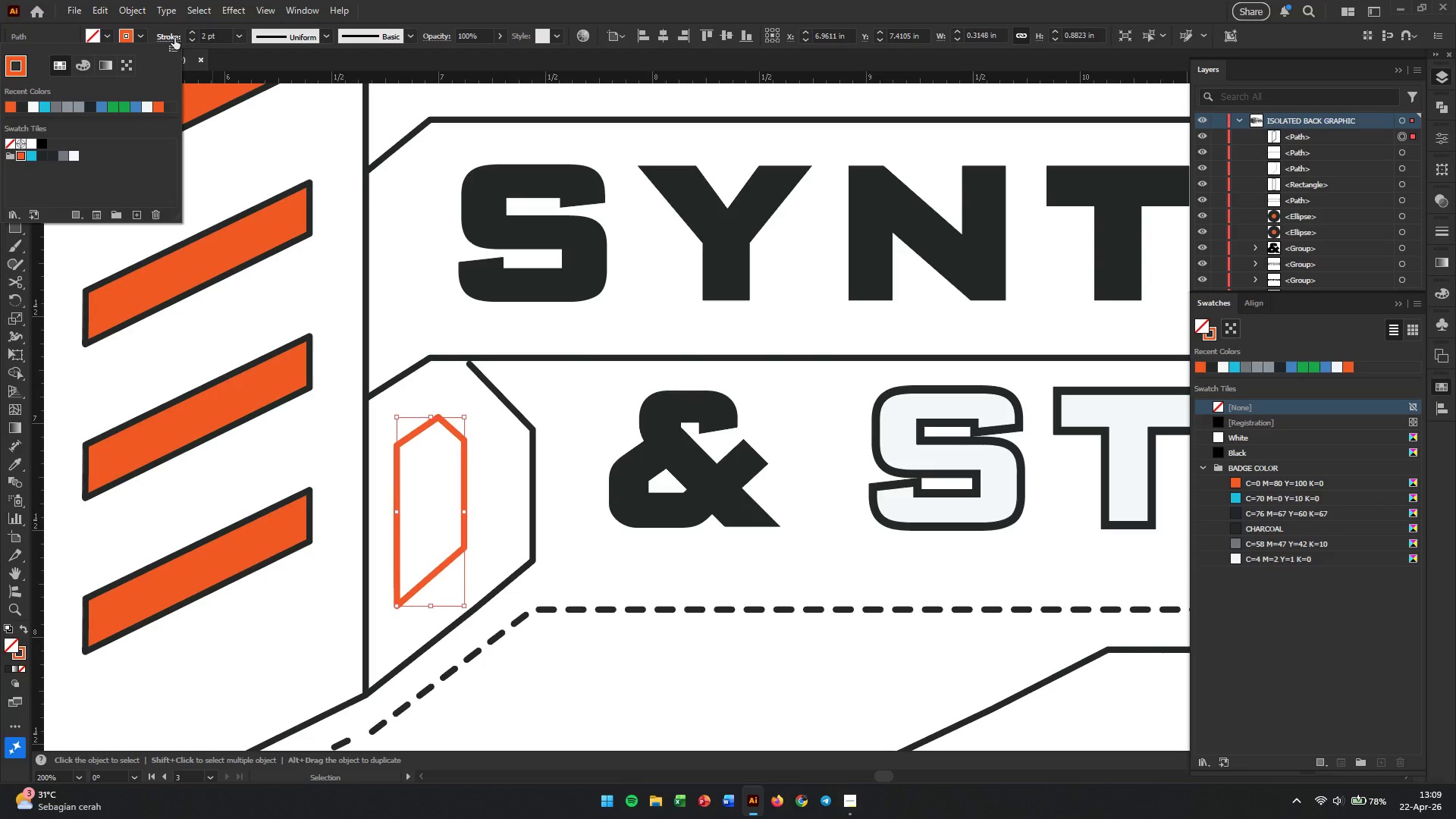 
double_click([174, 38])
 